 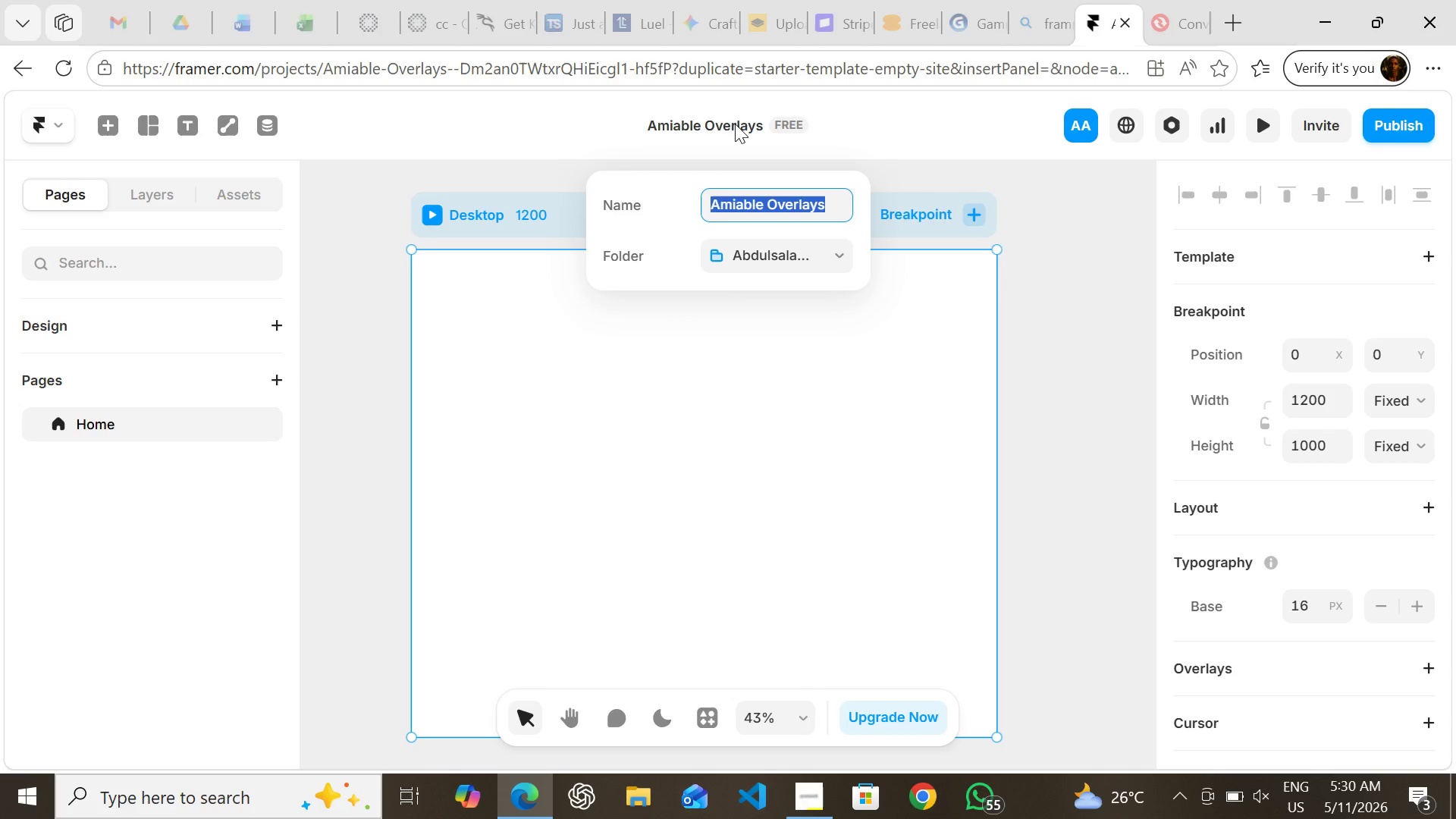 
type(Type Specimen)
 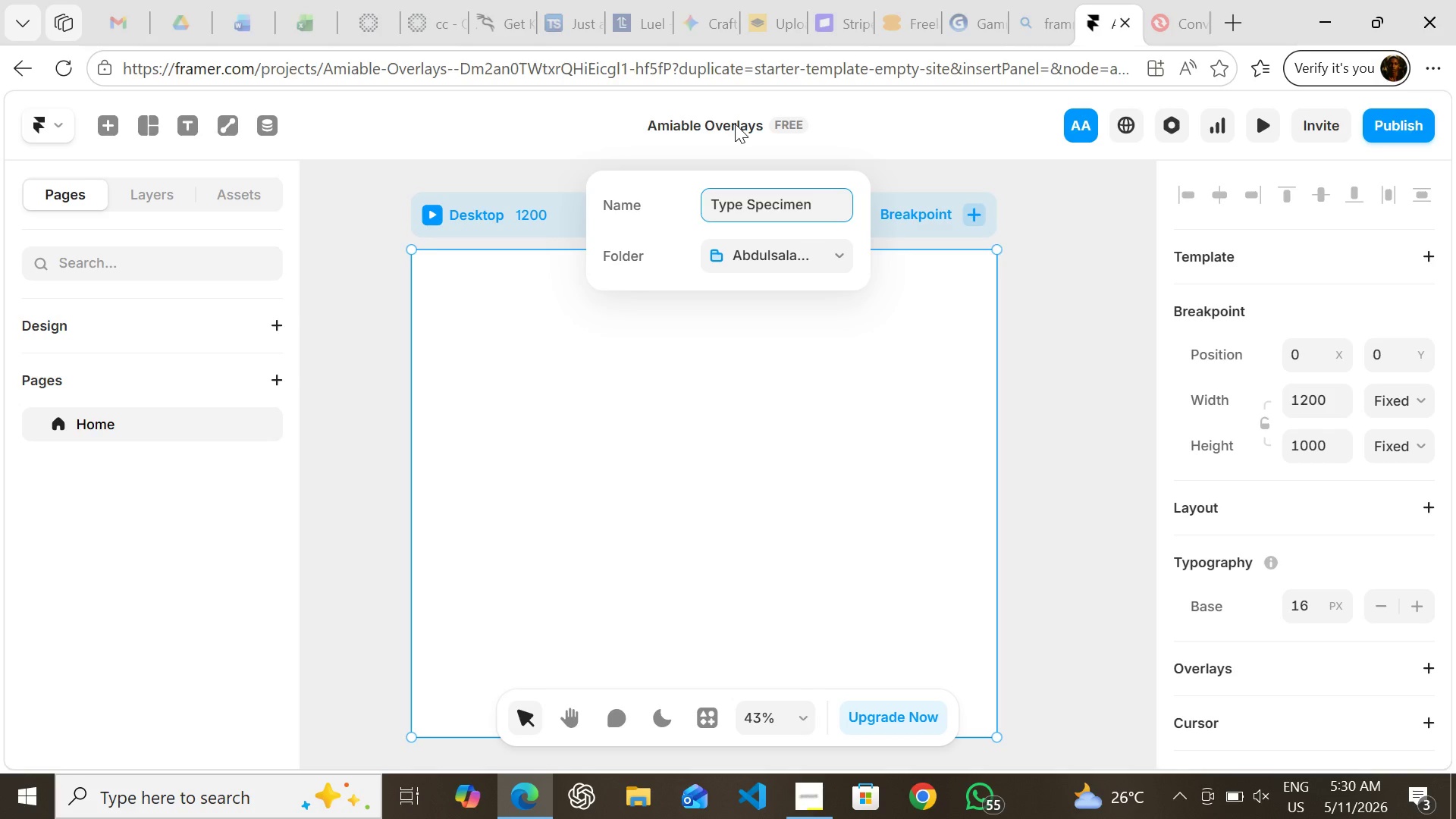 
key(Enter)
 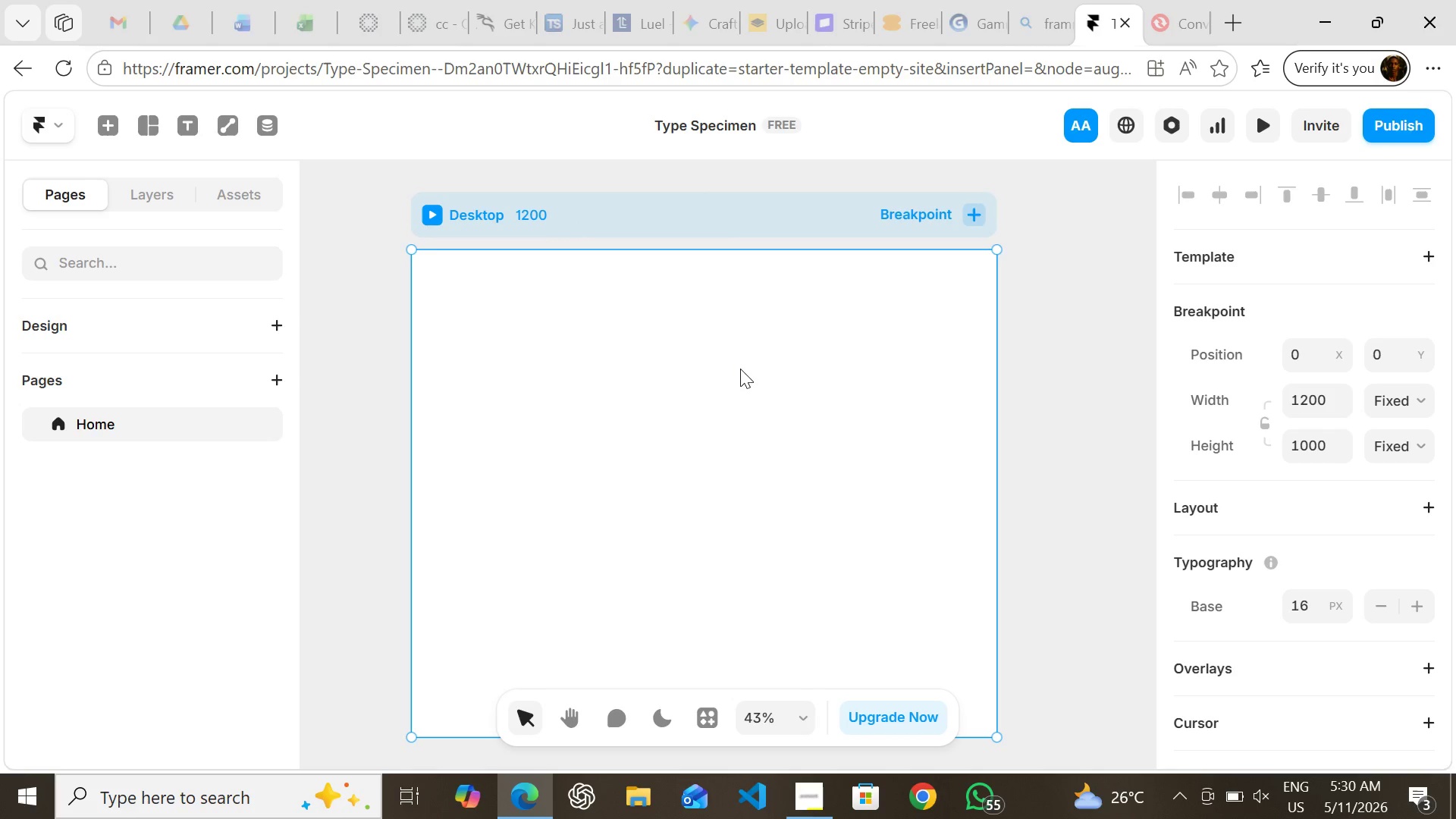 
left_click([740, 369])
 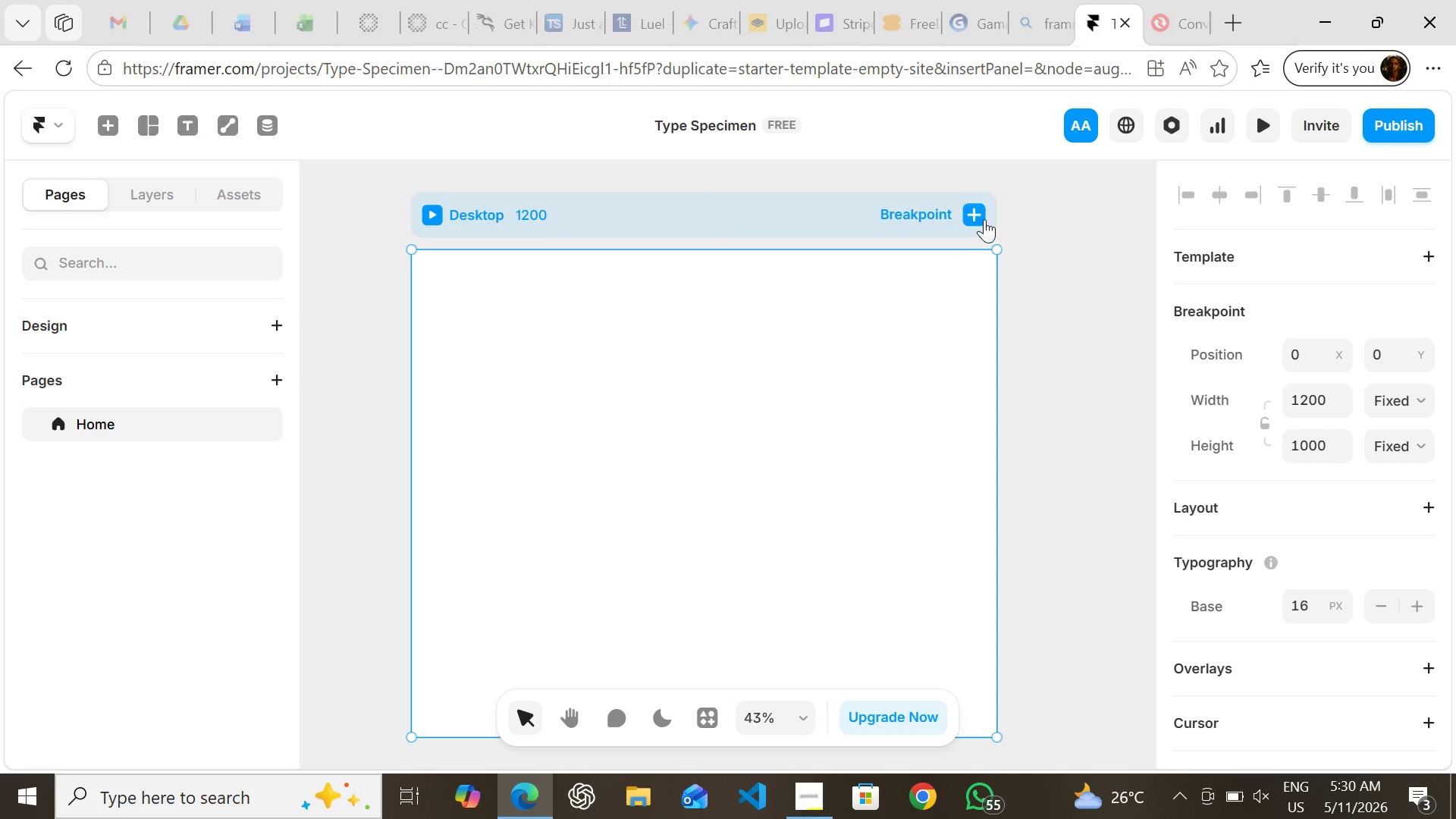 
left_click([971, 212])
 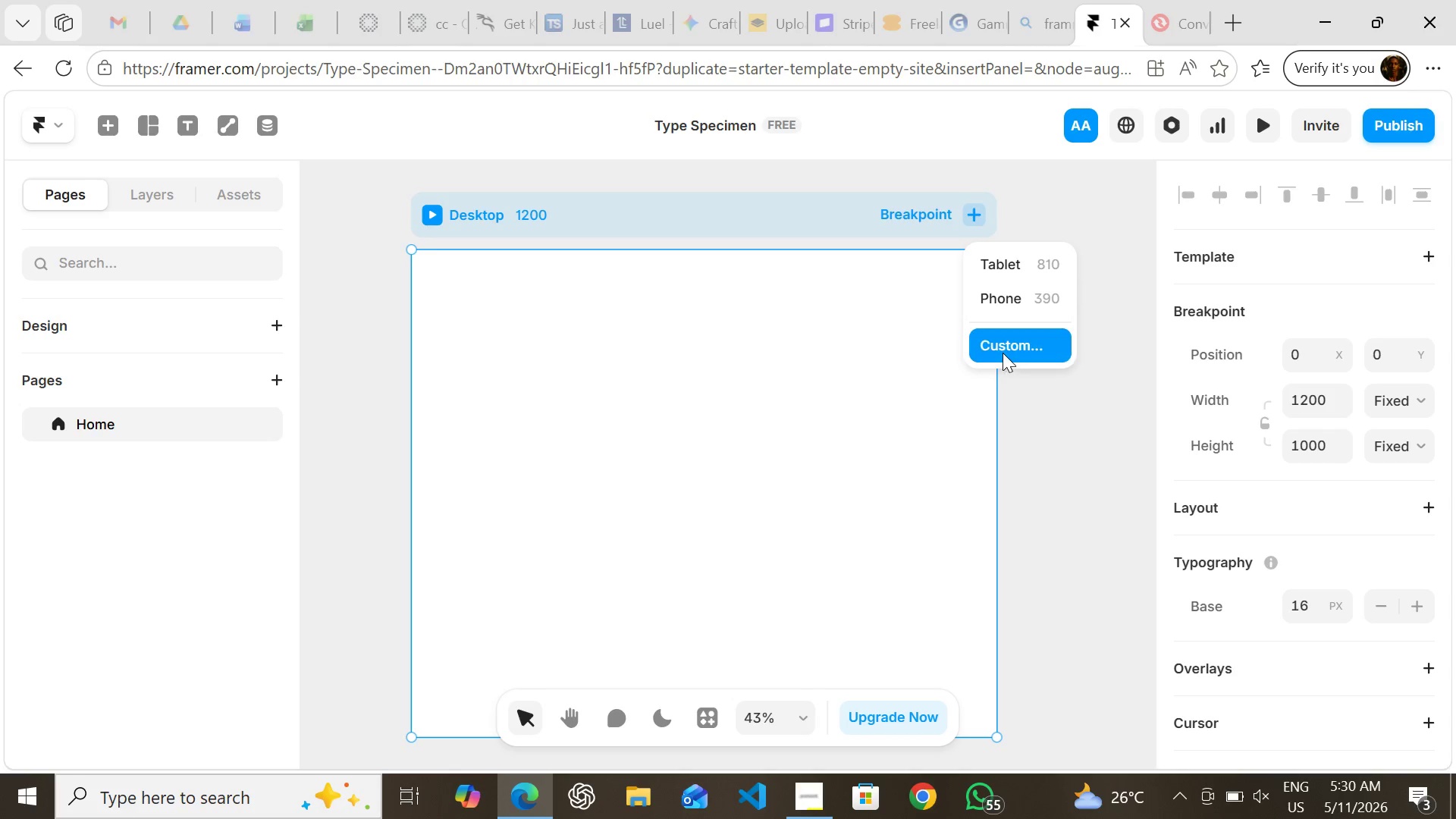 
left_click([1003, 352])
 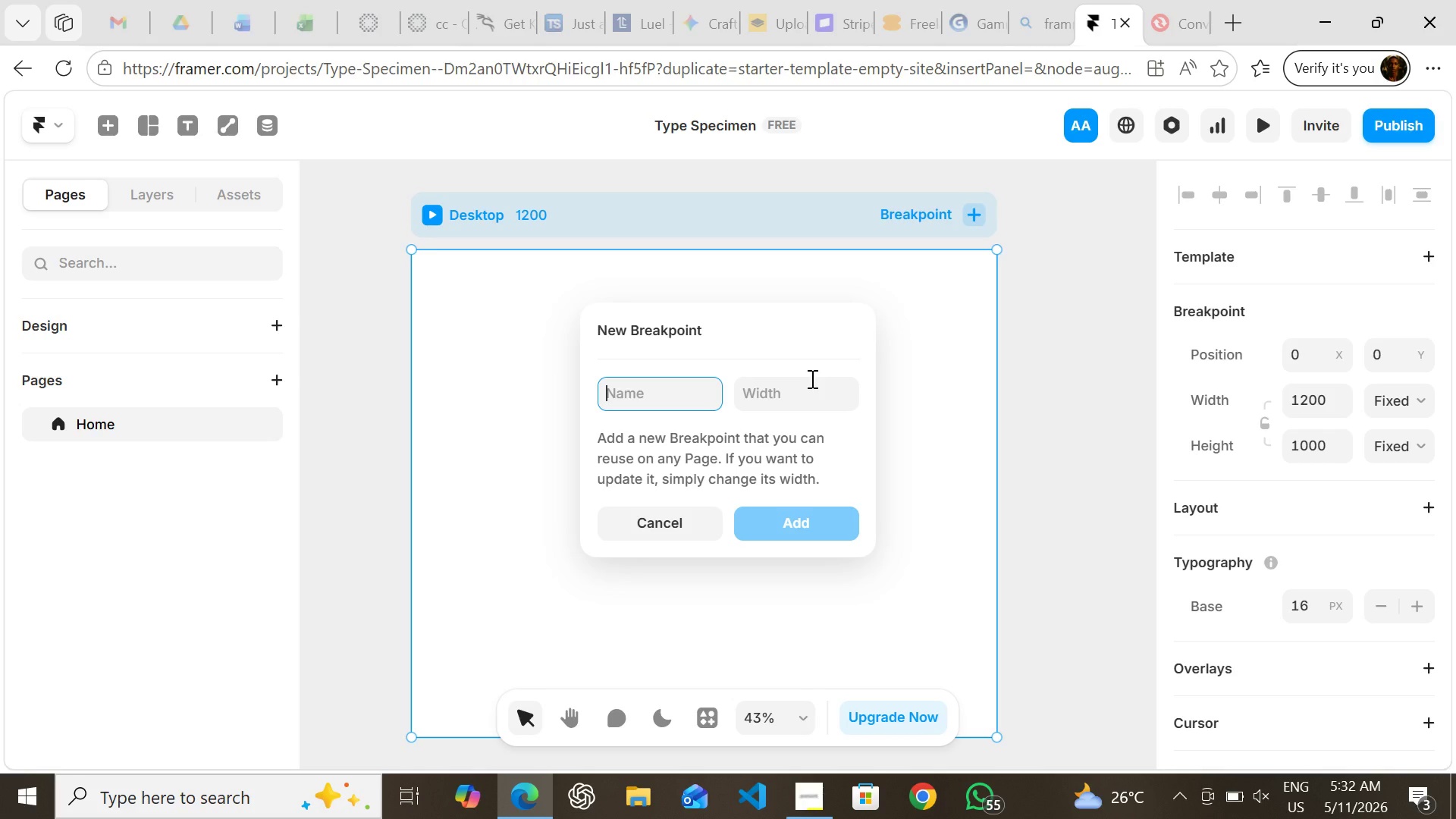 
wait(106.97)
 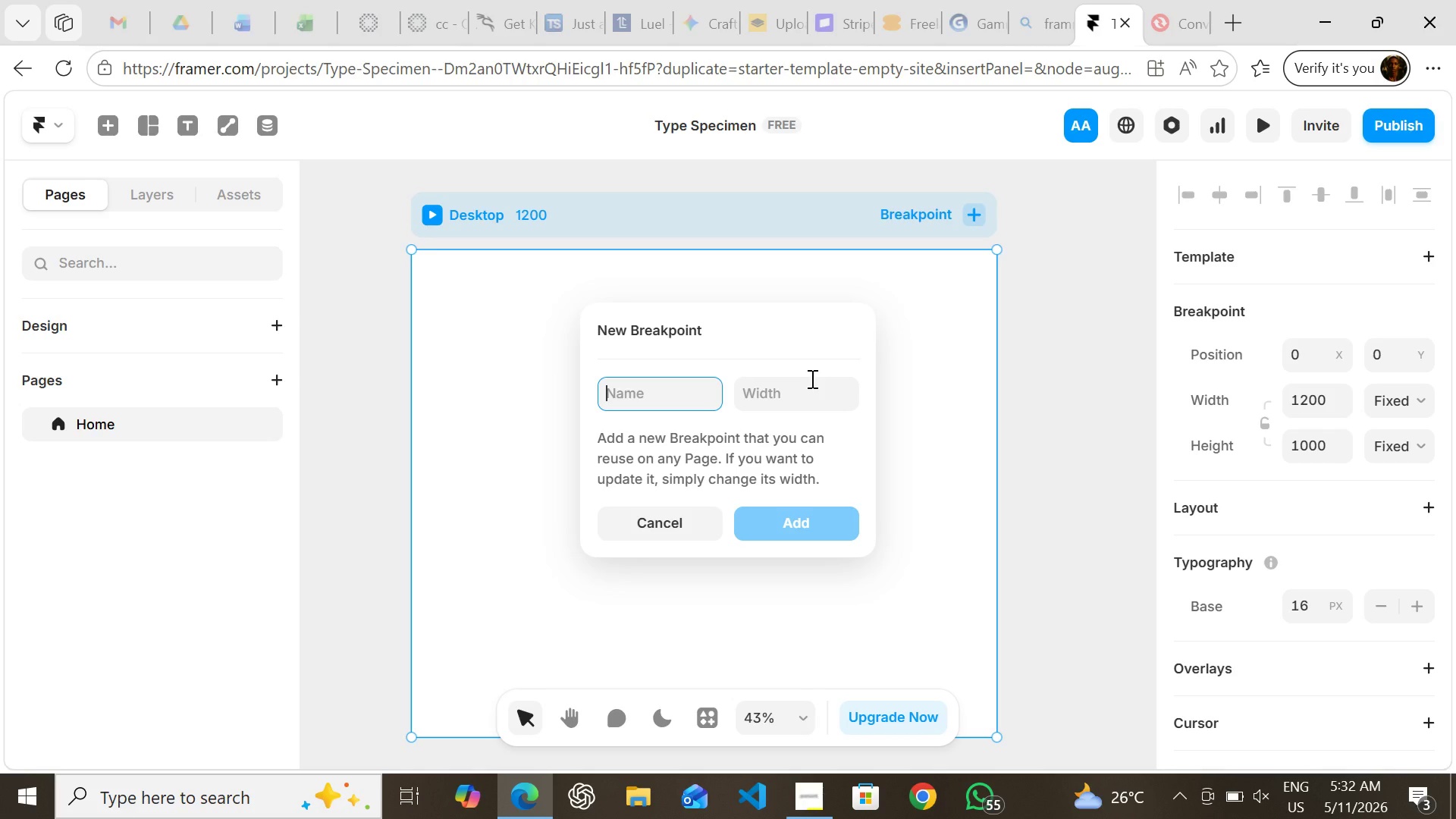 
left_click([691, 517])
 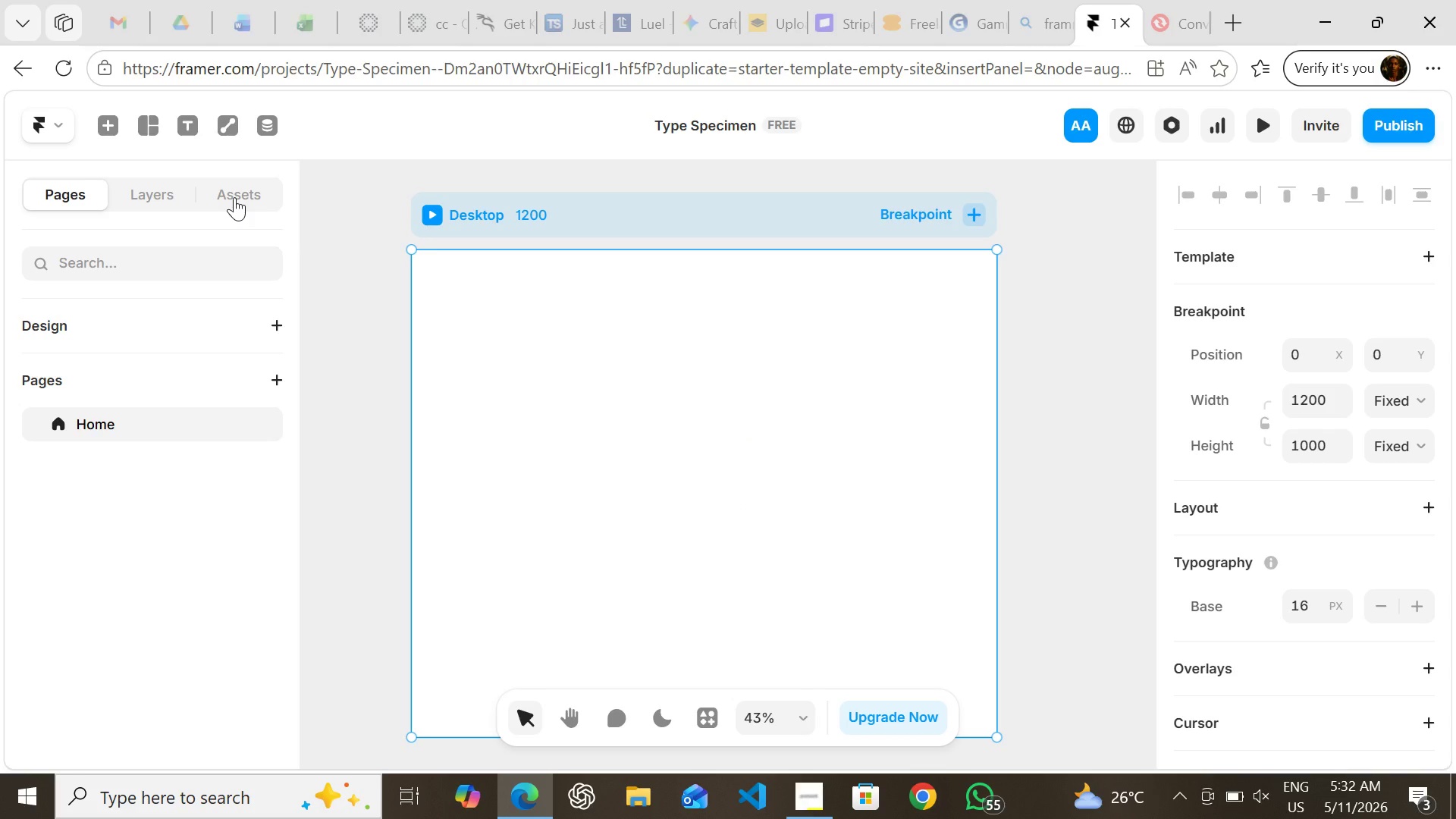 
left_click([234, 197])
 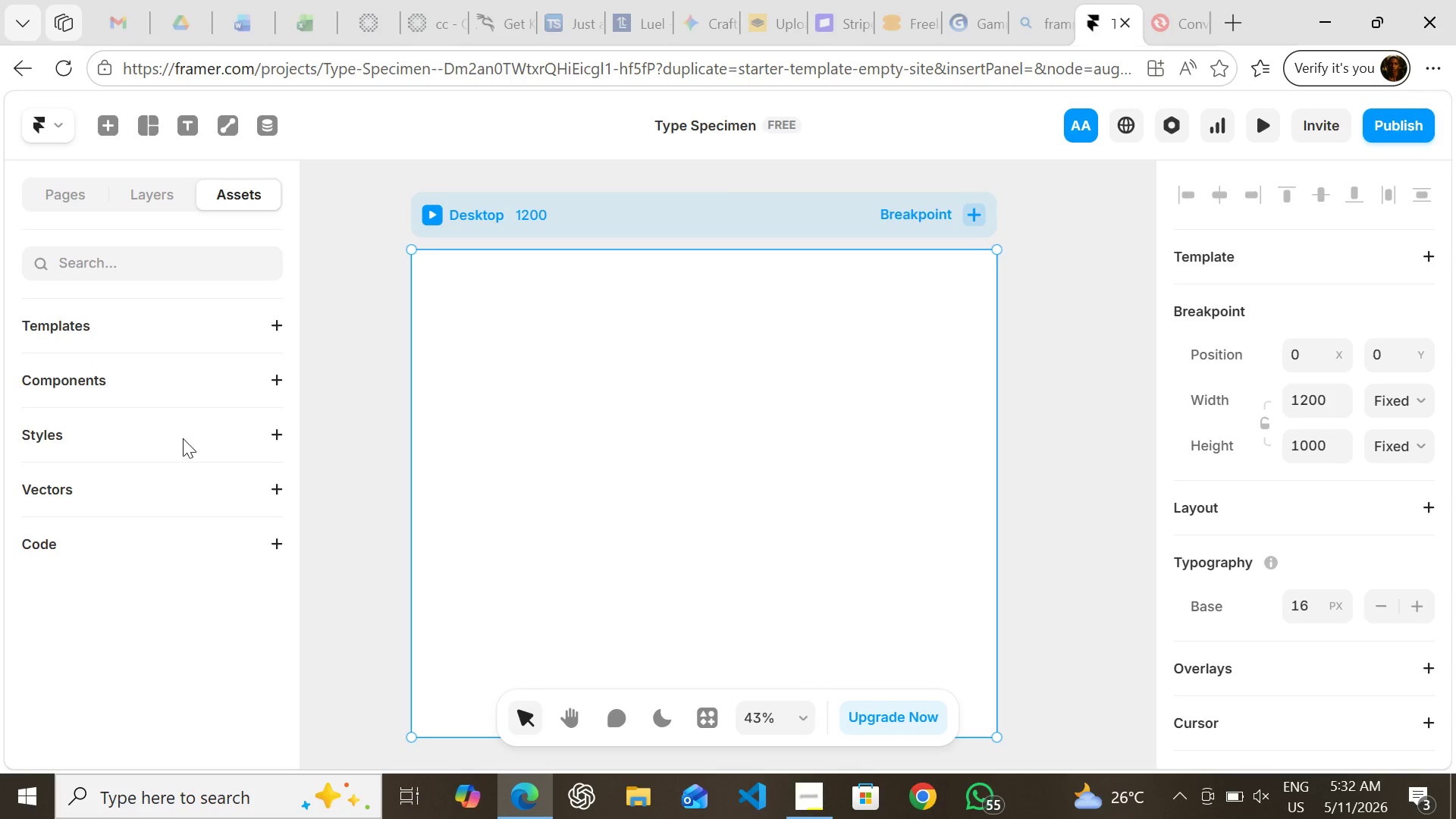 
left_click([183, 438])
 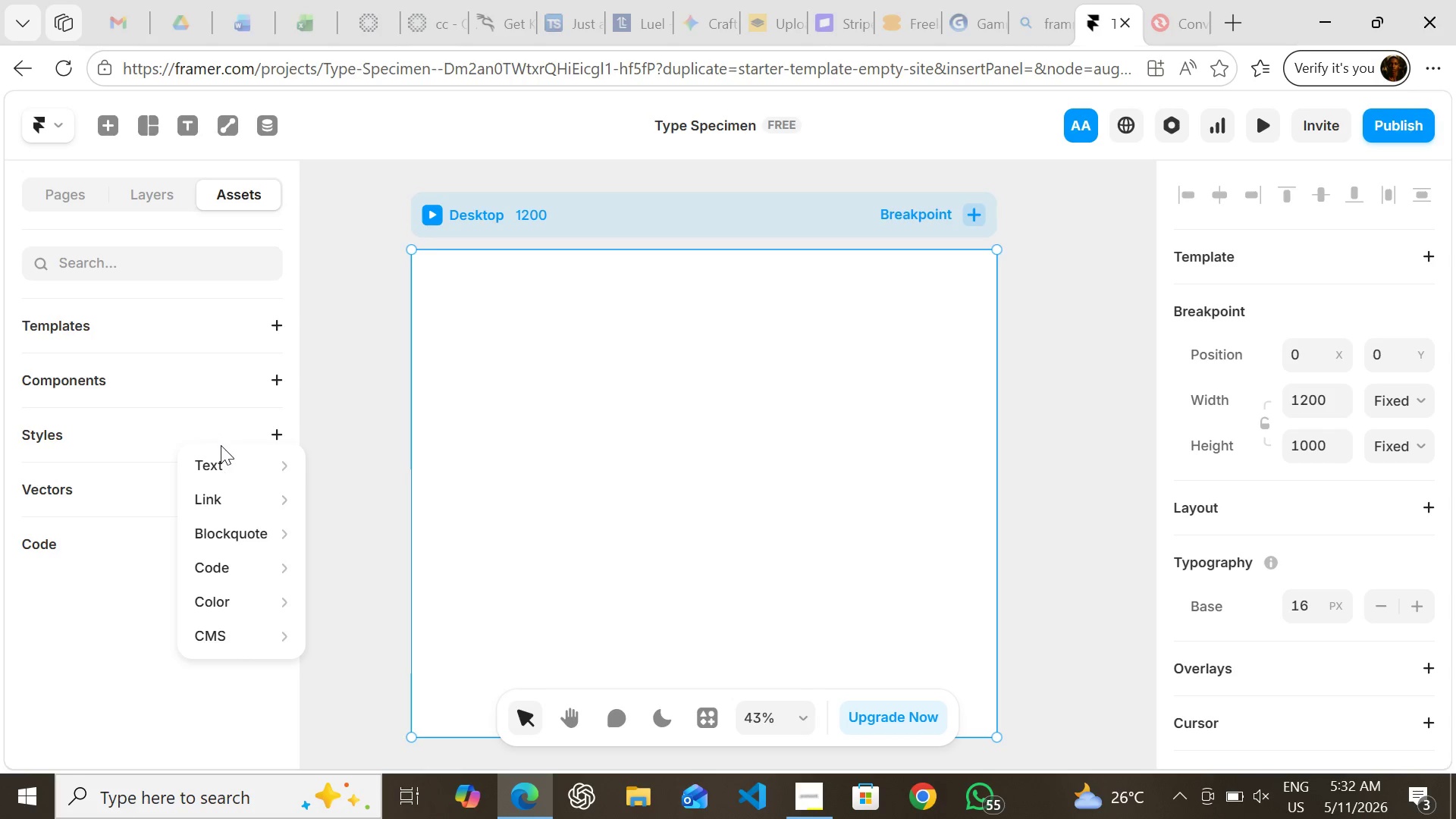 
wait(11.73)
 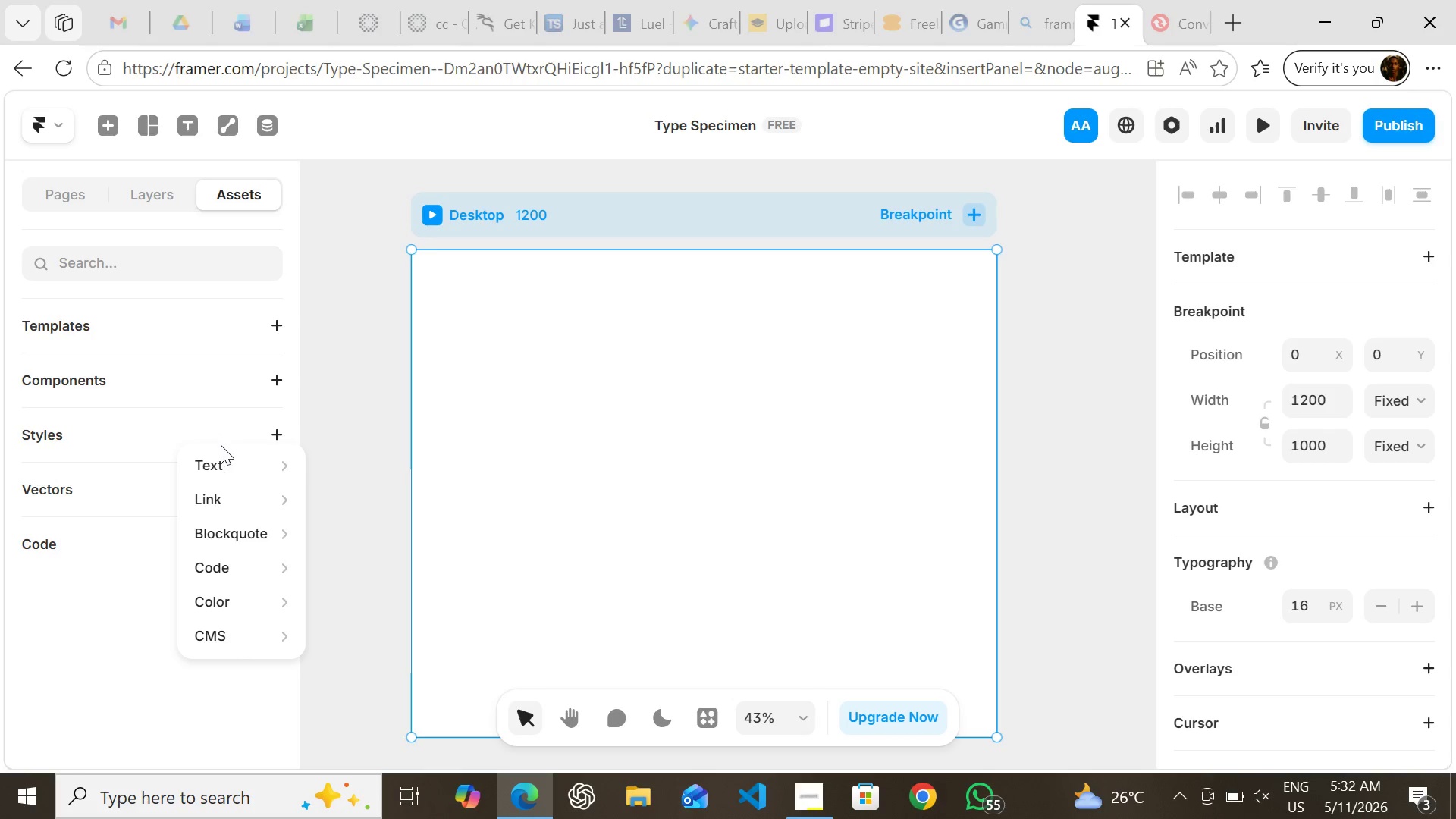 
left_click([355, 496])
 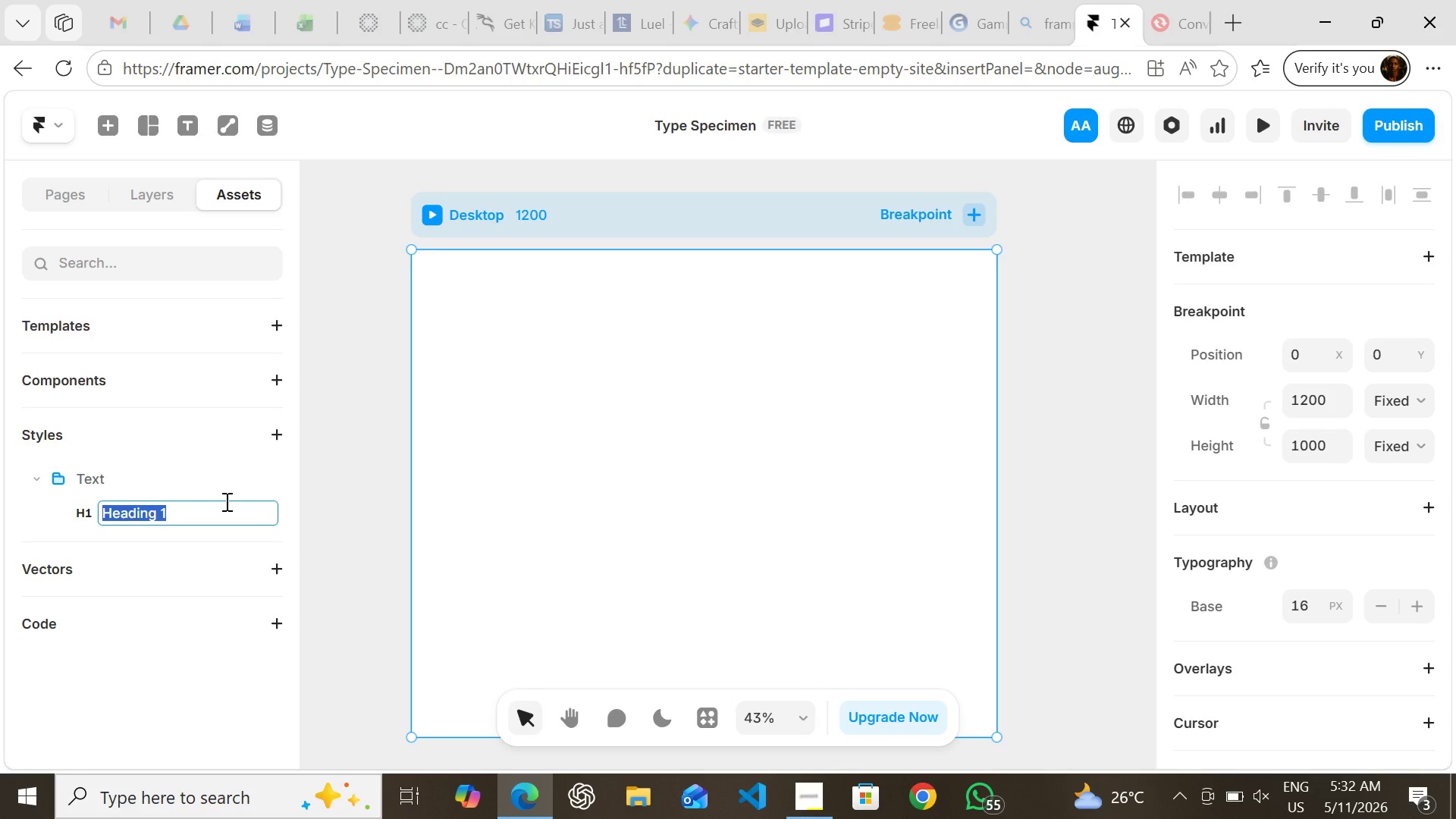 
wait(7.52)
 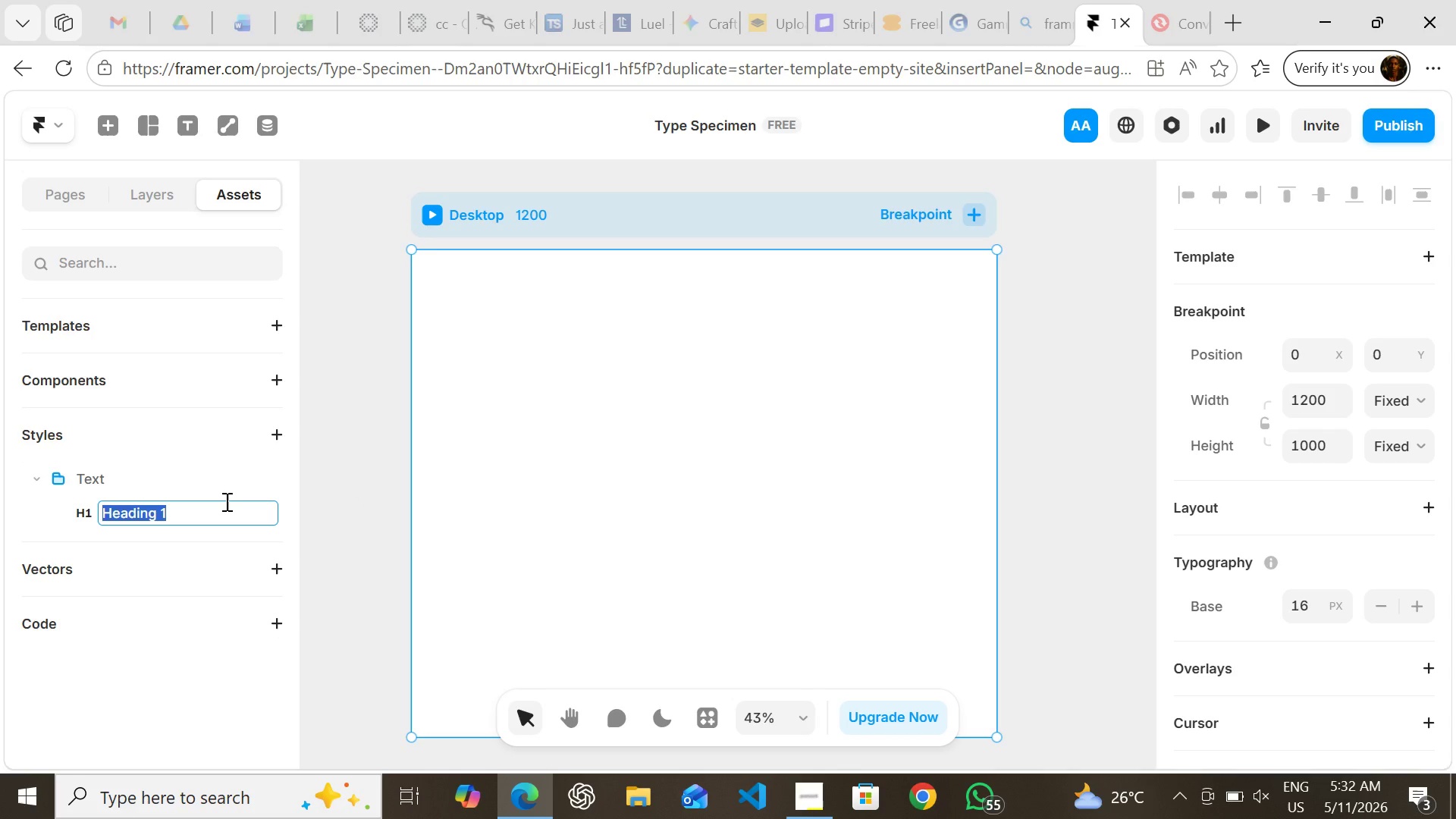 
type(Heritah)
key(Backspace)
type(ge/H1)
 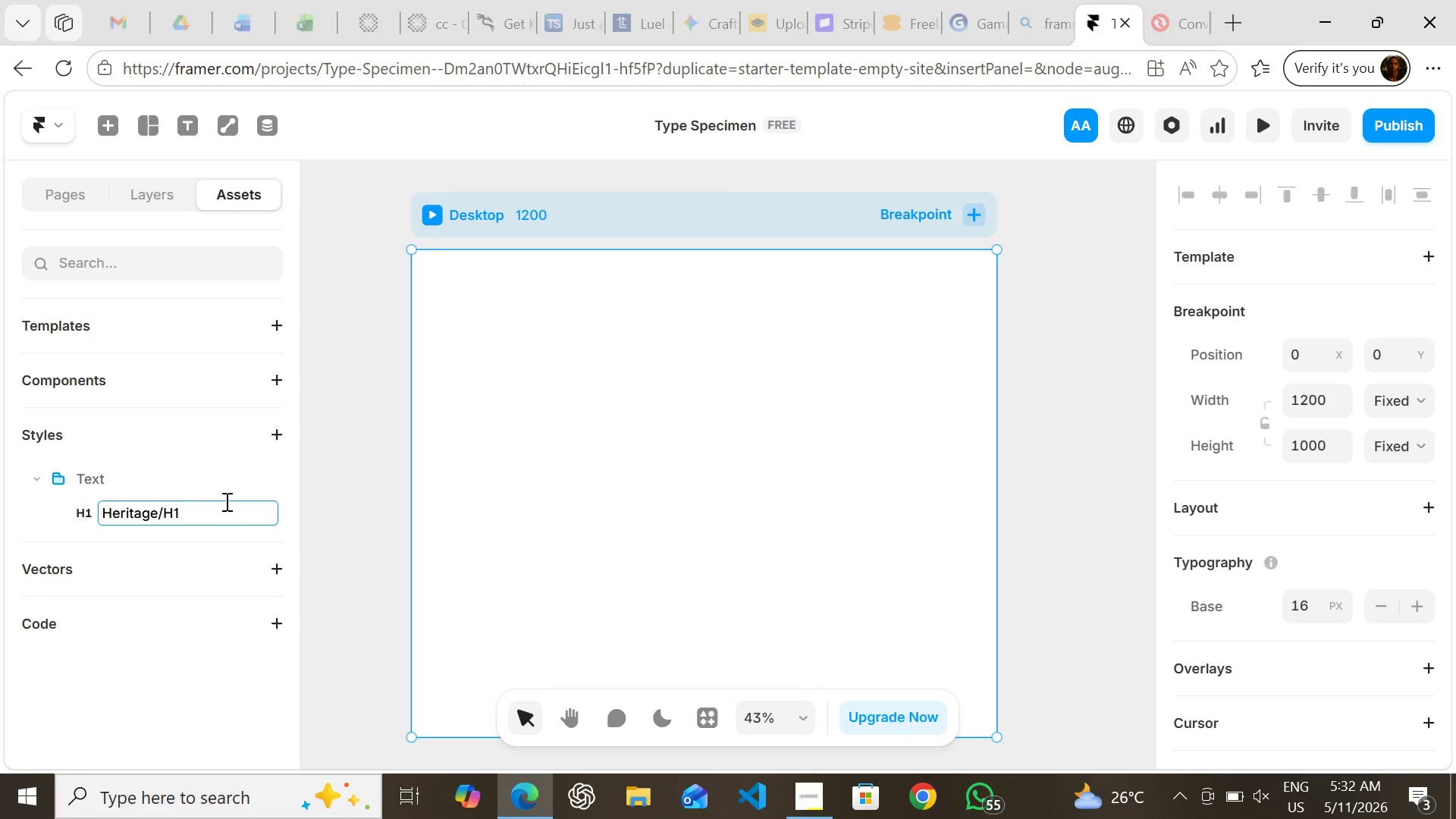 
wait(5.39)
 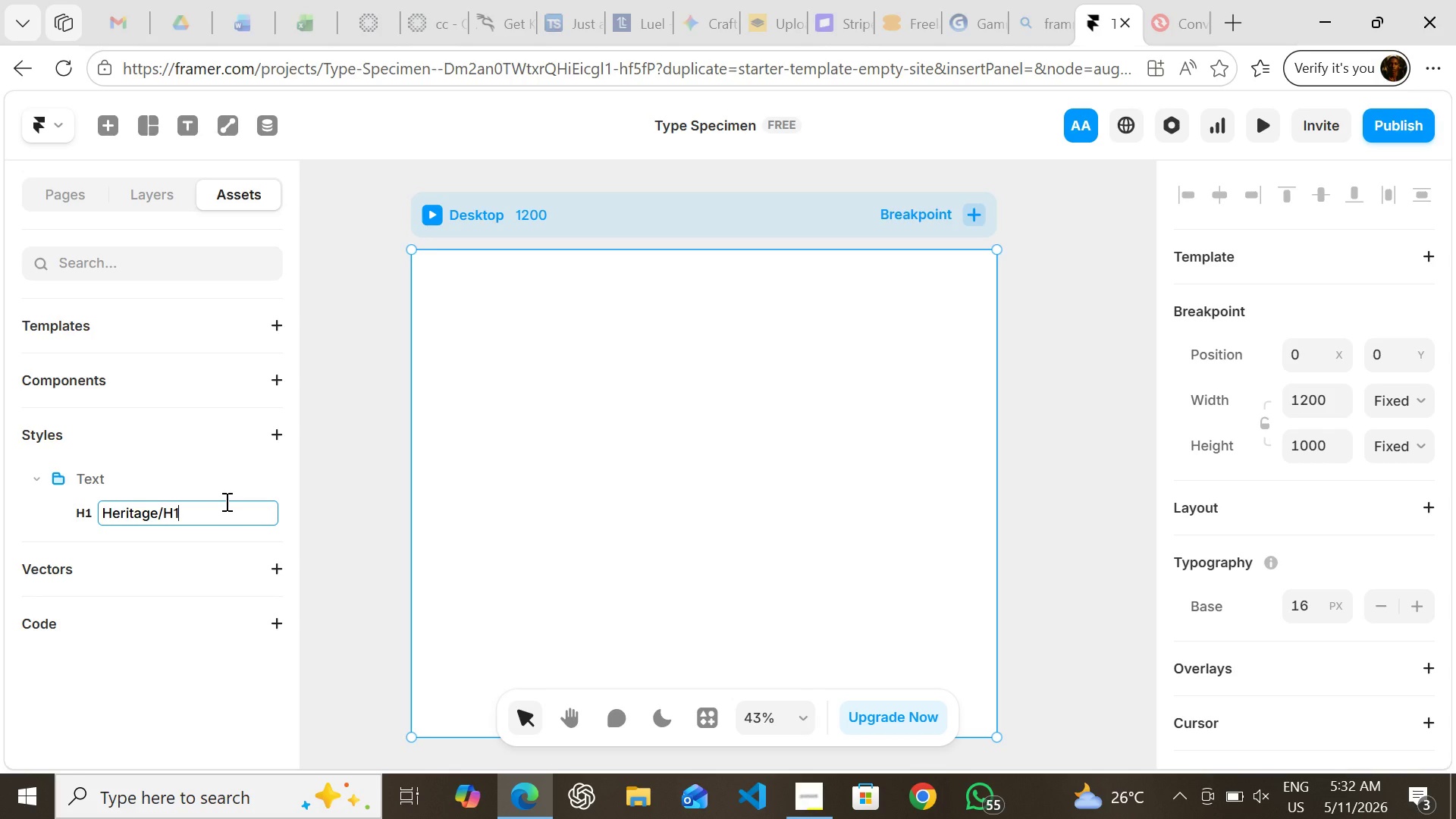 
key(Enter)
 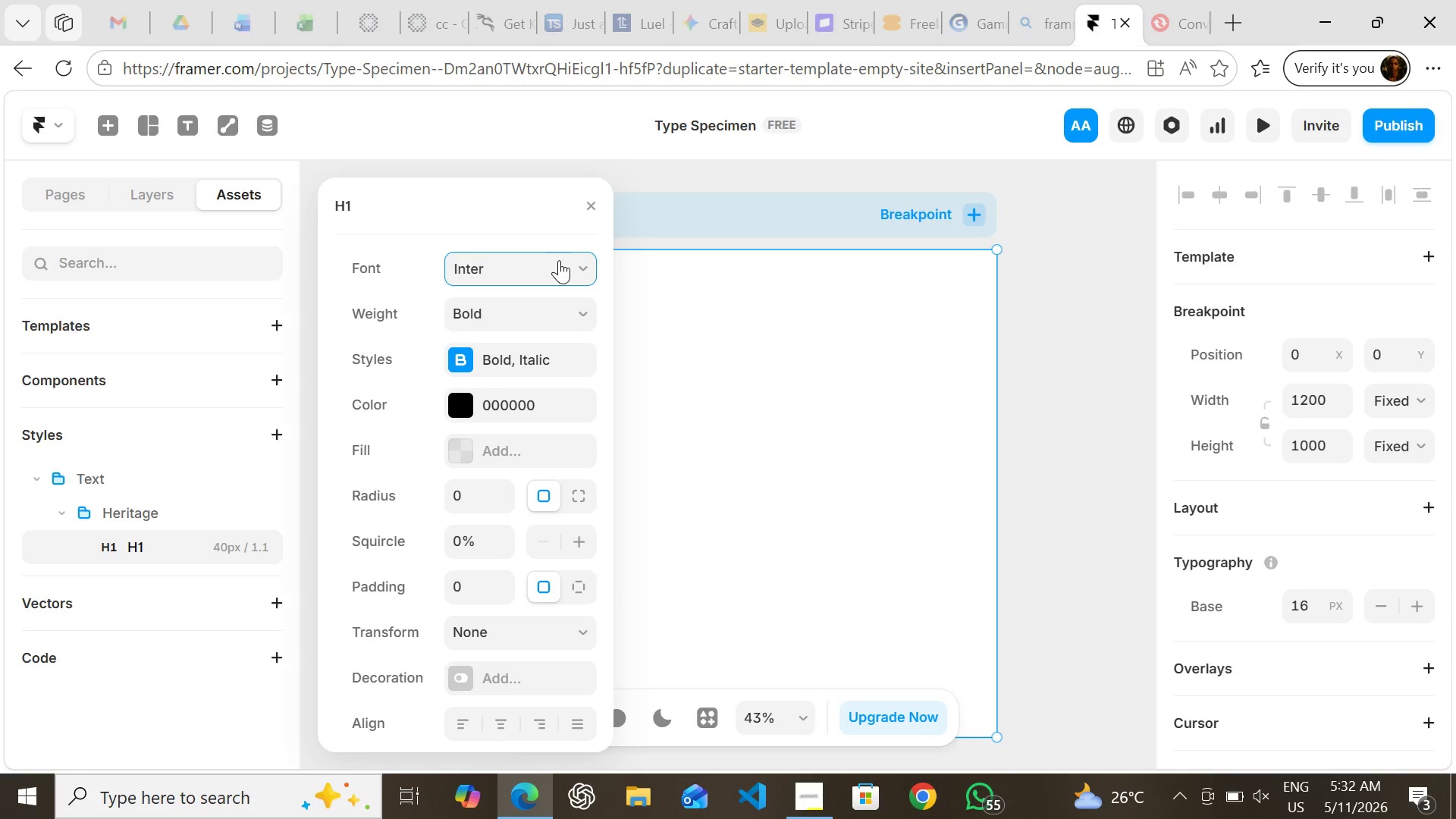 
left_click([559, 260])
 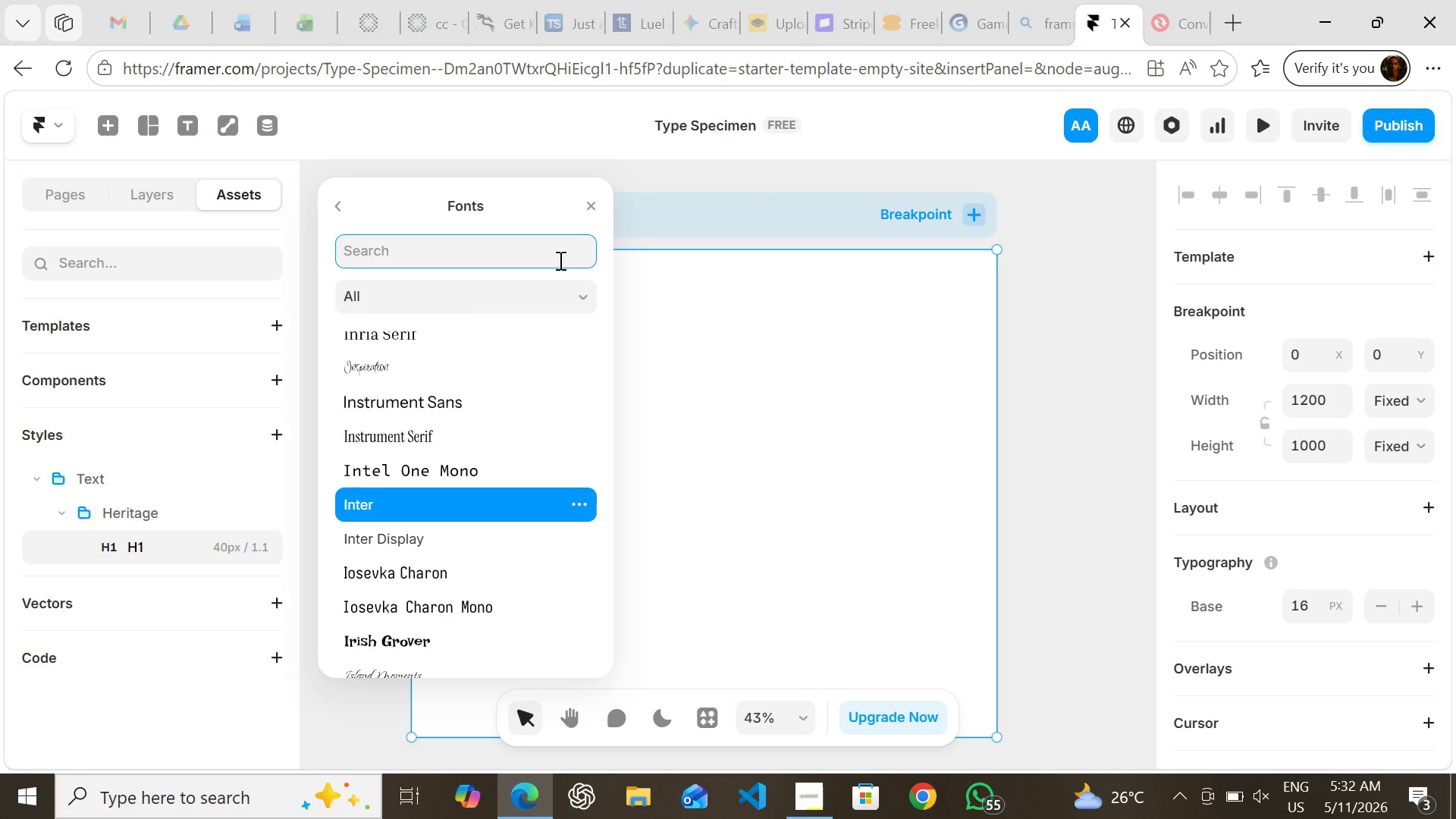 
type(corm)
 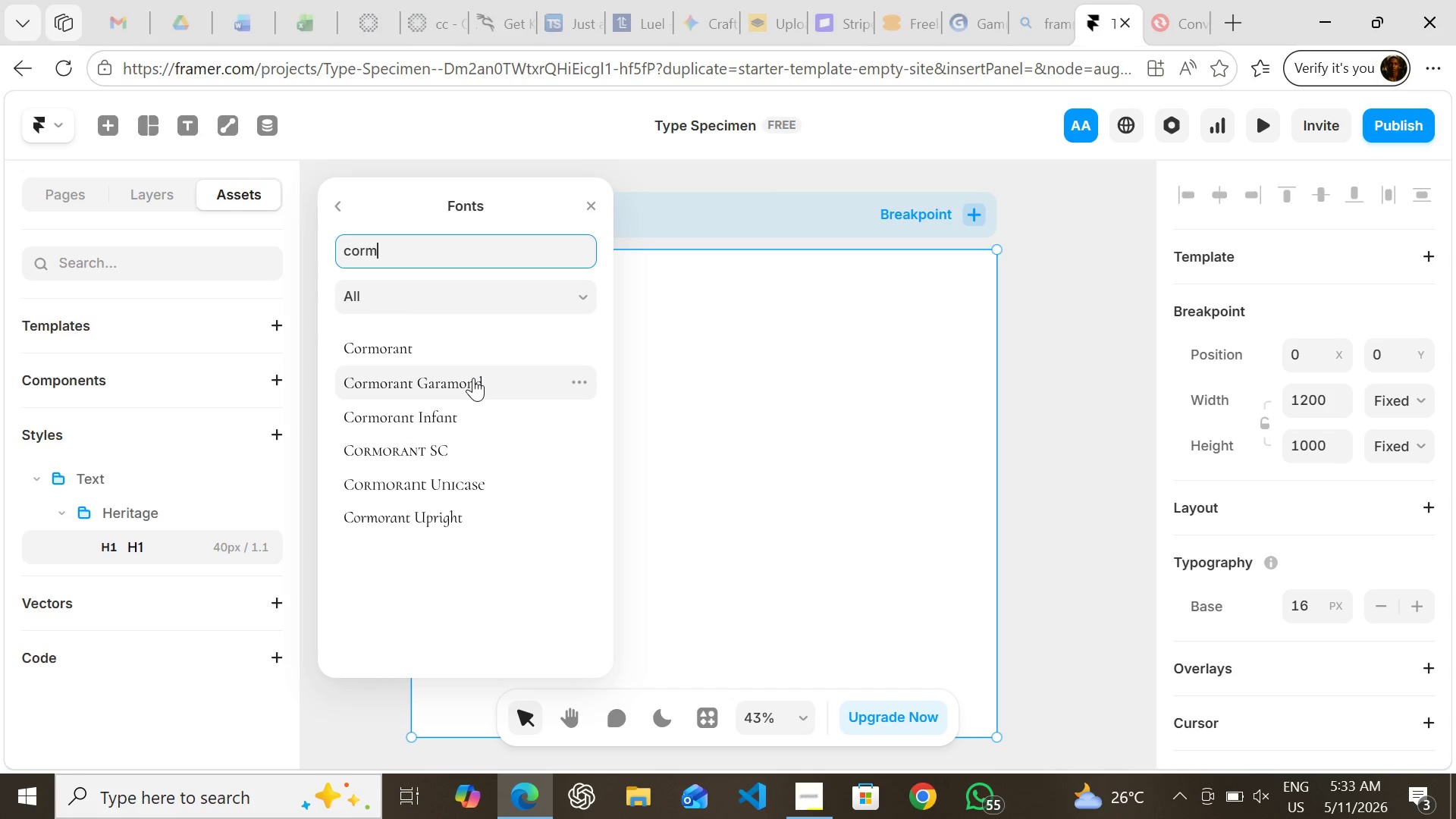 
left_click([473, 378])
 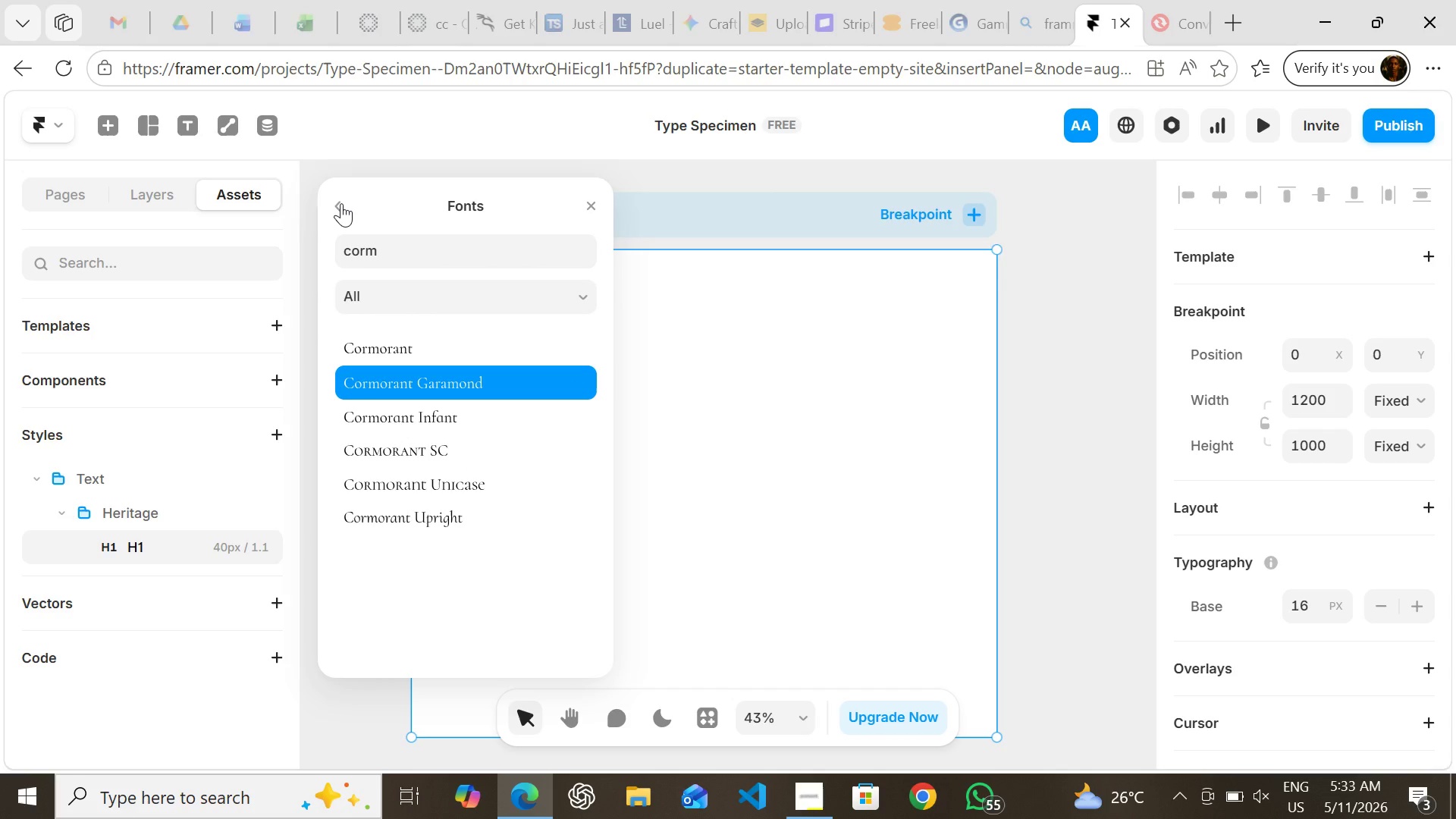 
left_click([341, 203])
 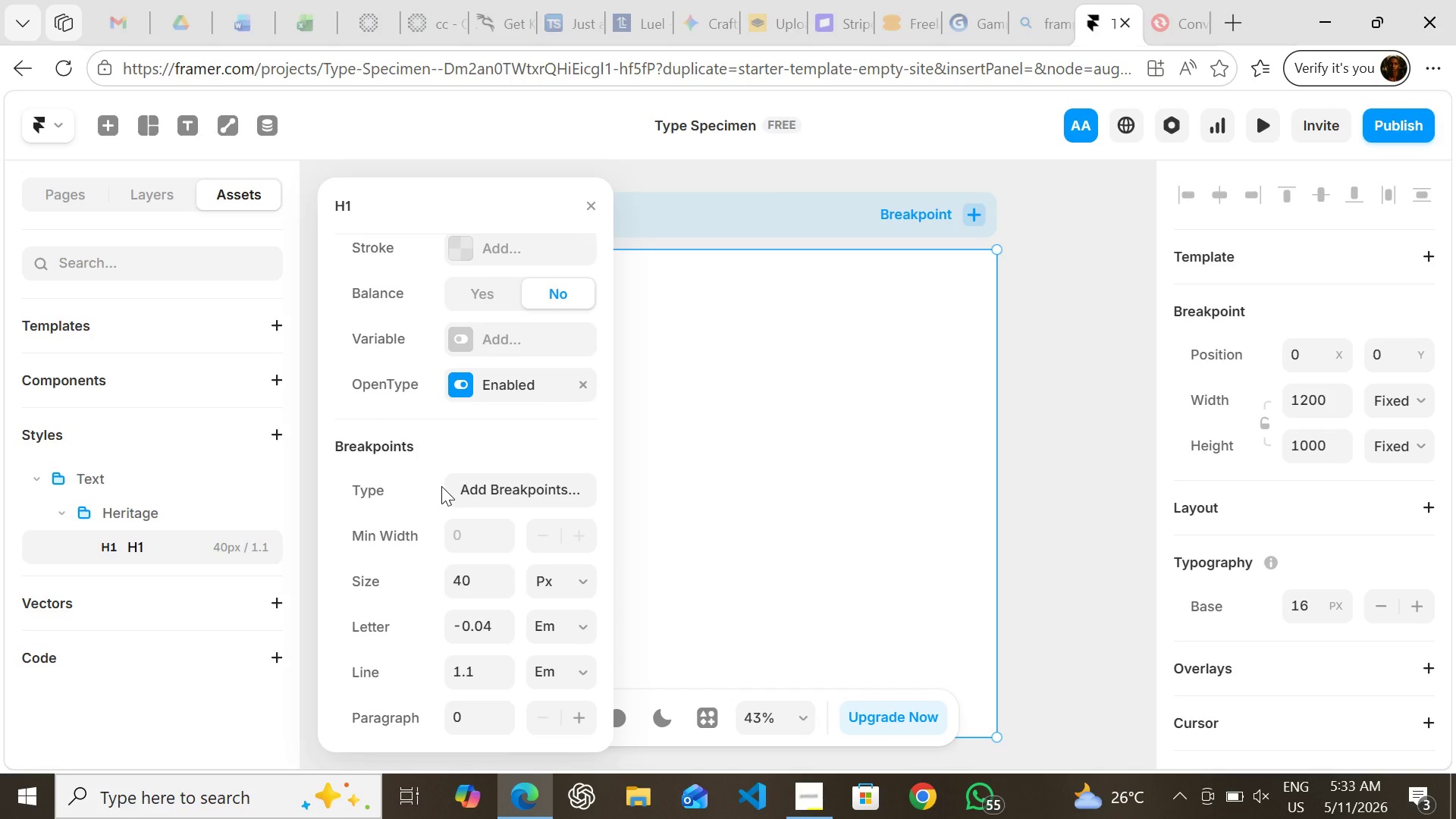 
wait(25.58)
 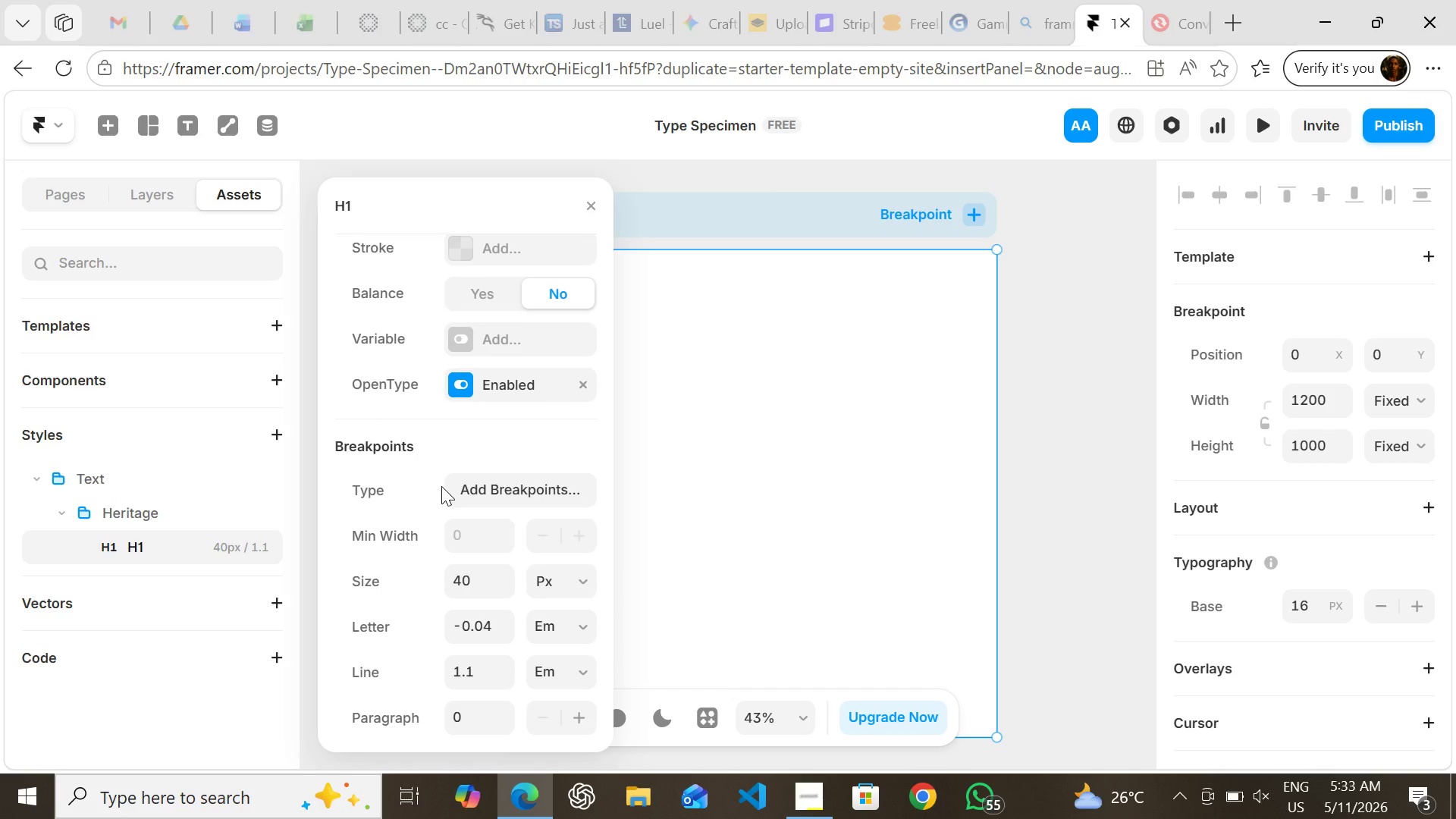 
mouse_move([470, 46])
 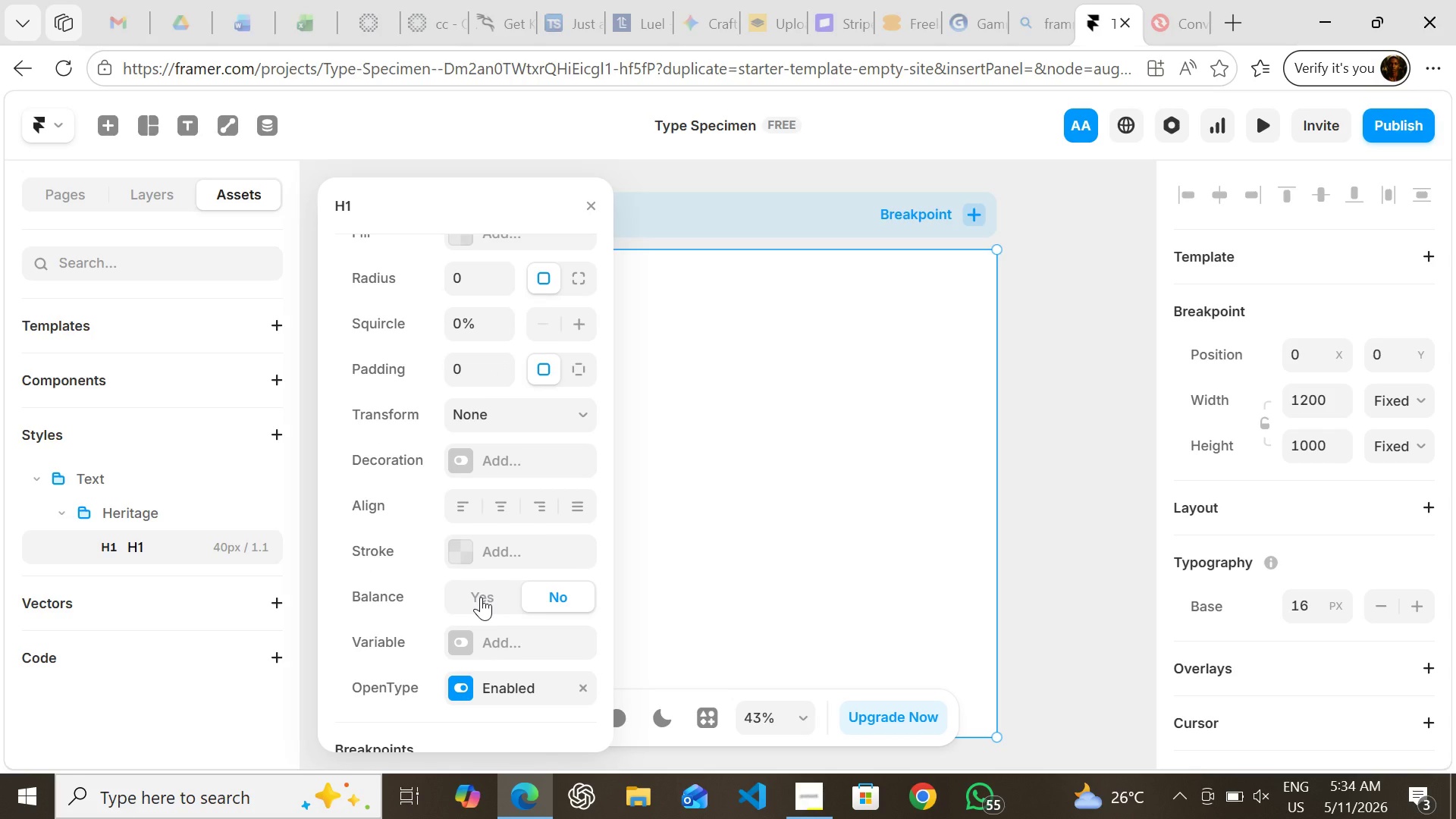 
wait(88.75)
 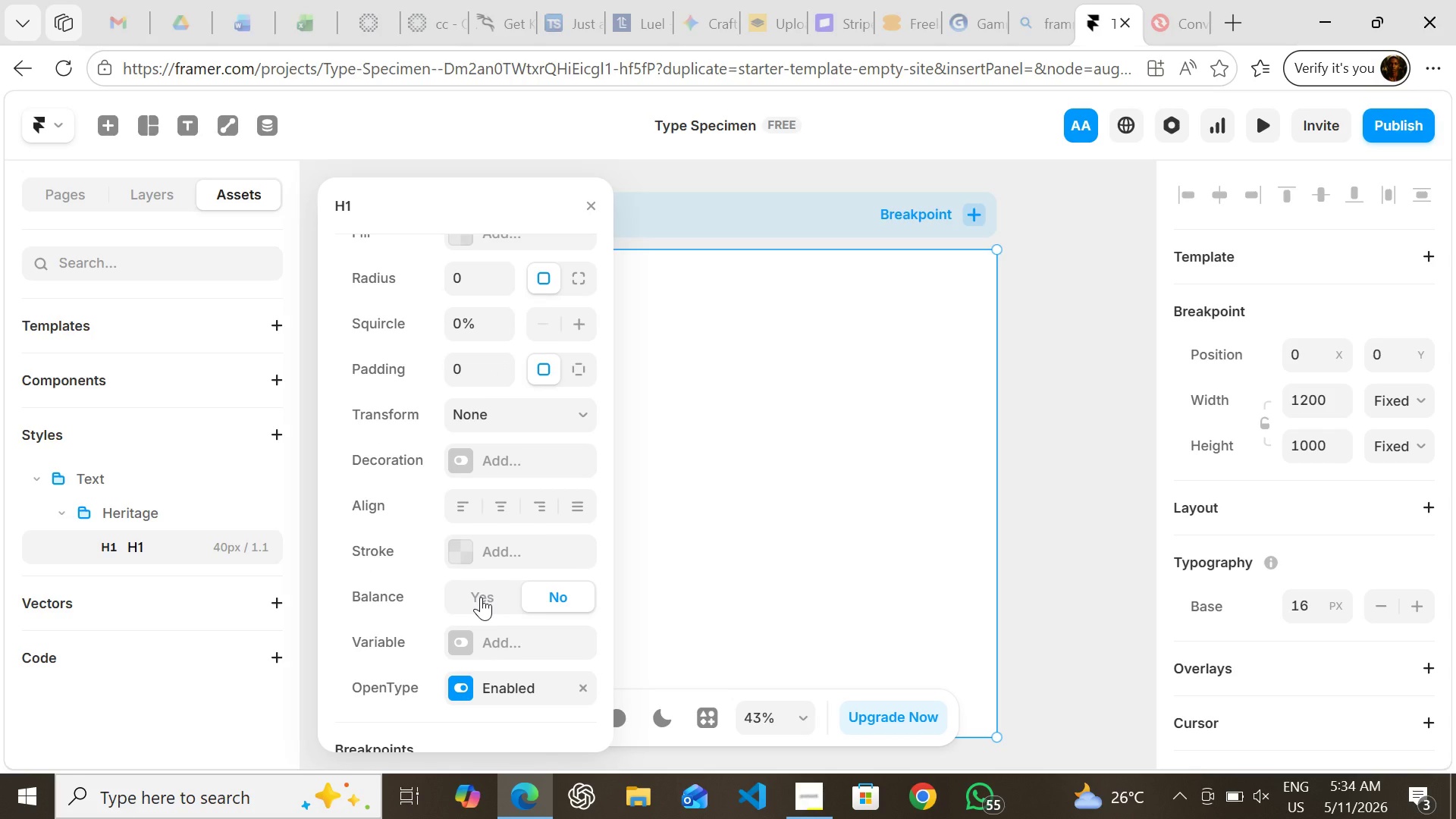 
left_click([596, 204])
 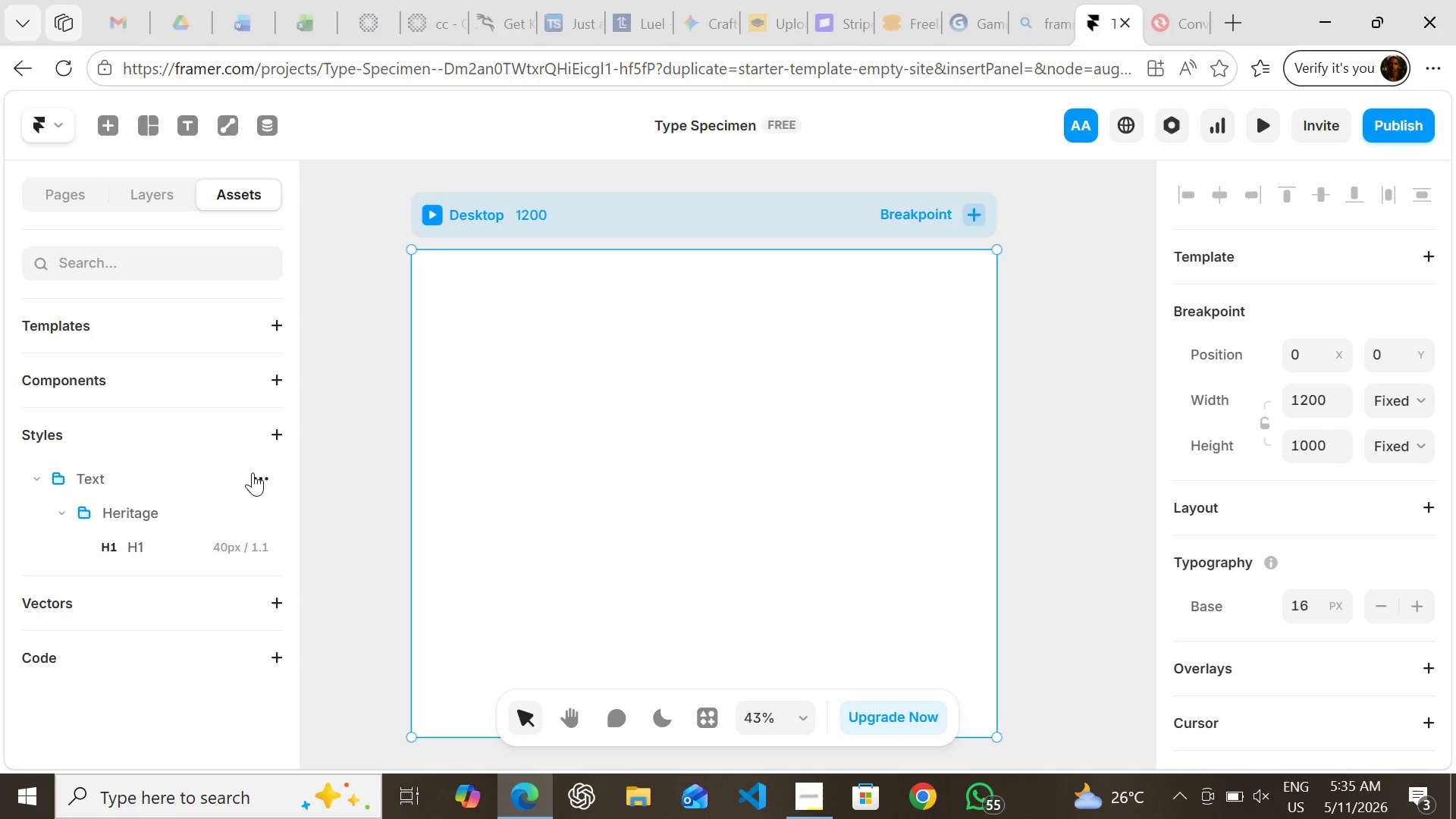 
left_click([262, 474])
 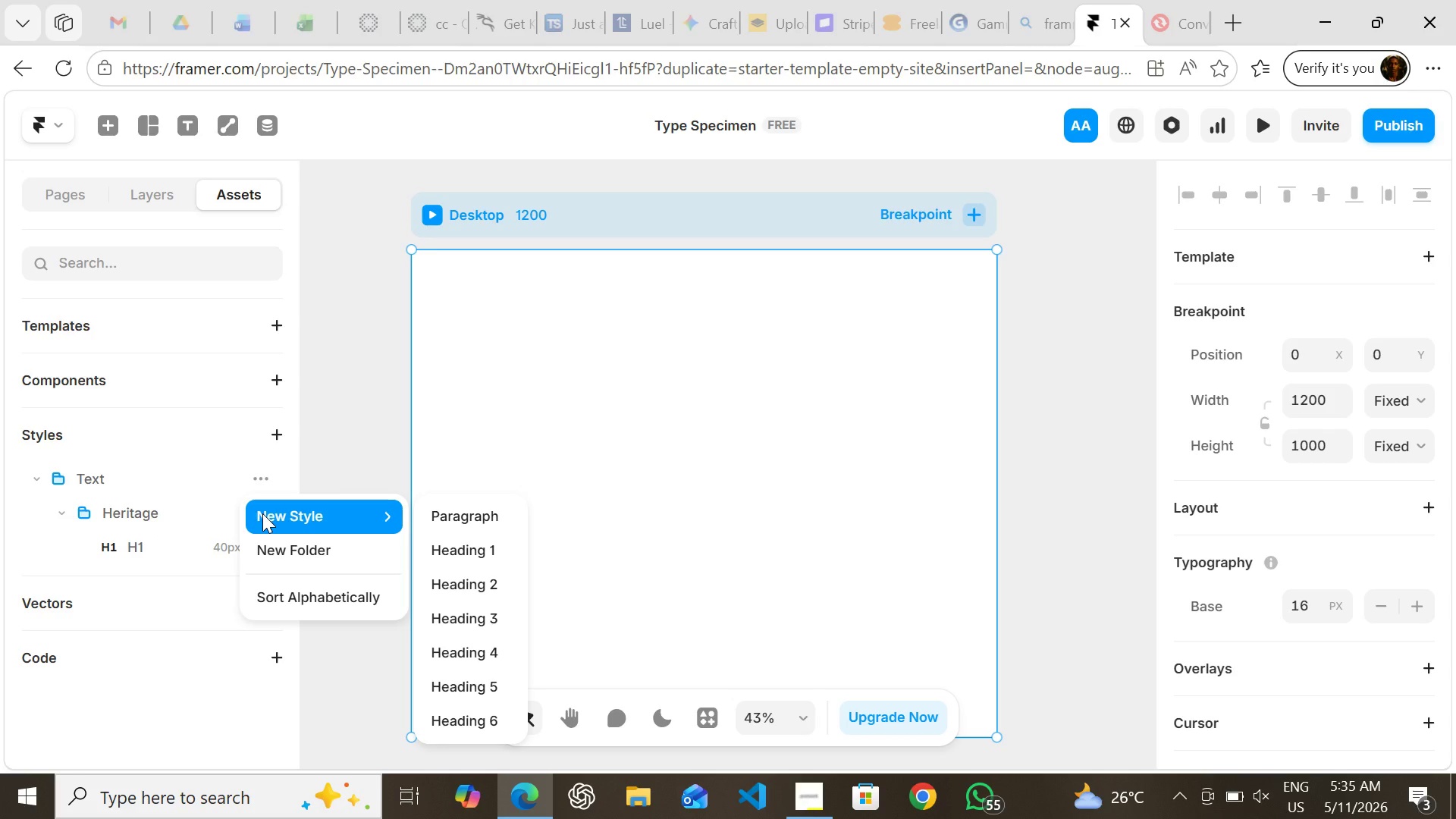 
left_click([262, 513])
 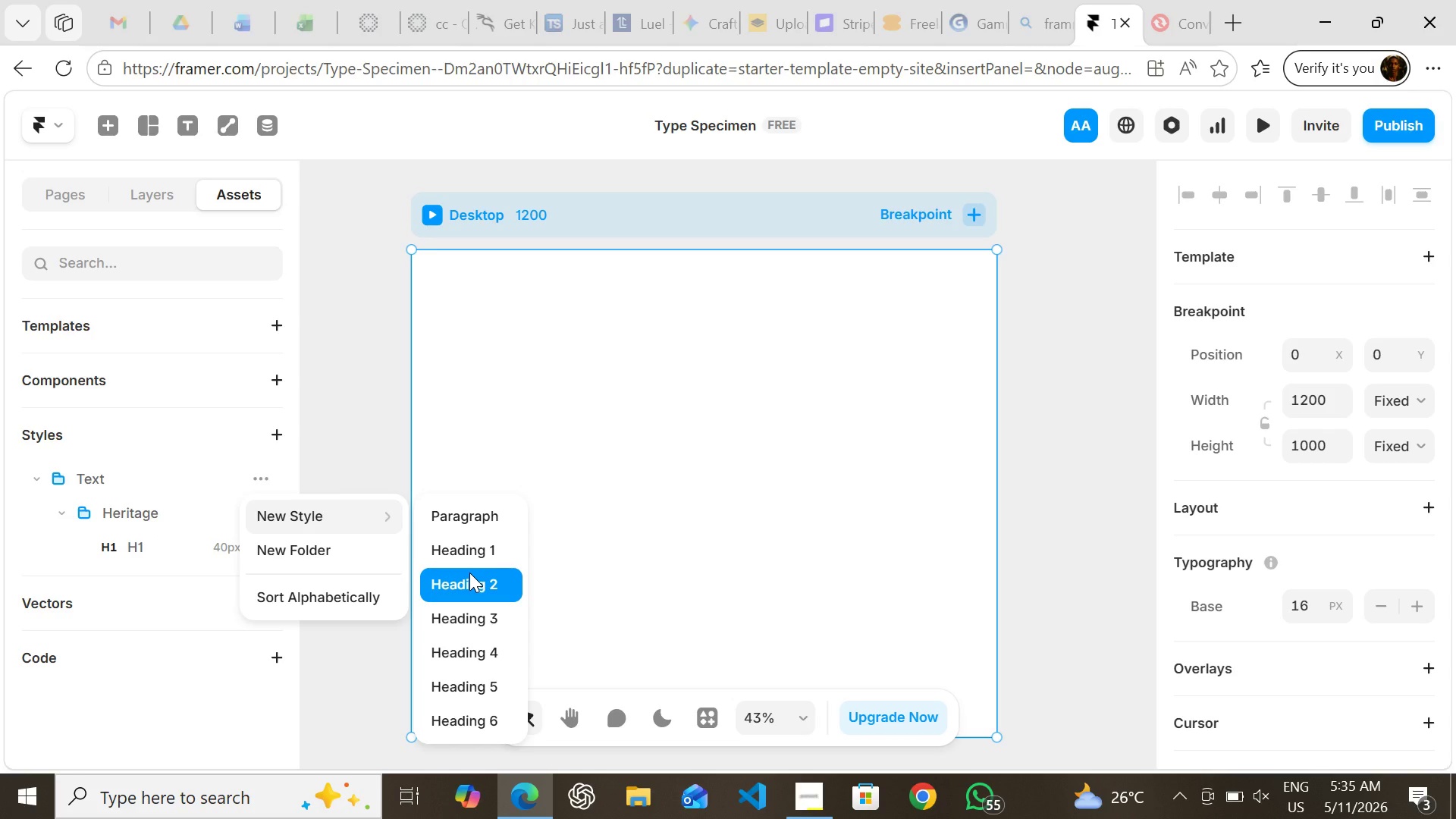 
left_click([469, 573])
 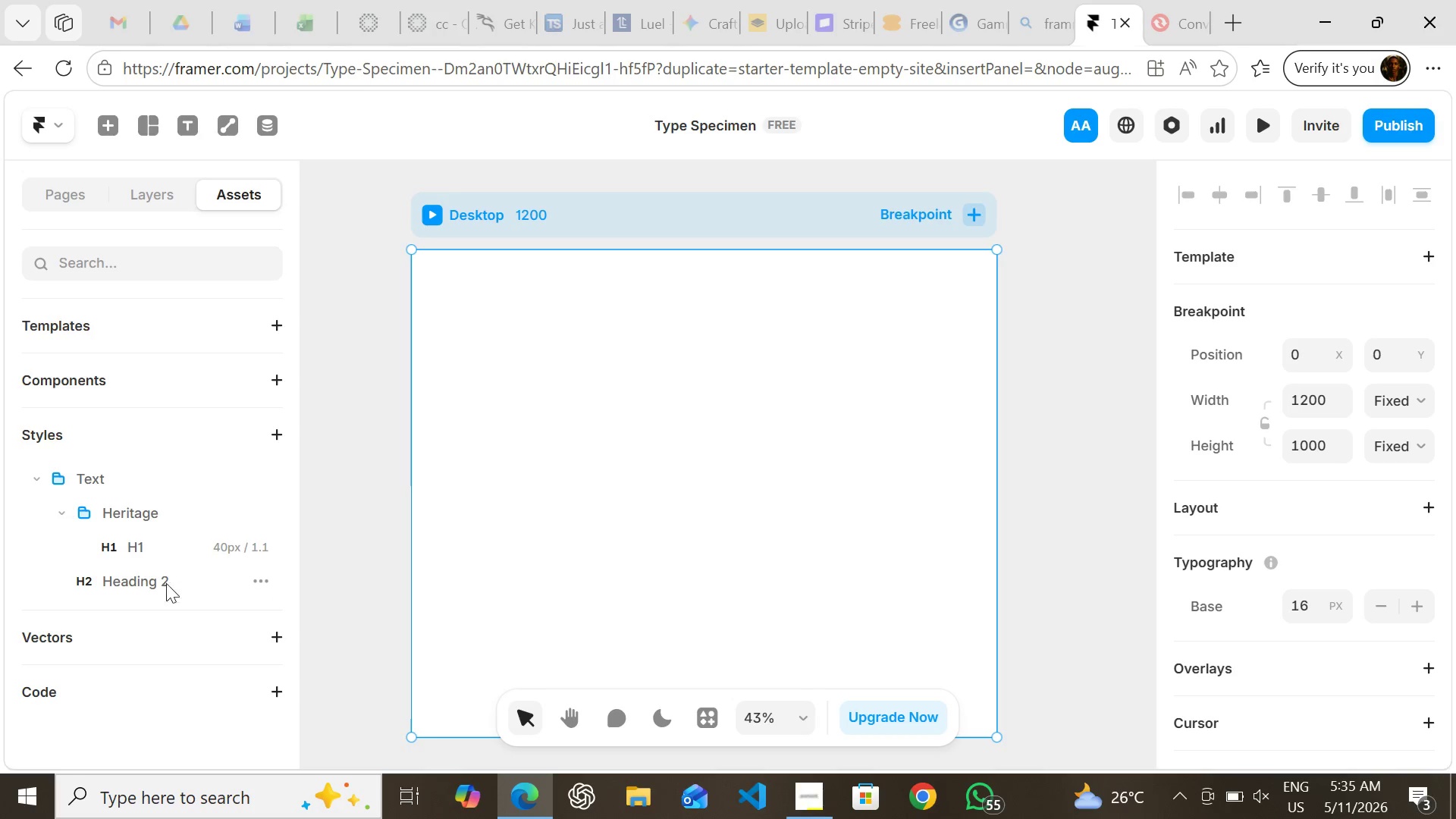 
double_click([146, 582])
 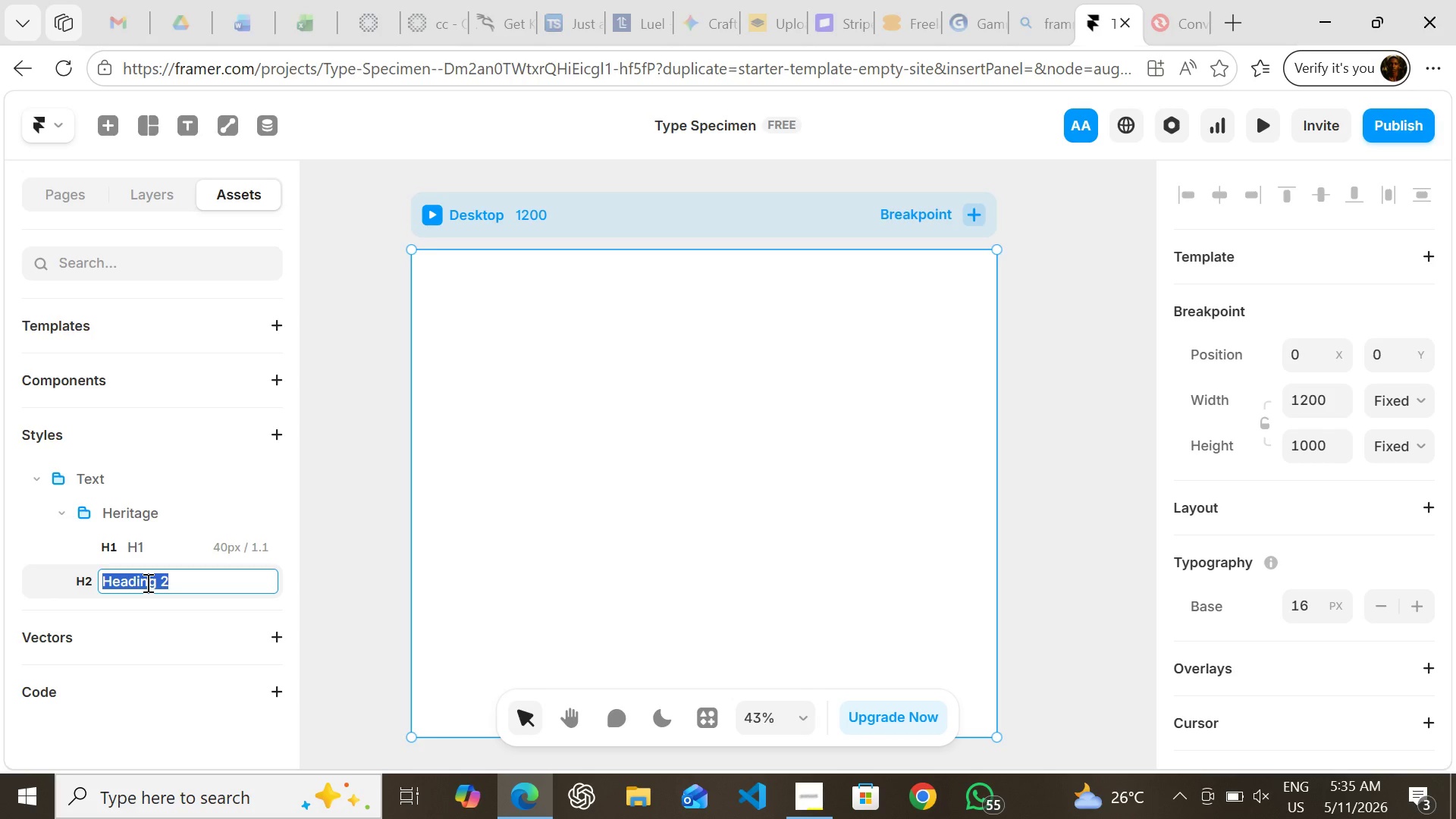 
triple_click([146, 582])
 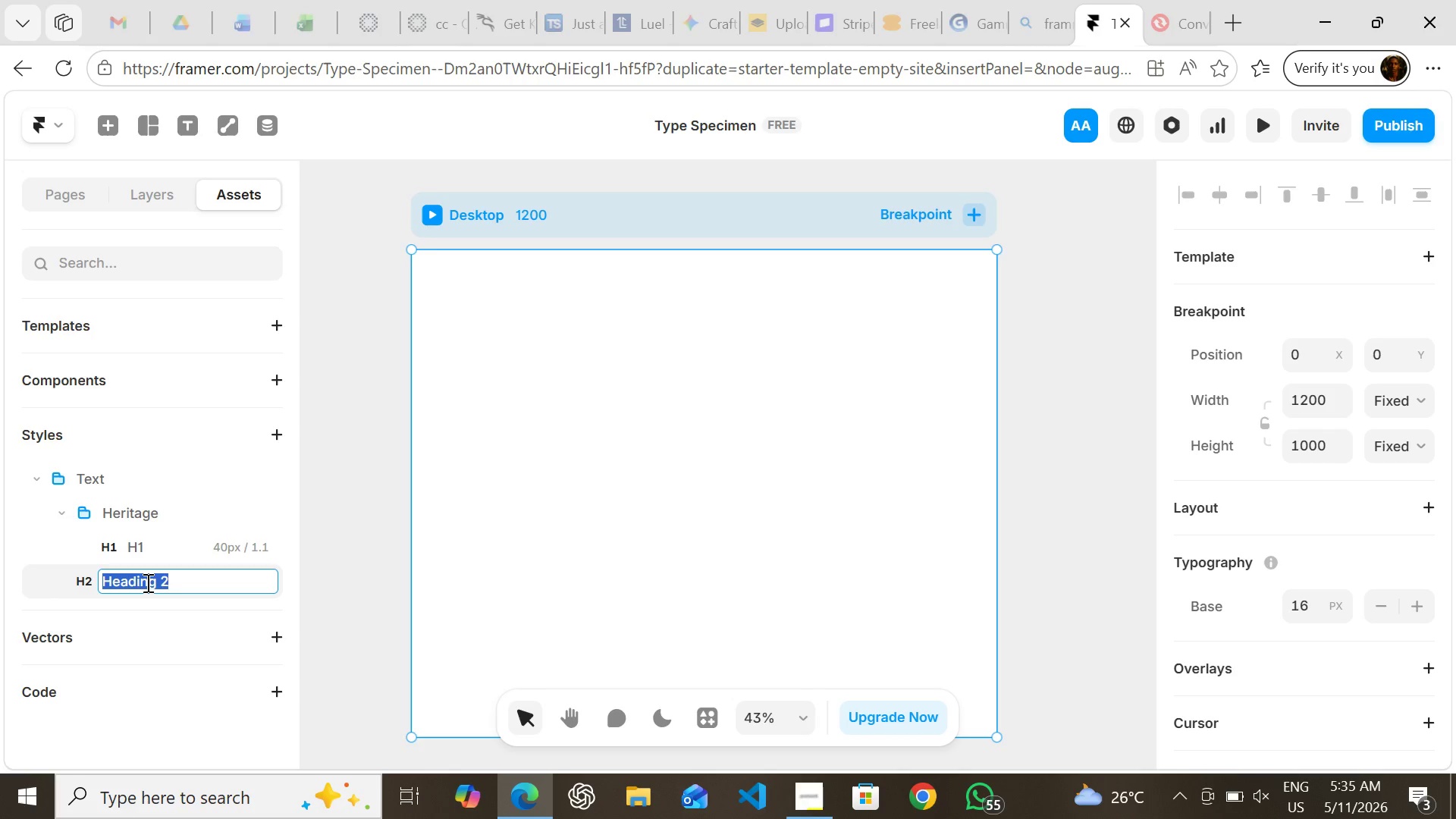 
type(Heritage/H2)
 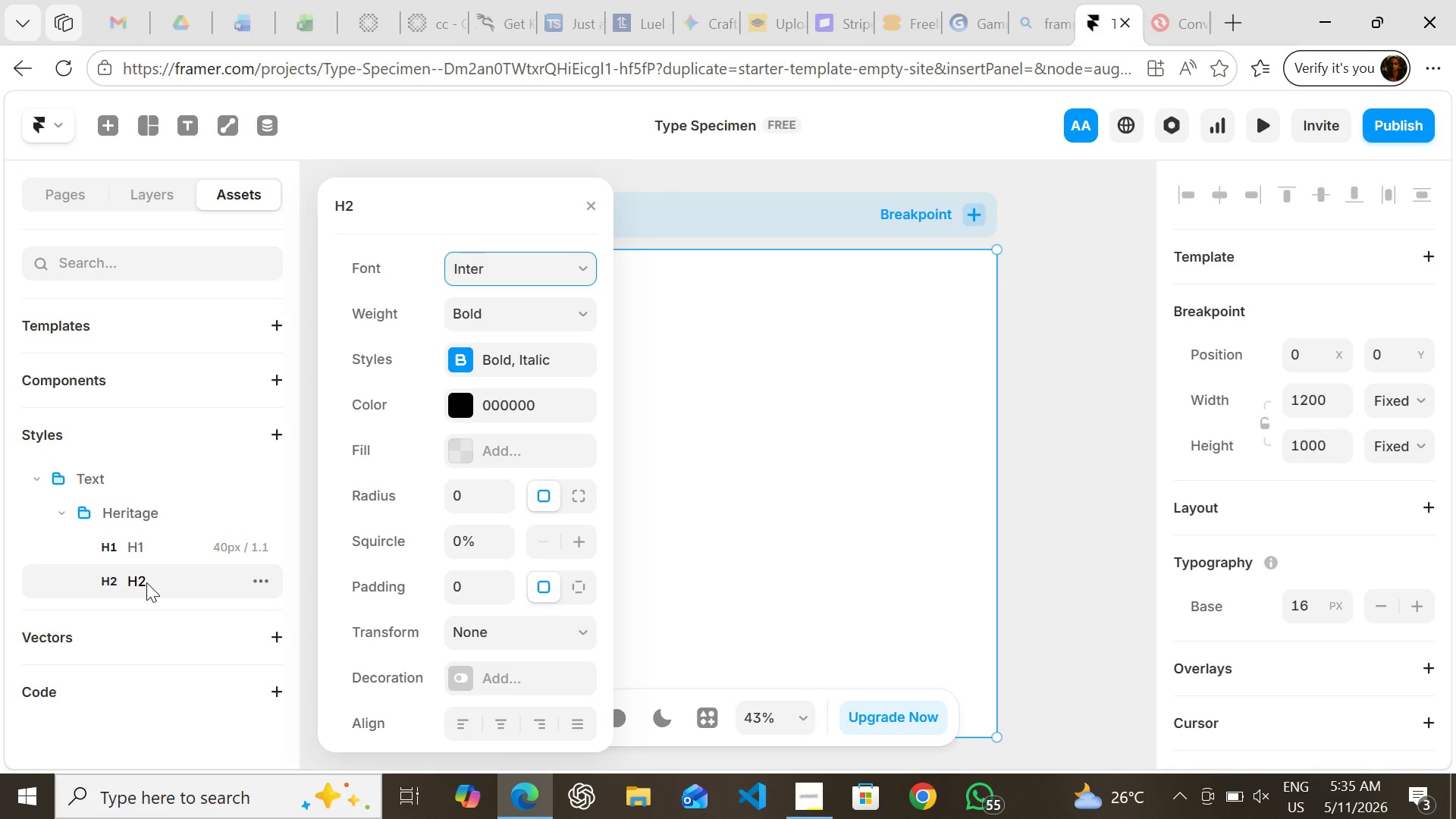 
key(Enter)
 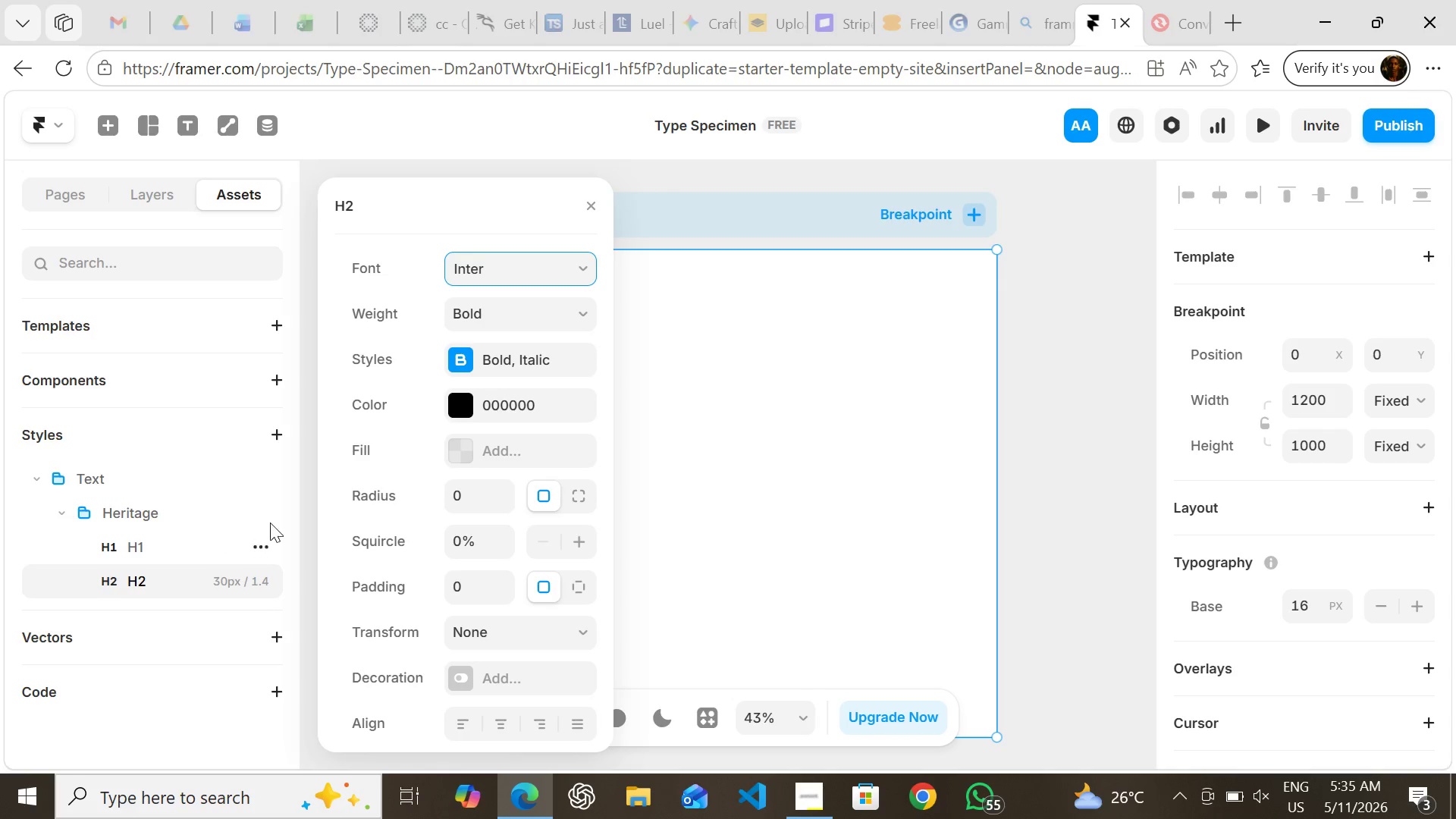 
wait(6.34)
 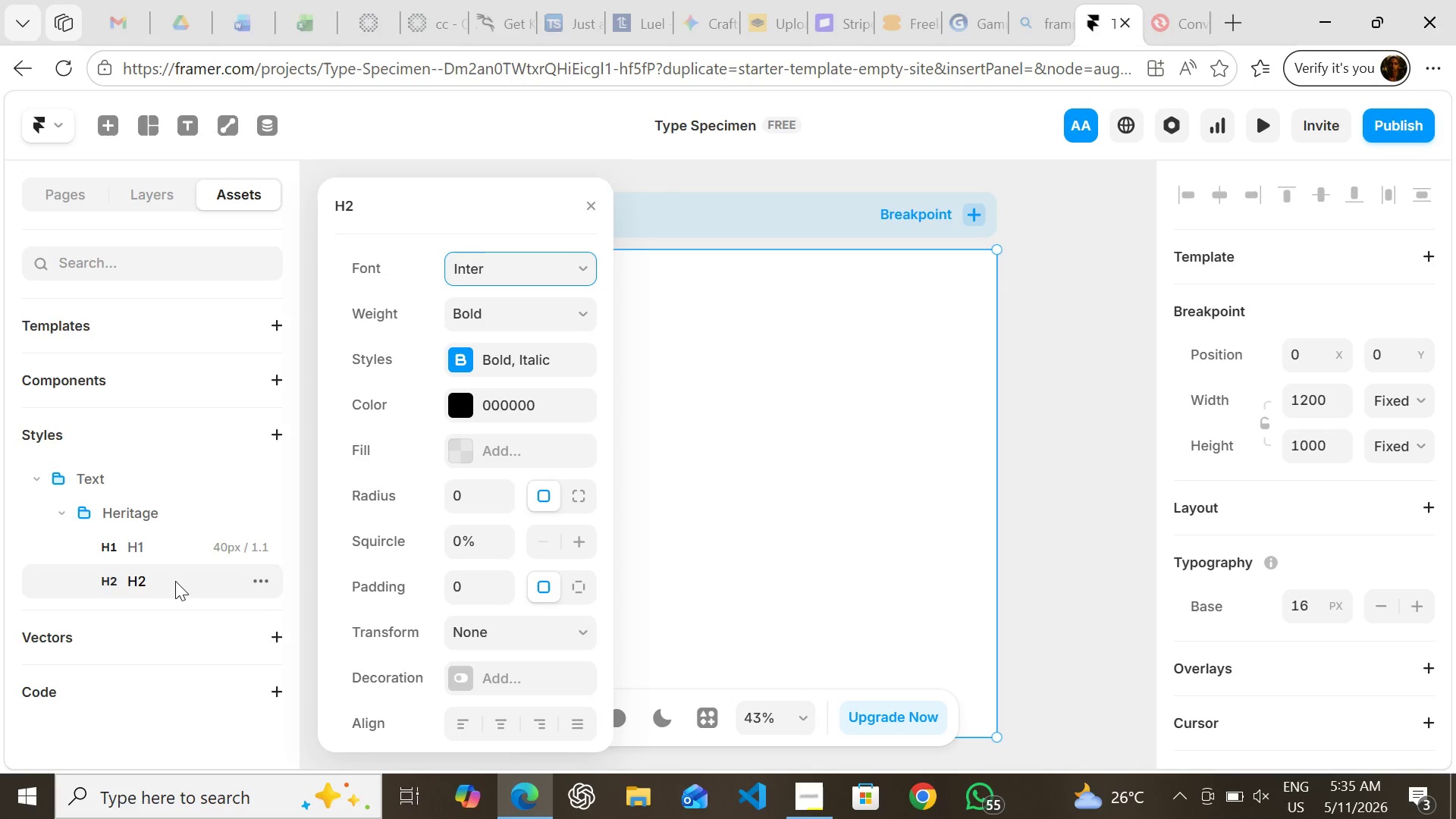 
left_click([501, 263])
 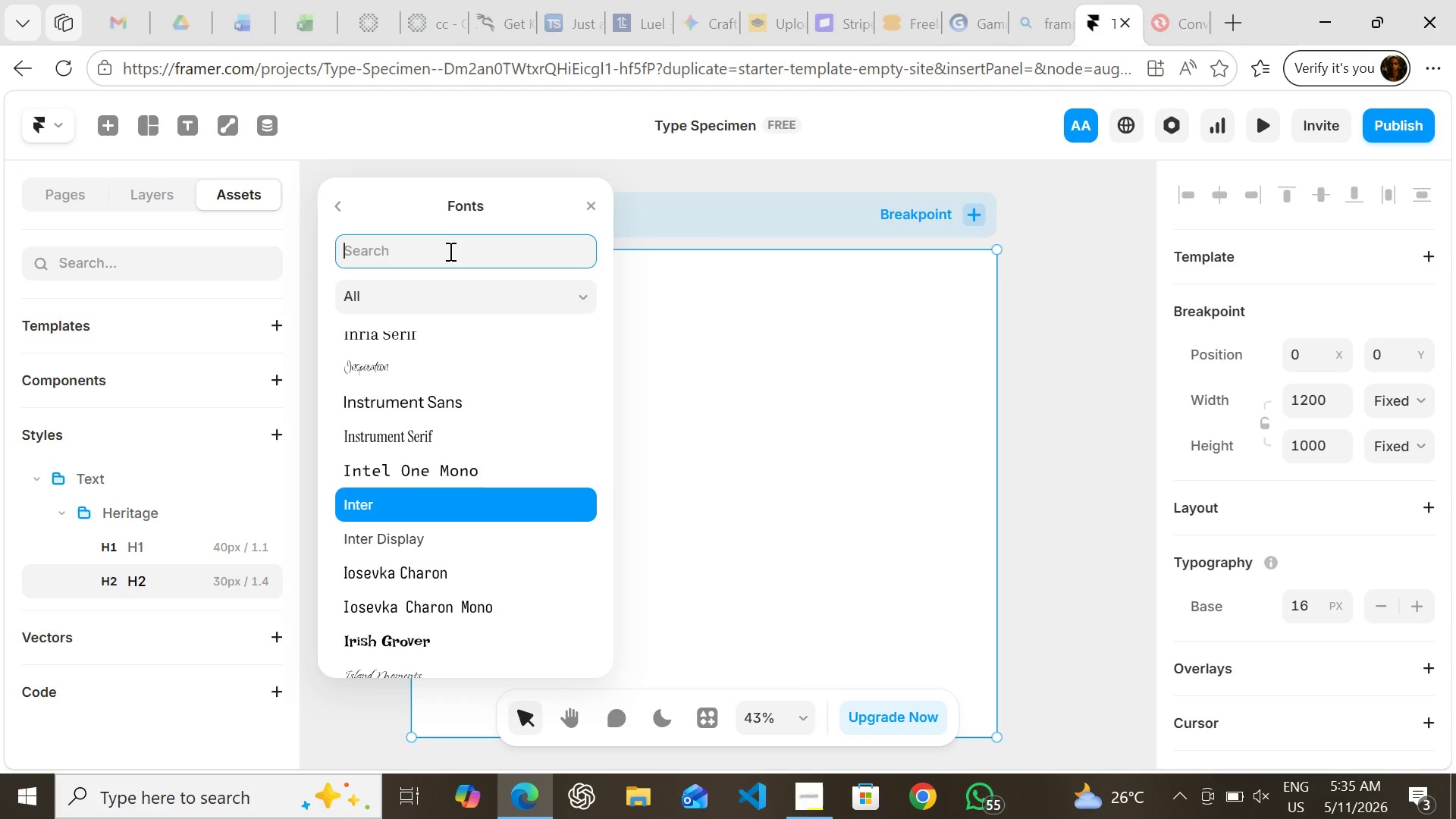 
hold_key(key=A, duration=0.36)
 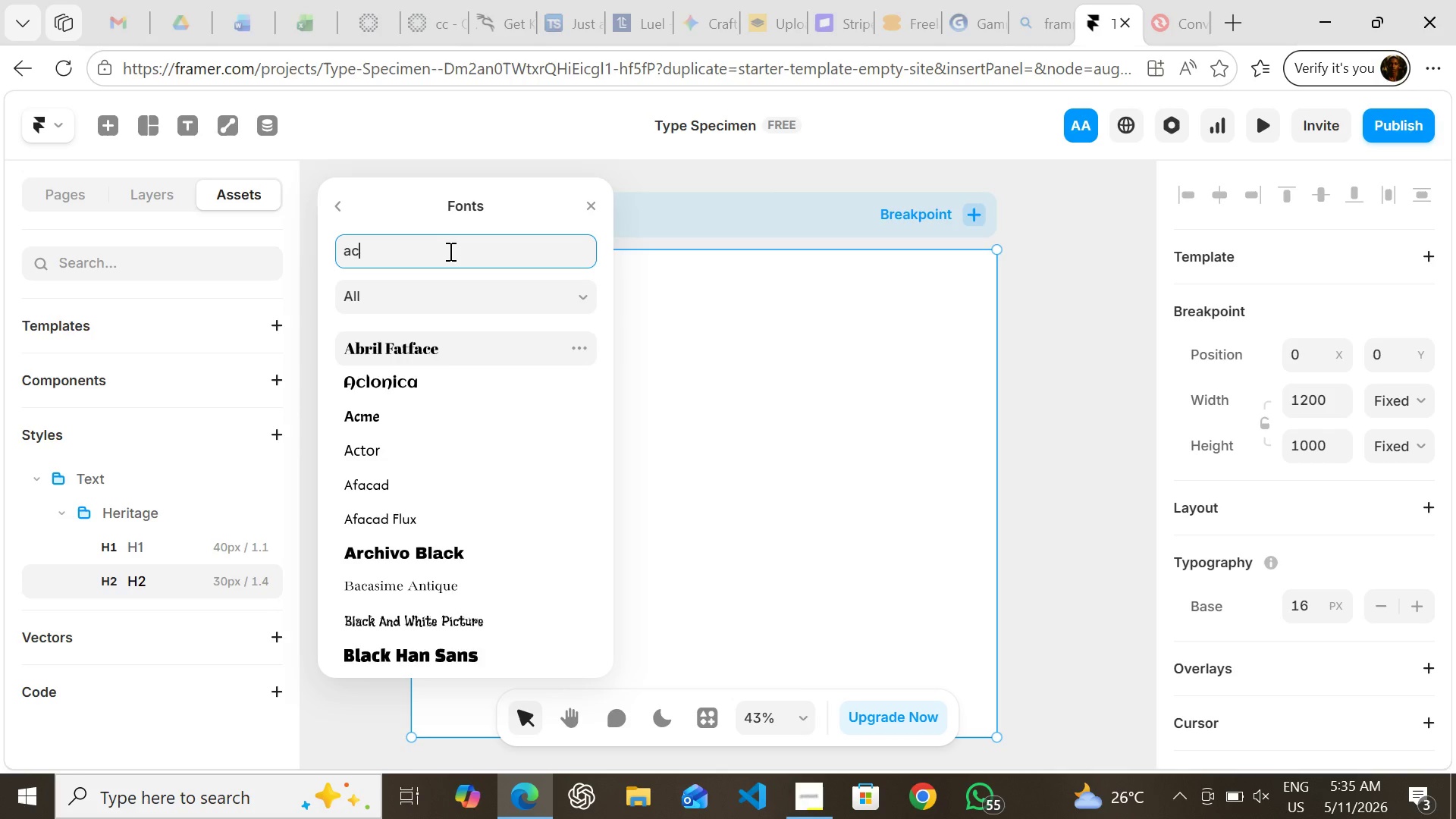 
type(c)
key(Backspace)
key(Backspace)
type(crm)
key(Backspace)
key(Backspace)
type(orm)
key(Backspace)
key(Backspace)
key(Backspace)
key(Backspace)
type(orm)
 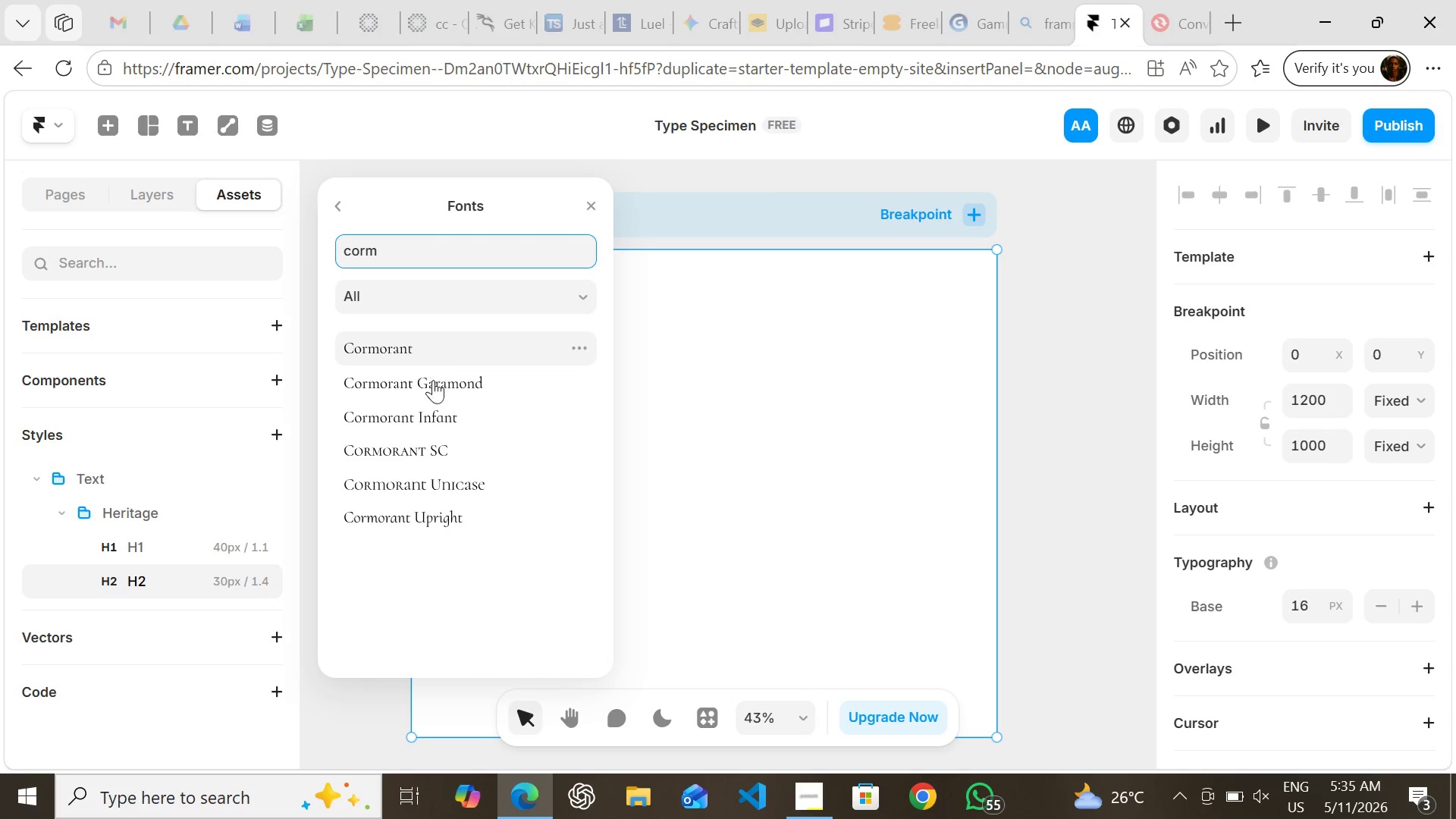 
hold_key(key=A, duration=0.42)
 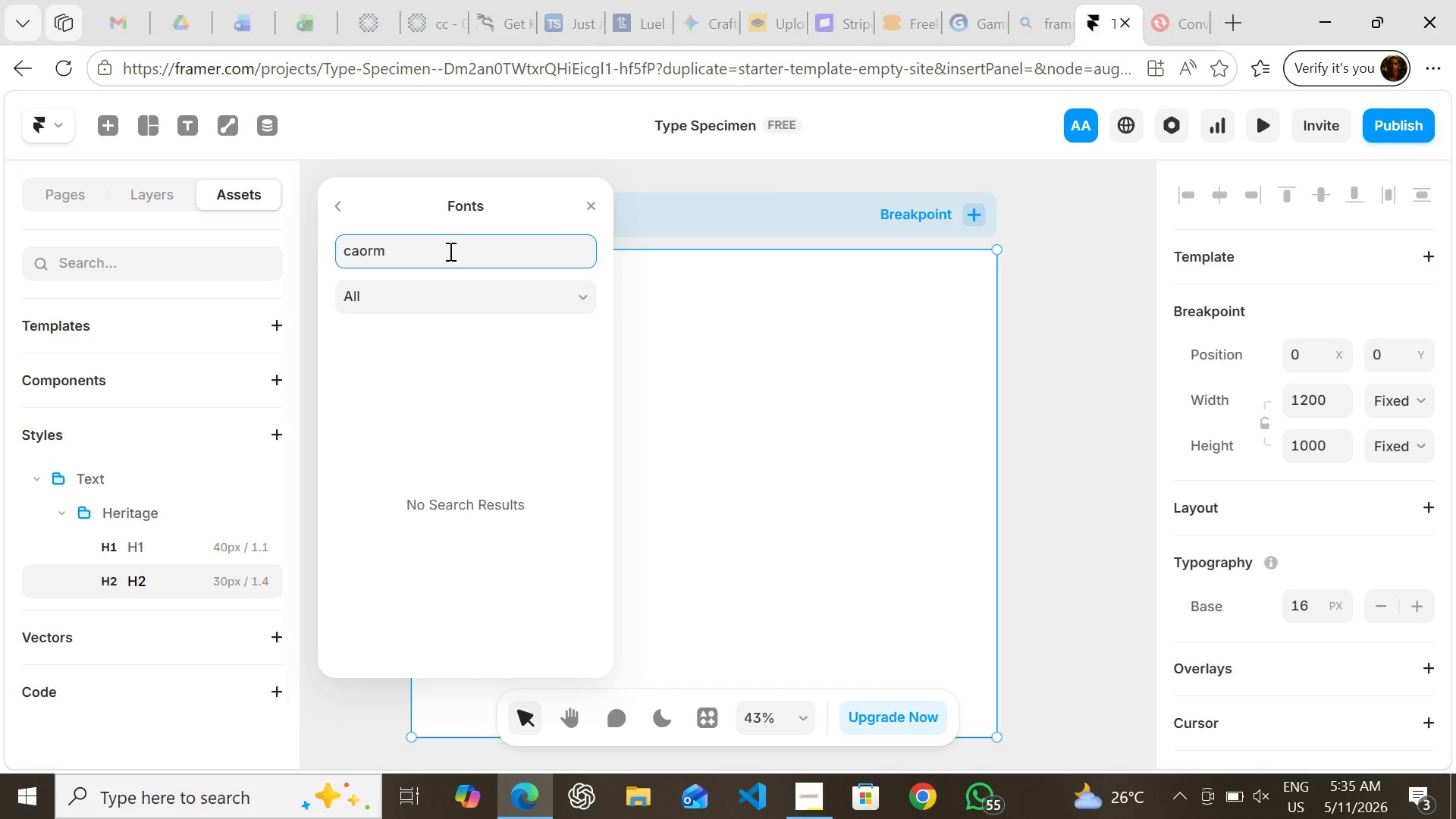 
left_click([436, 384])
 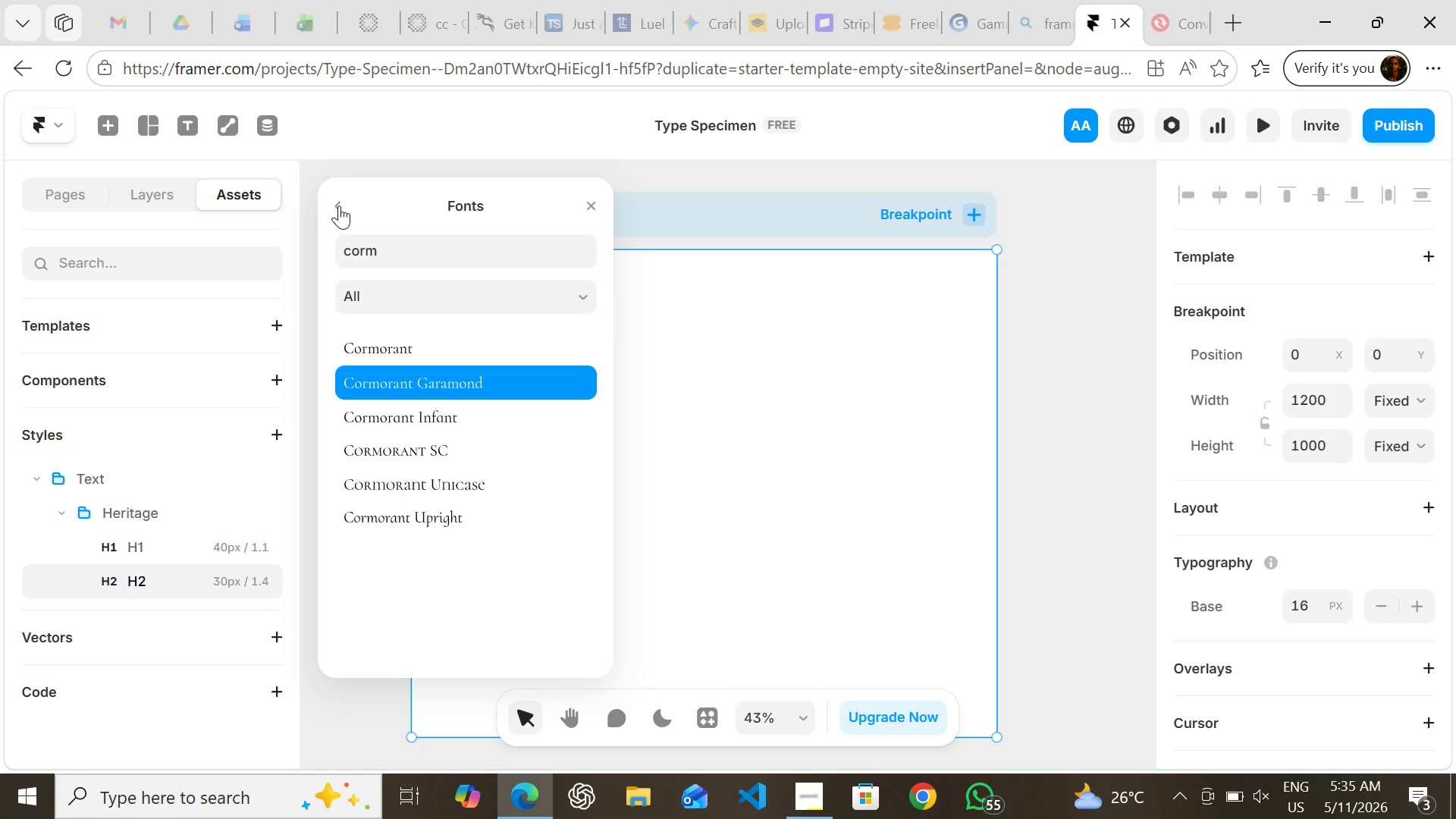 
left_click([339, 206])
 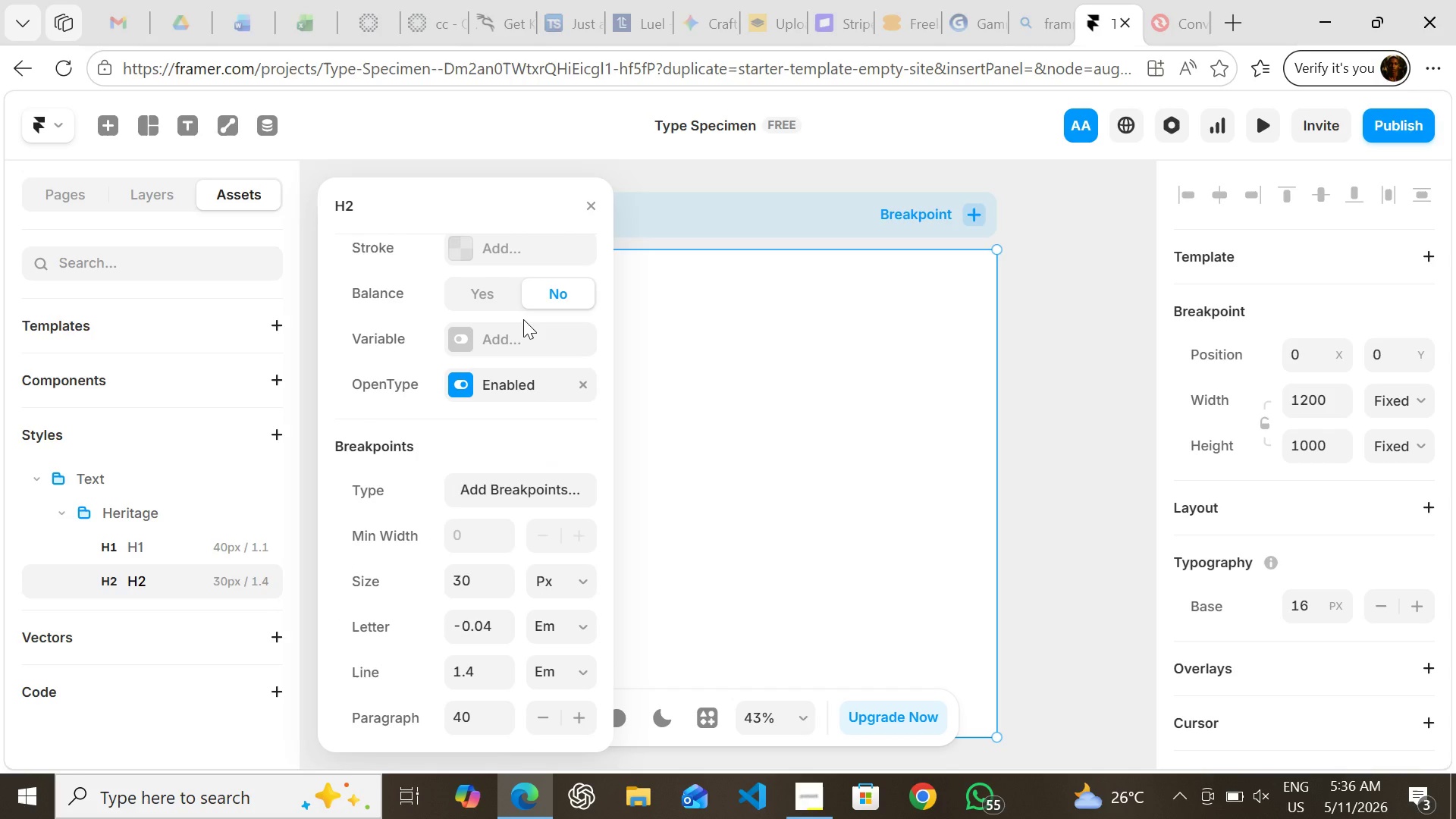 
wait(21.38)
 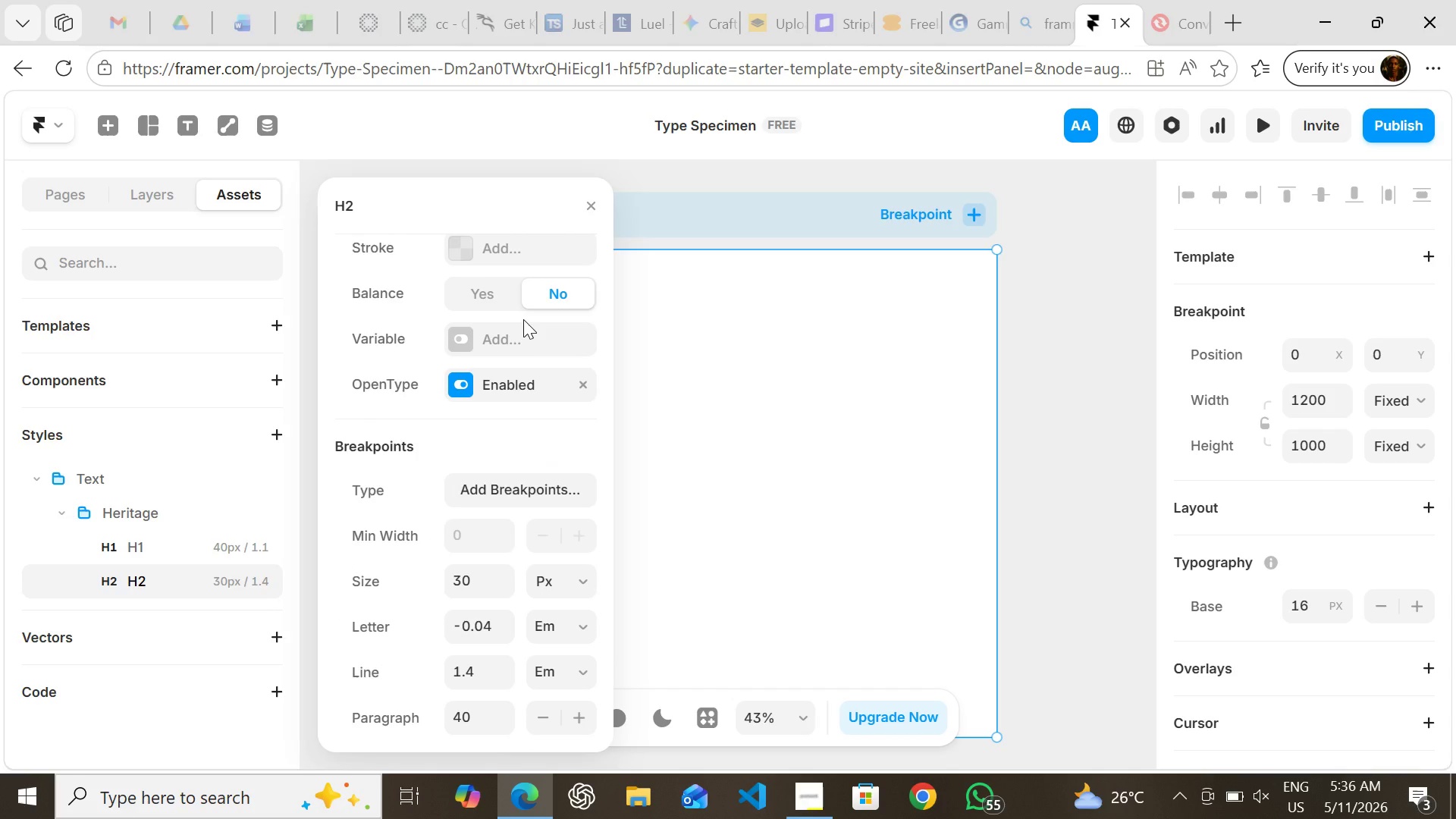 
left_click([469, 583])
 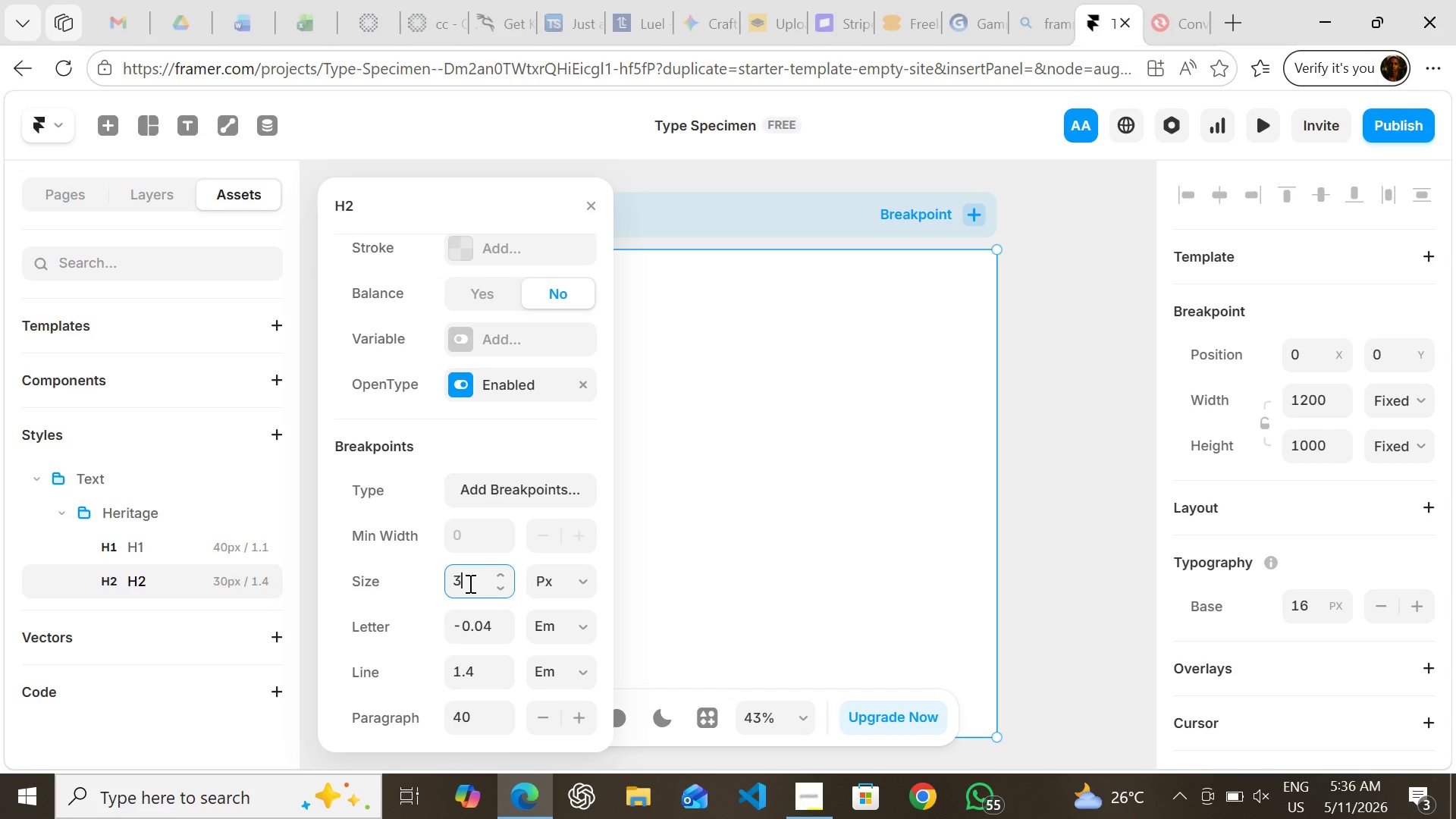 
type(33)
 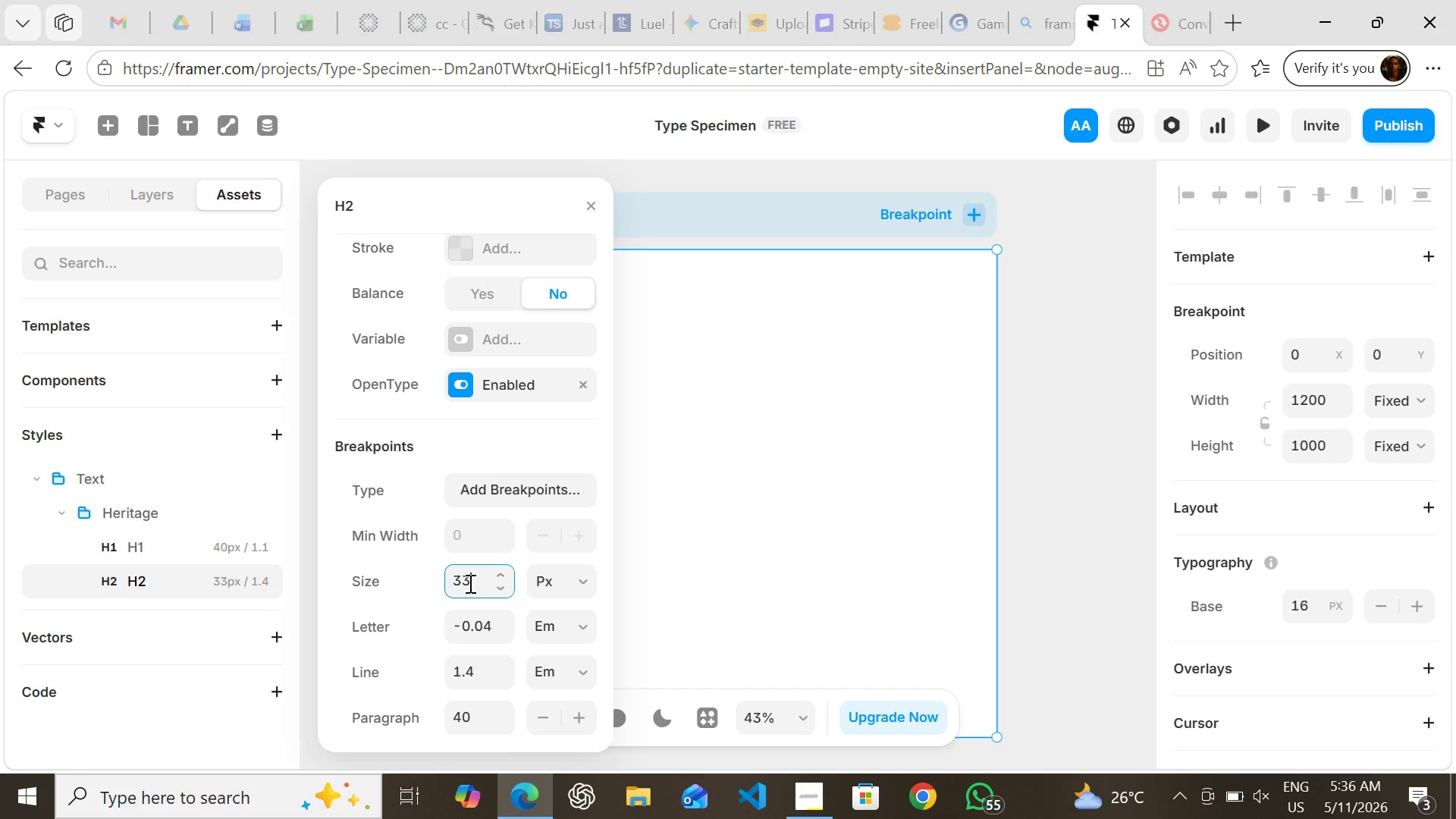 
key(Enter)
 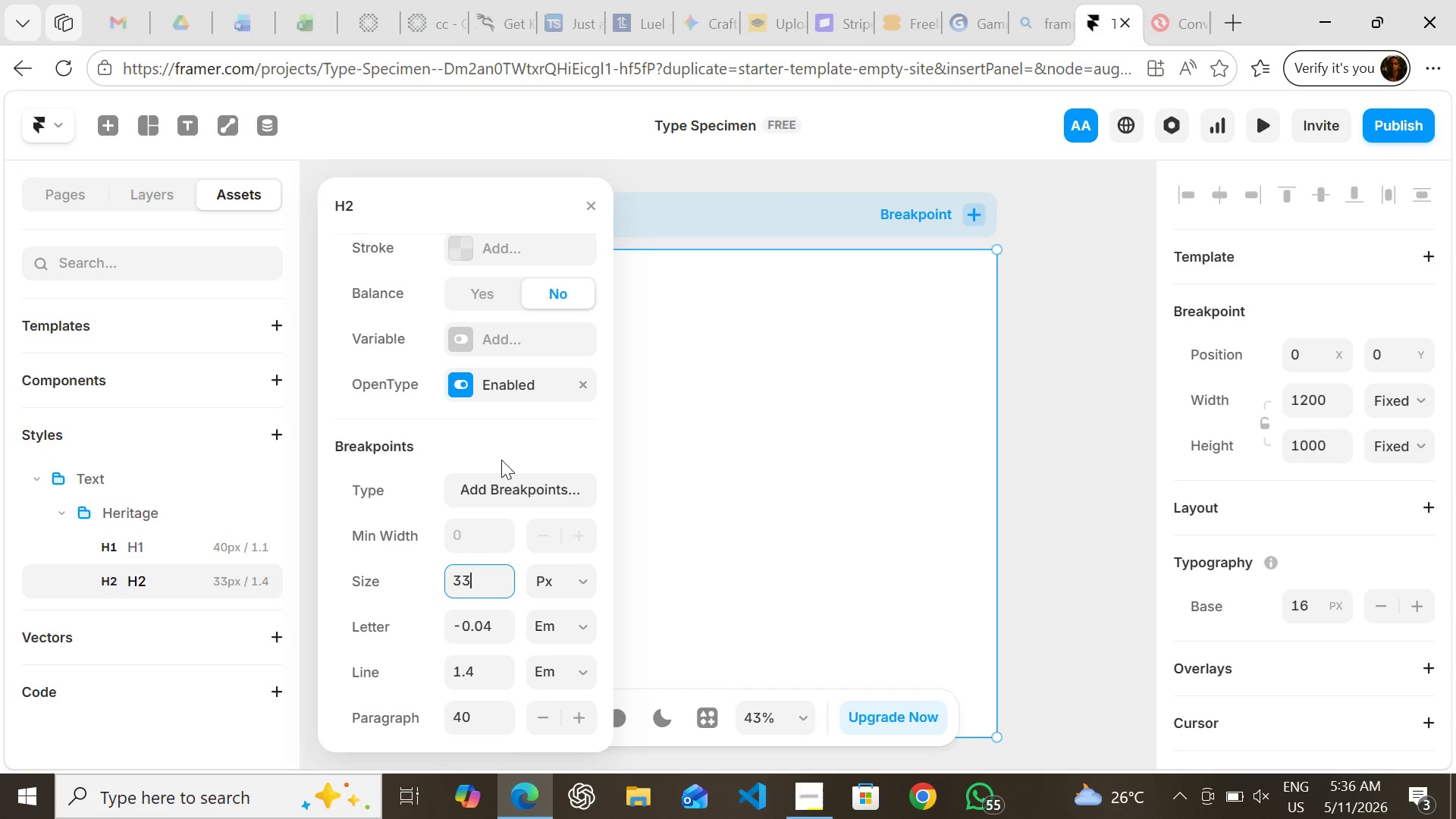 
wait(9.38)
 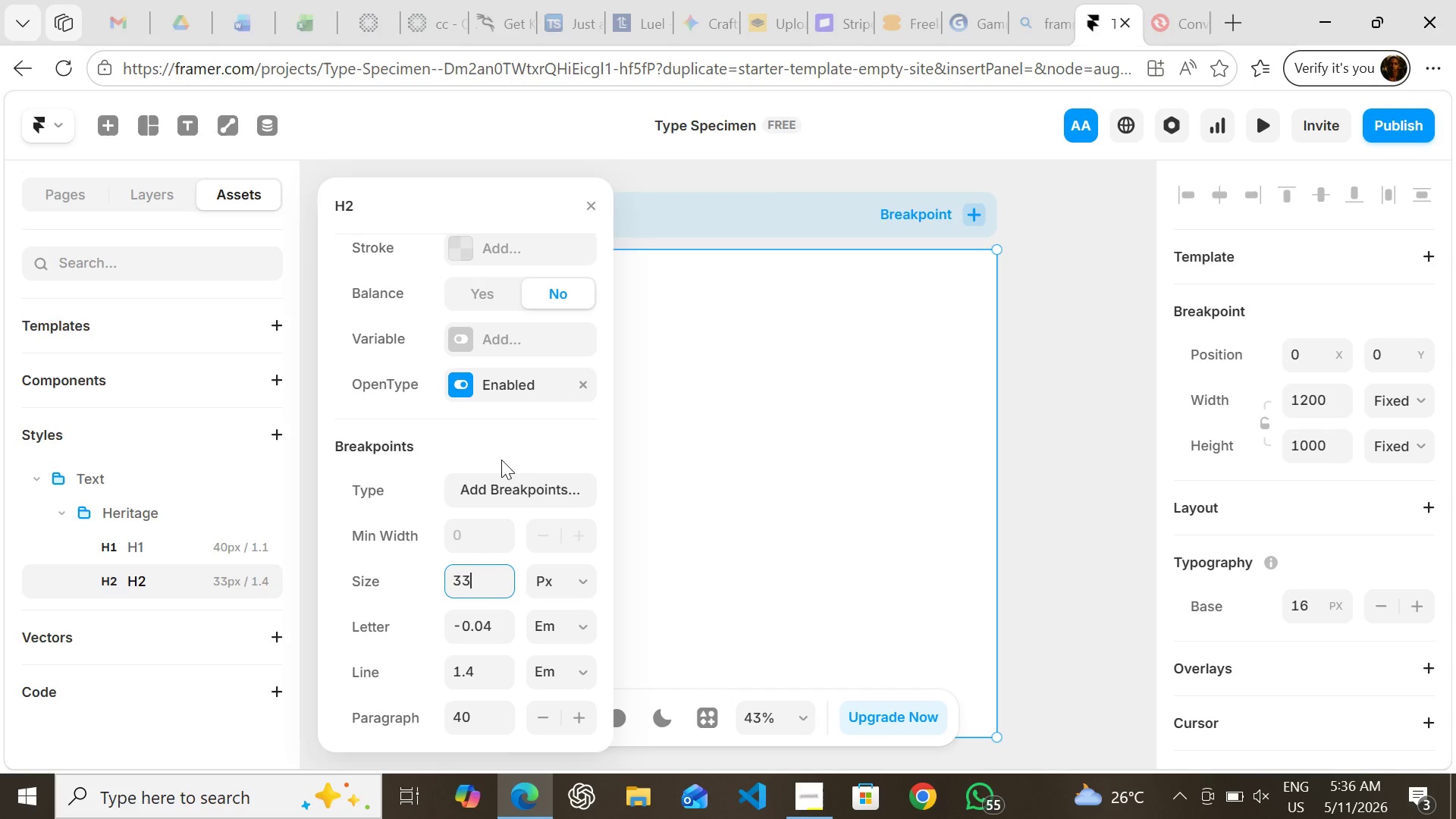 
mouse_move([535, 317])
 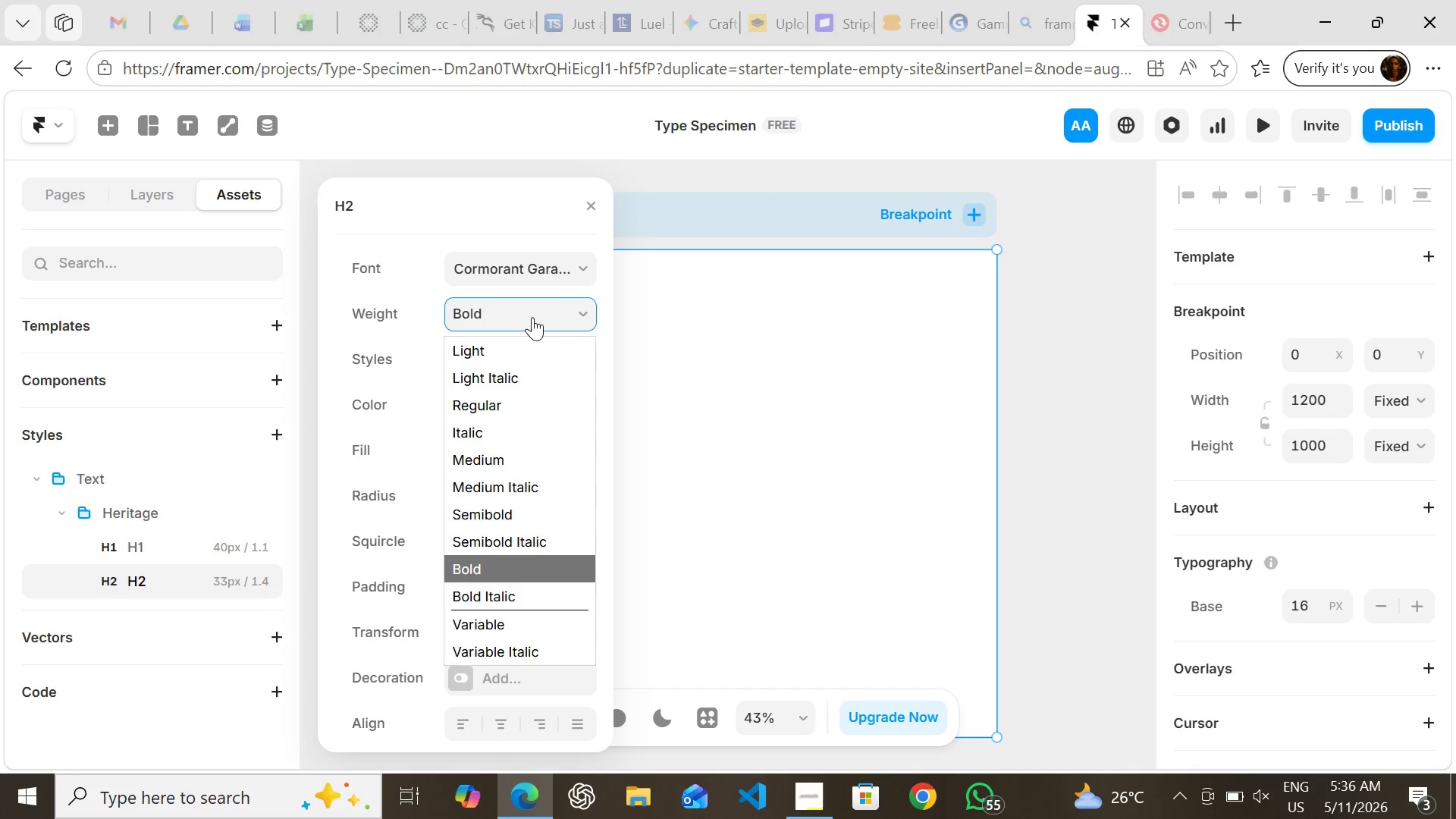 
left_click([532, 317])
 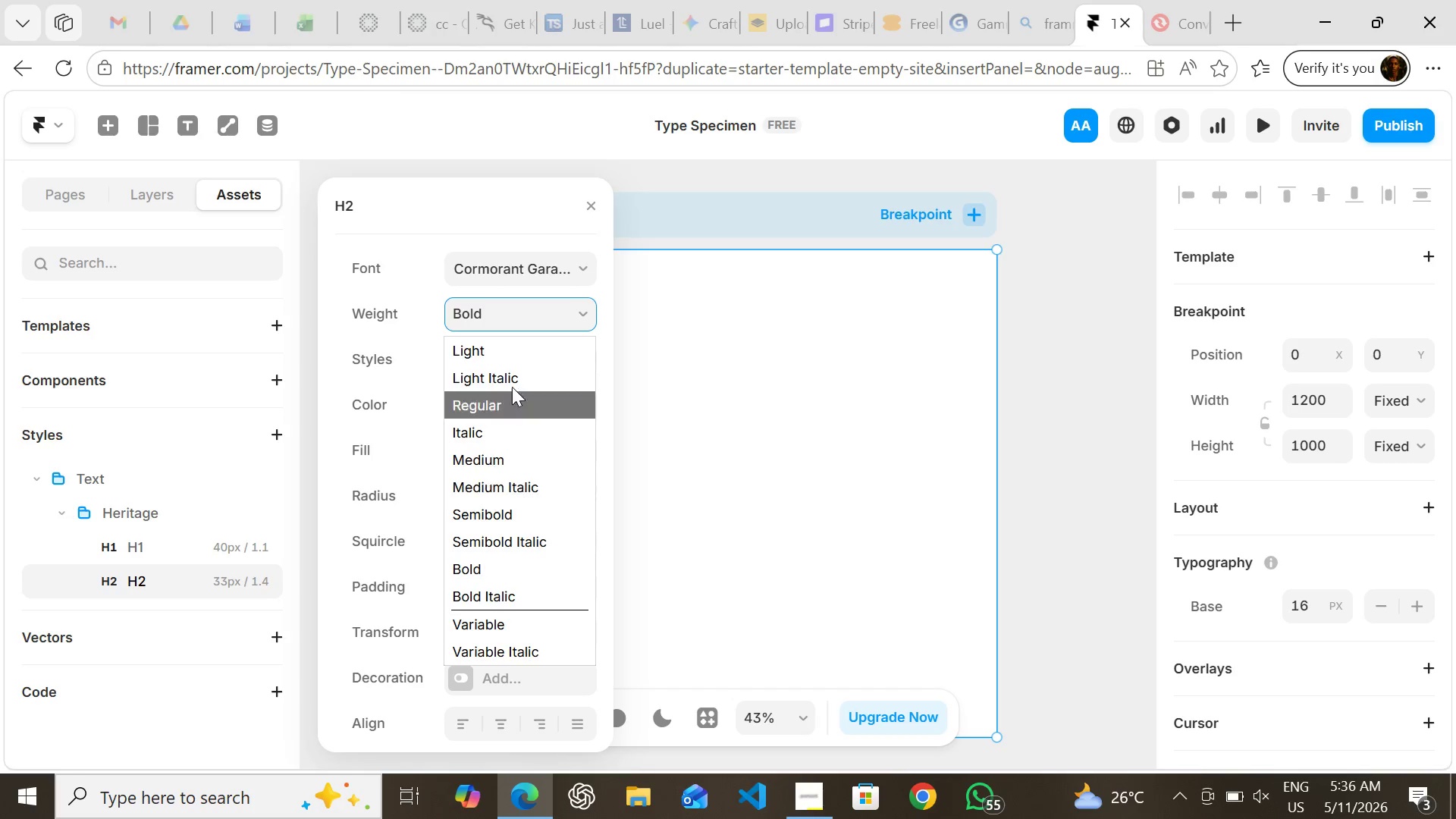 
wait(18.18)
 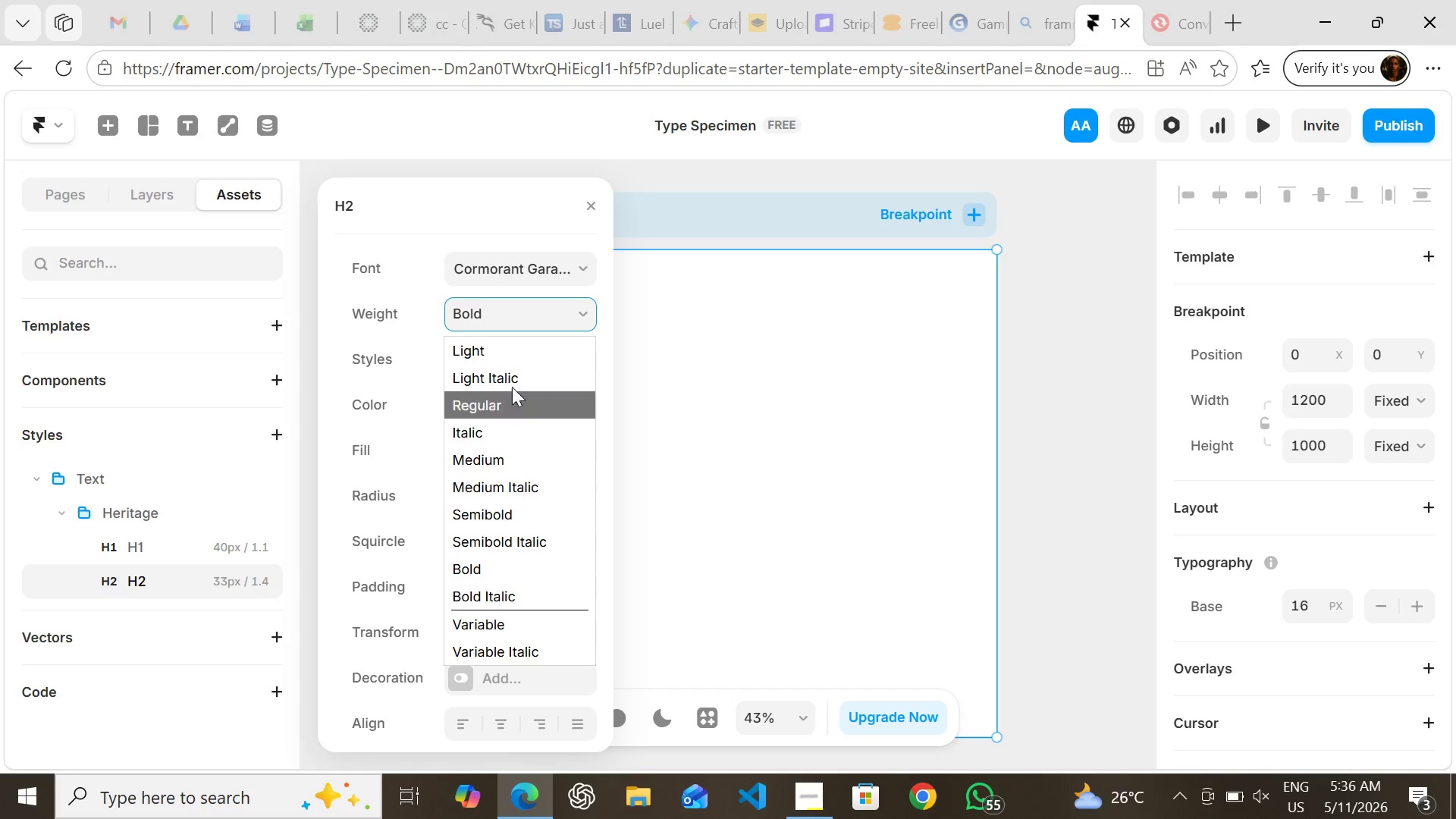 
mouse_move([603, 226])
 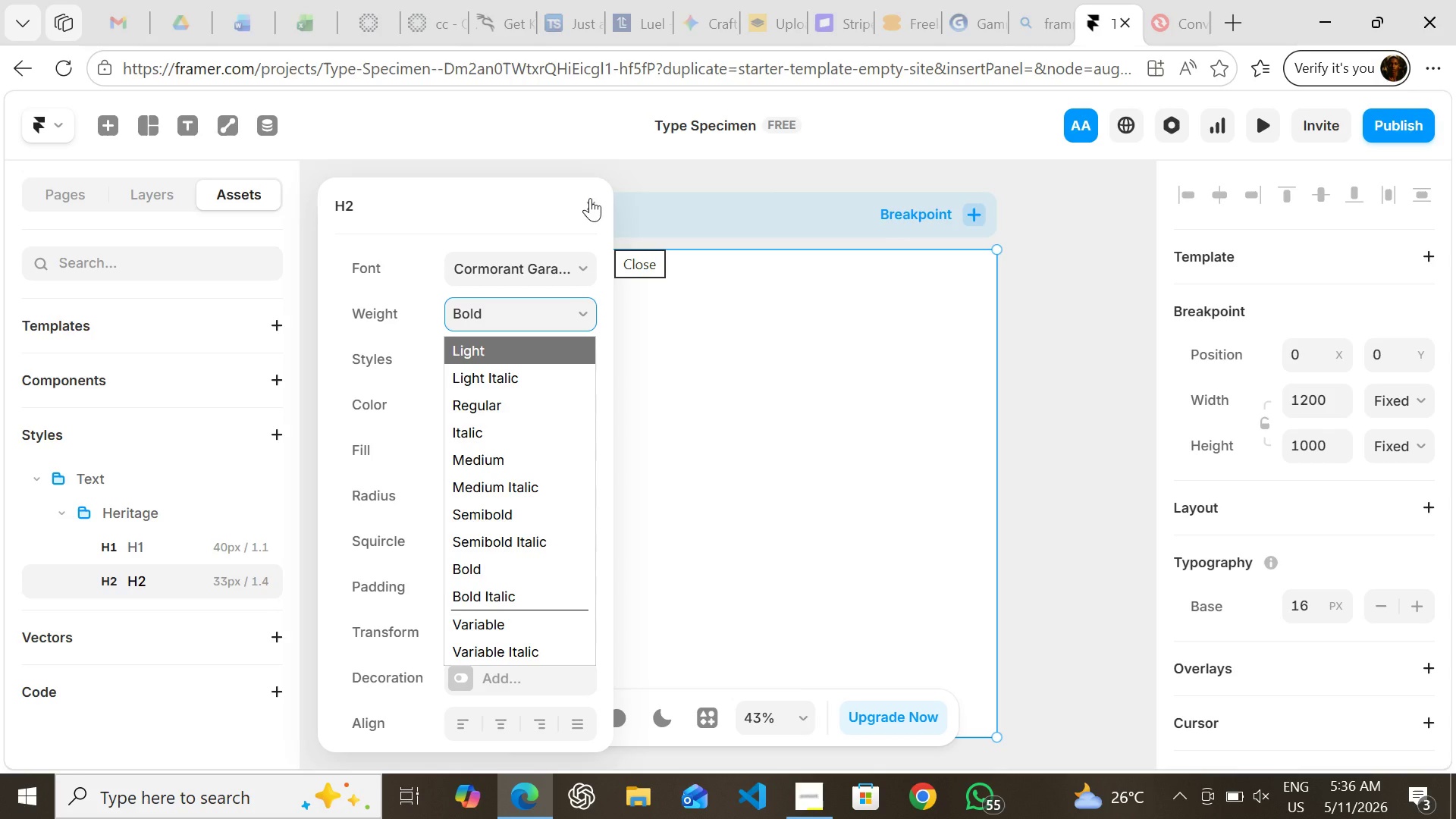 
left_click([590, 198])
 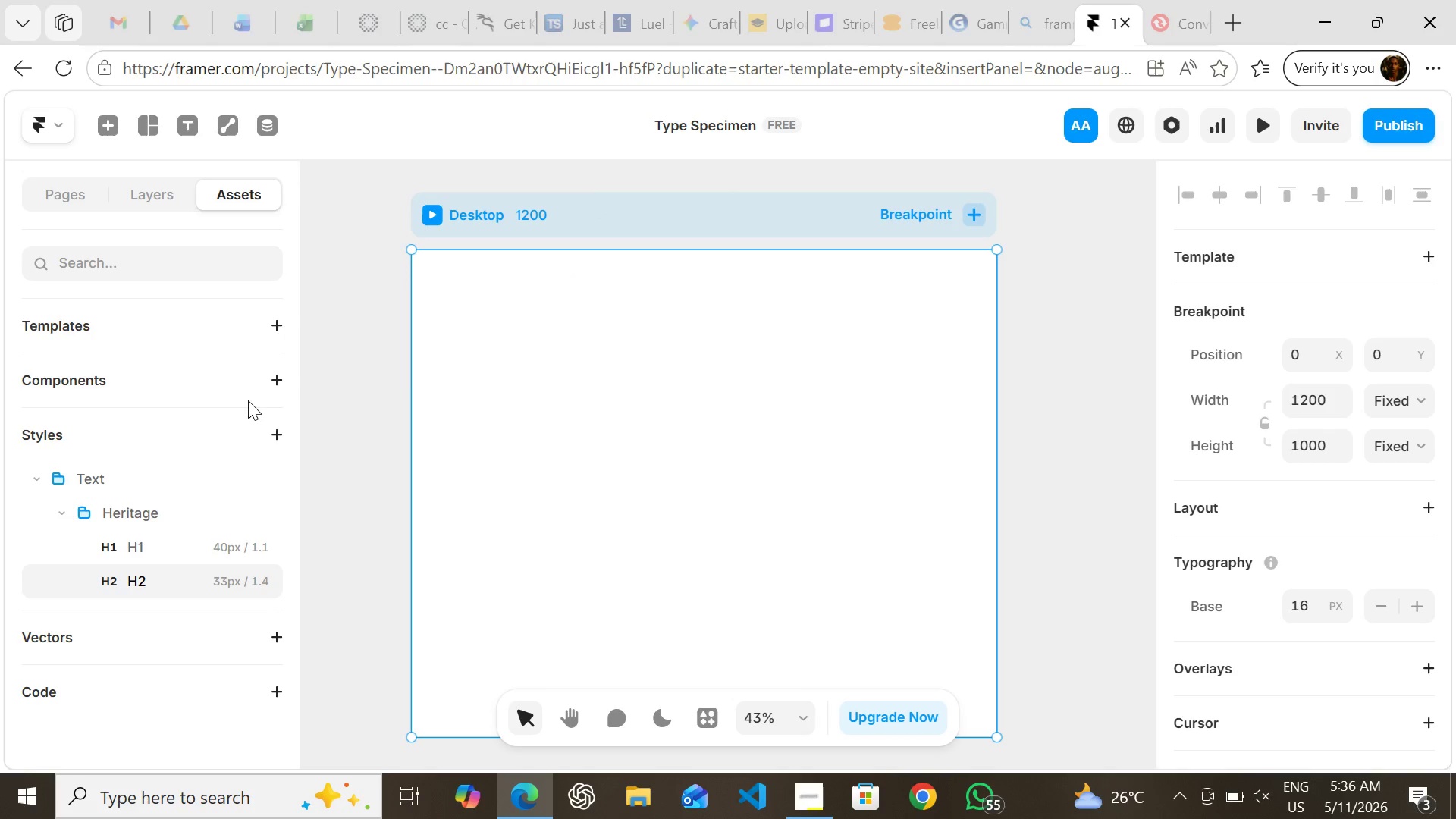 
left_click([252, 394])
 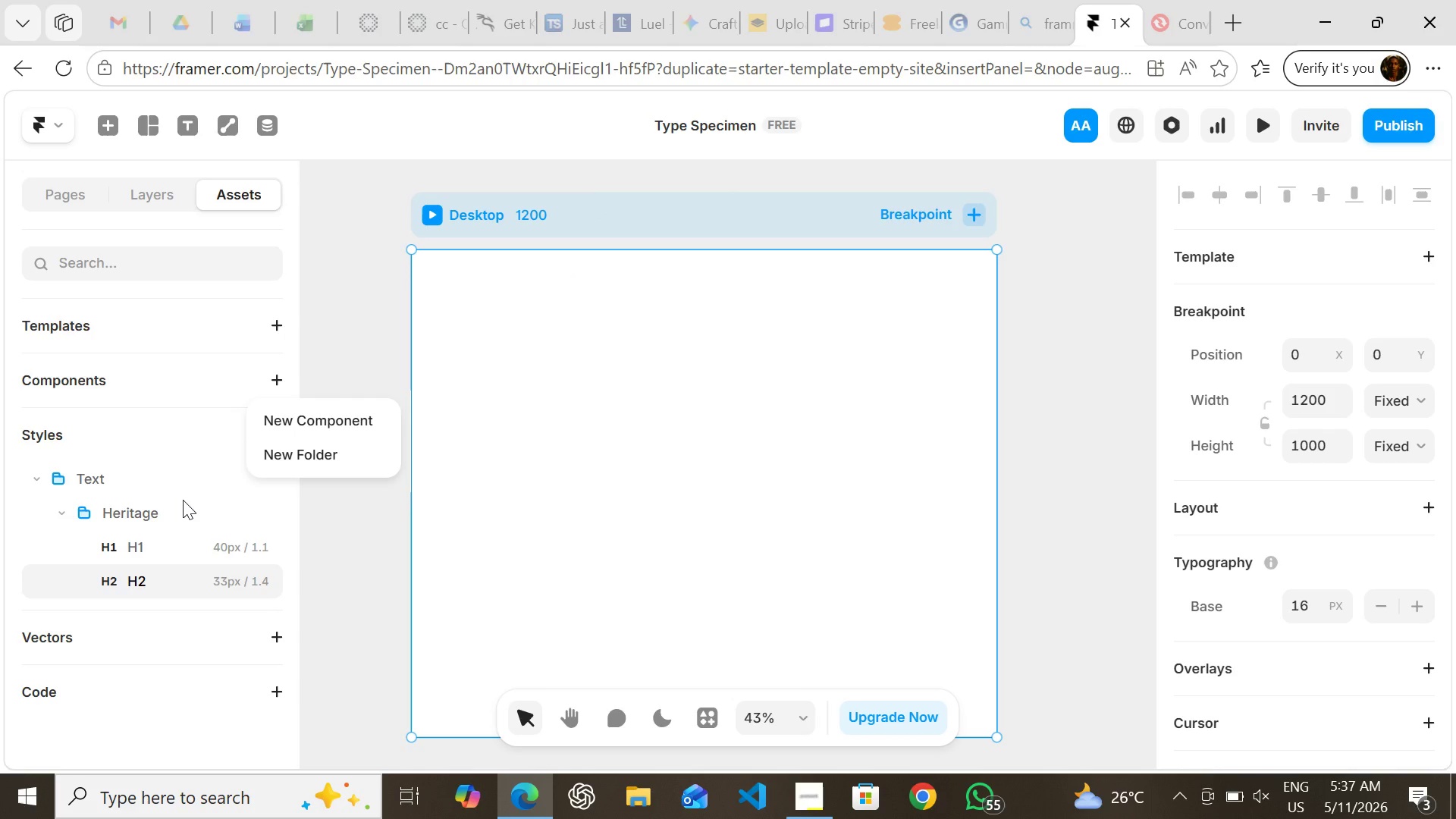 
left_click([183, 500])
 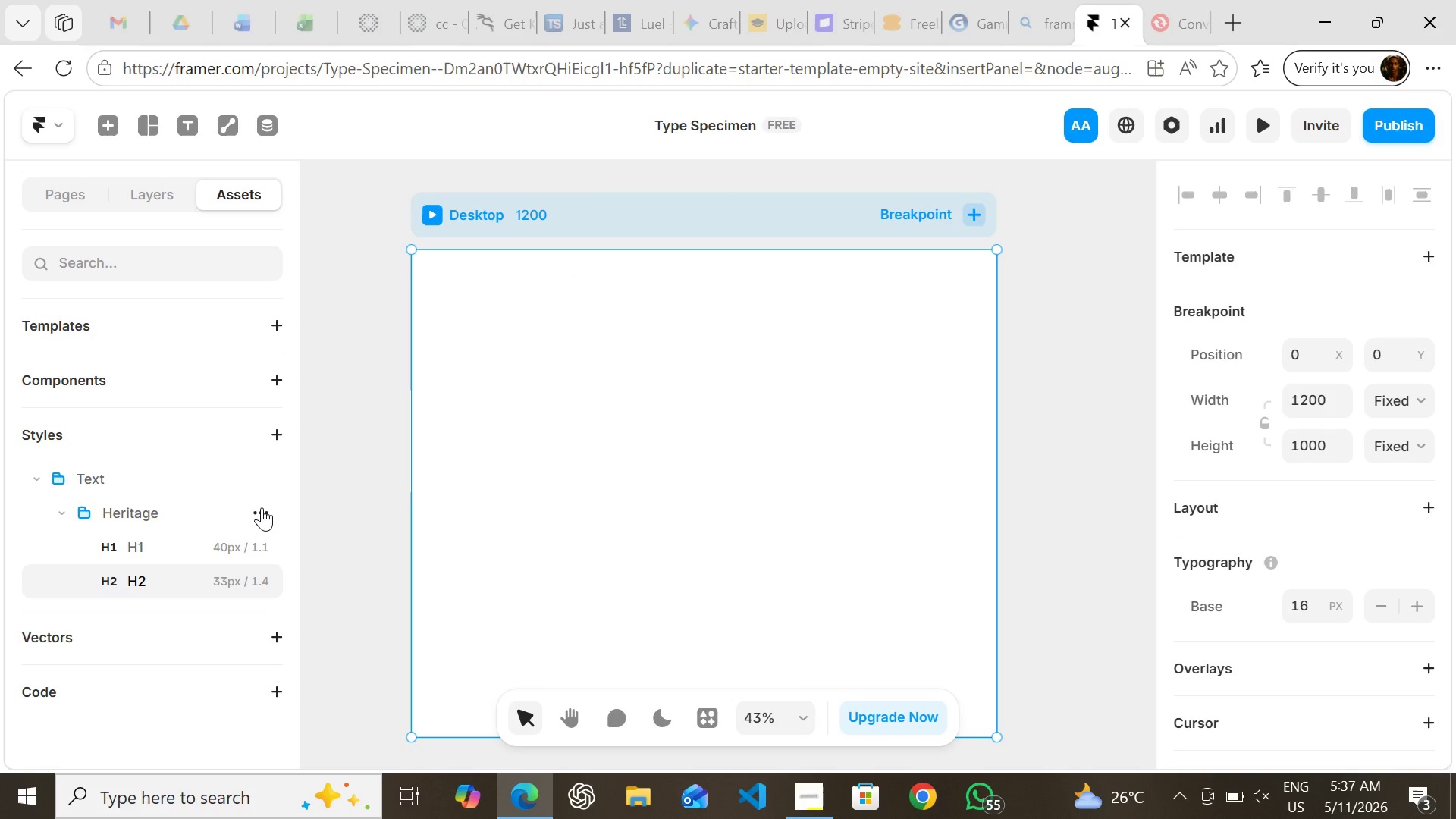 
left_click([262, 507])
 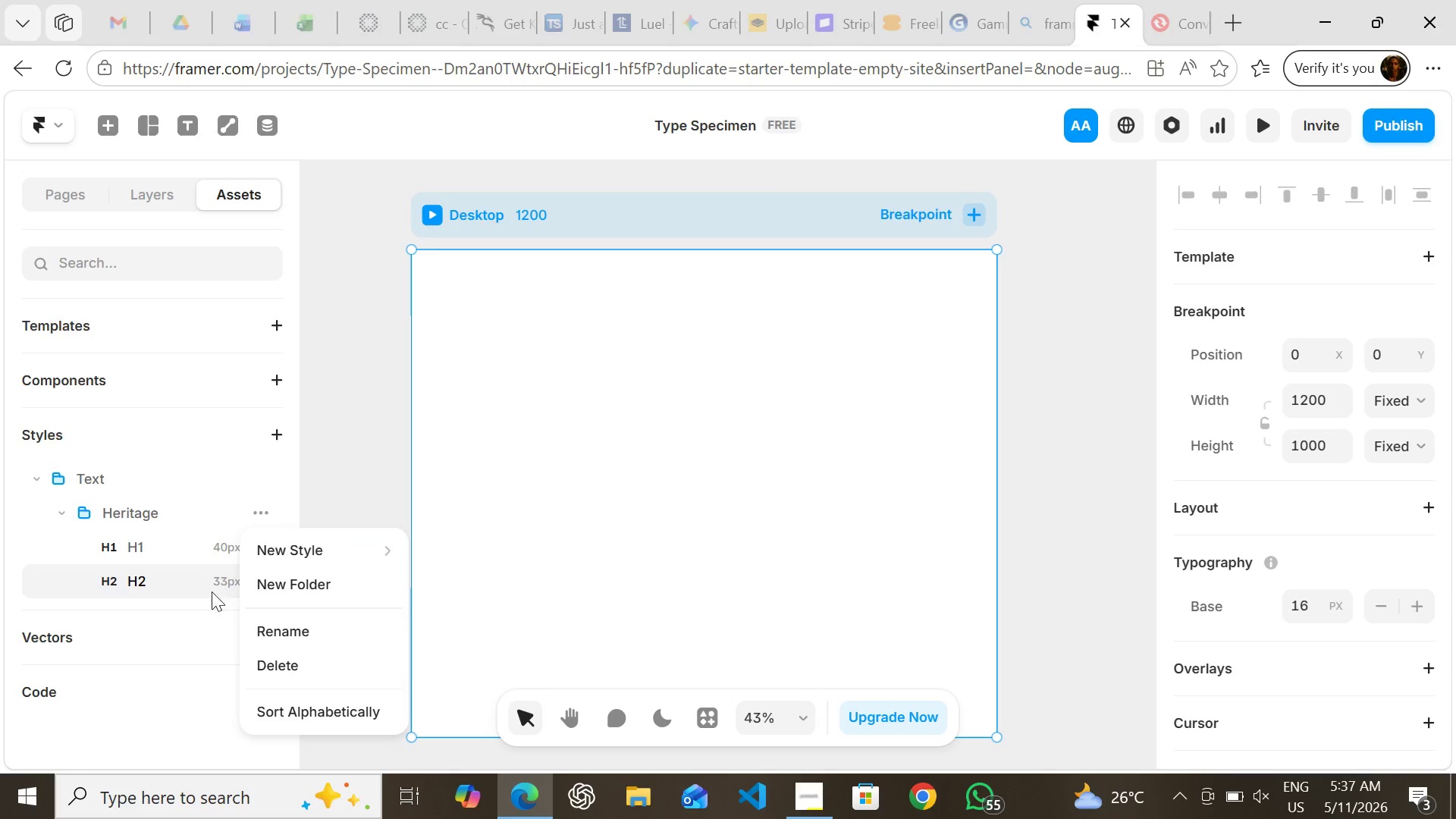 
left_click([196, 595])
 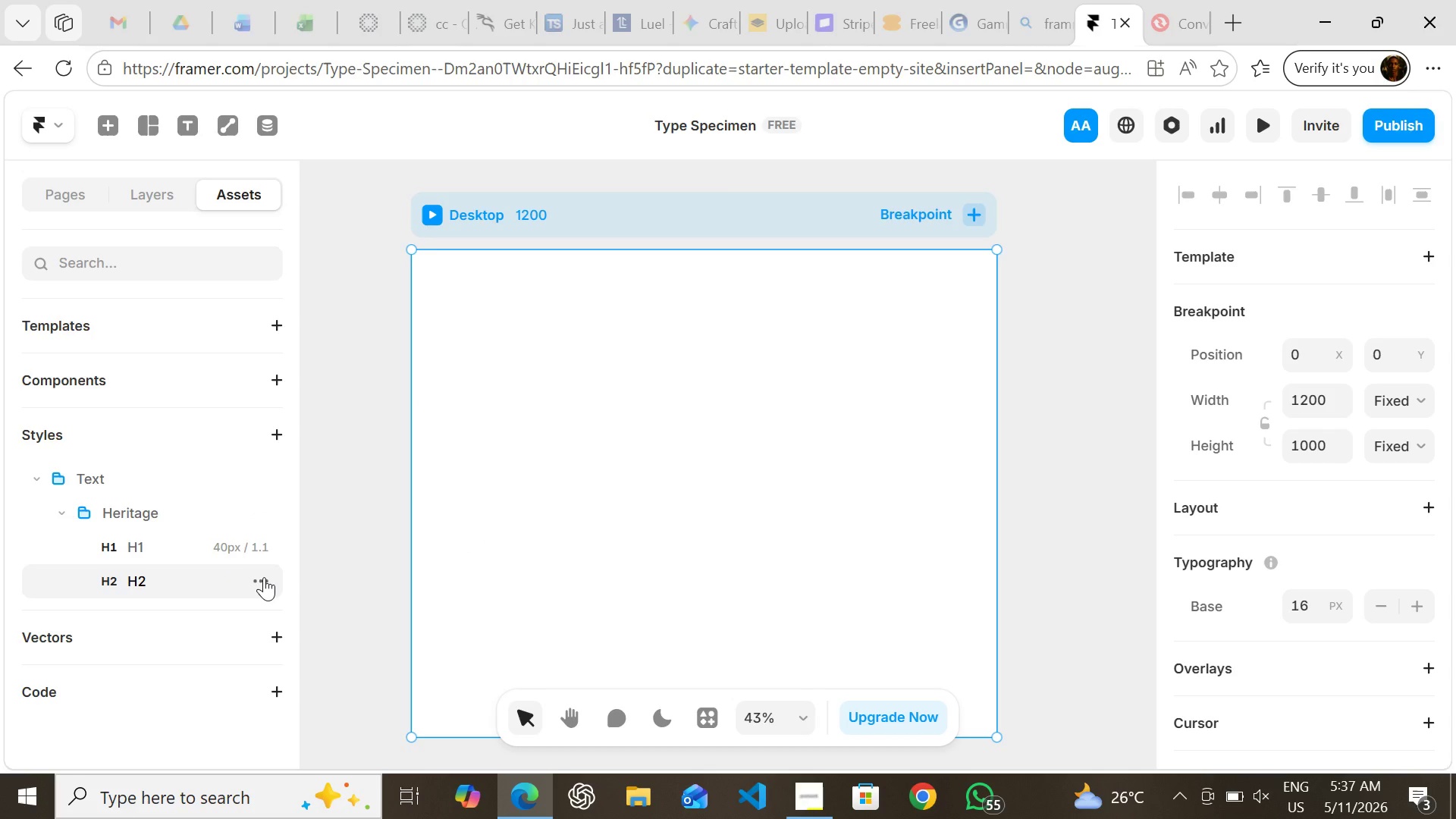 
left_click([264, 577])
 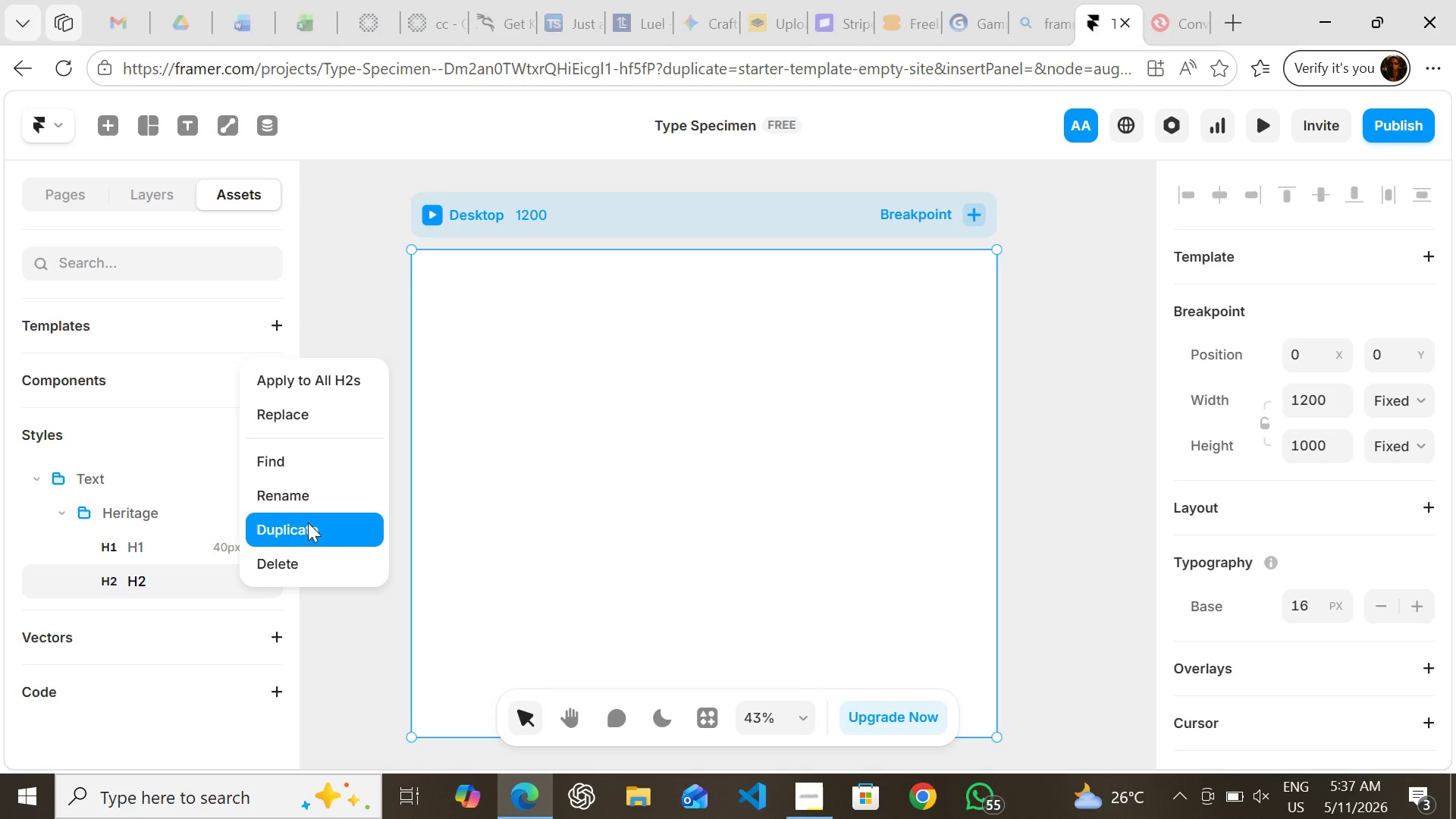 
wait(6.17)
 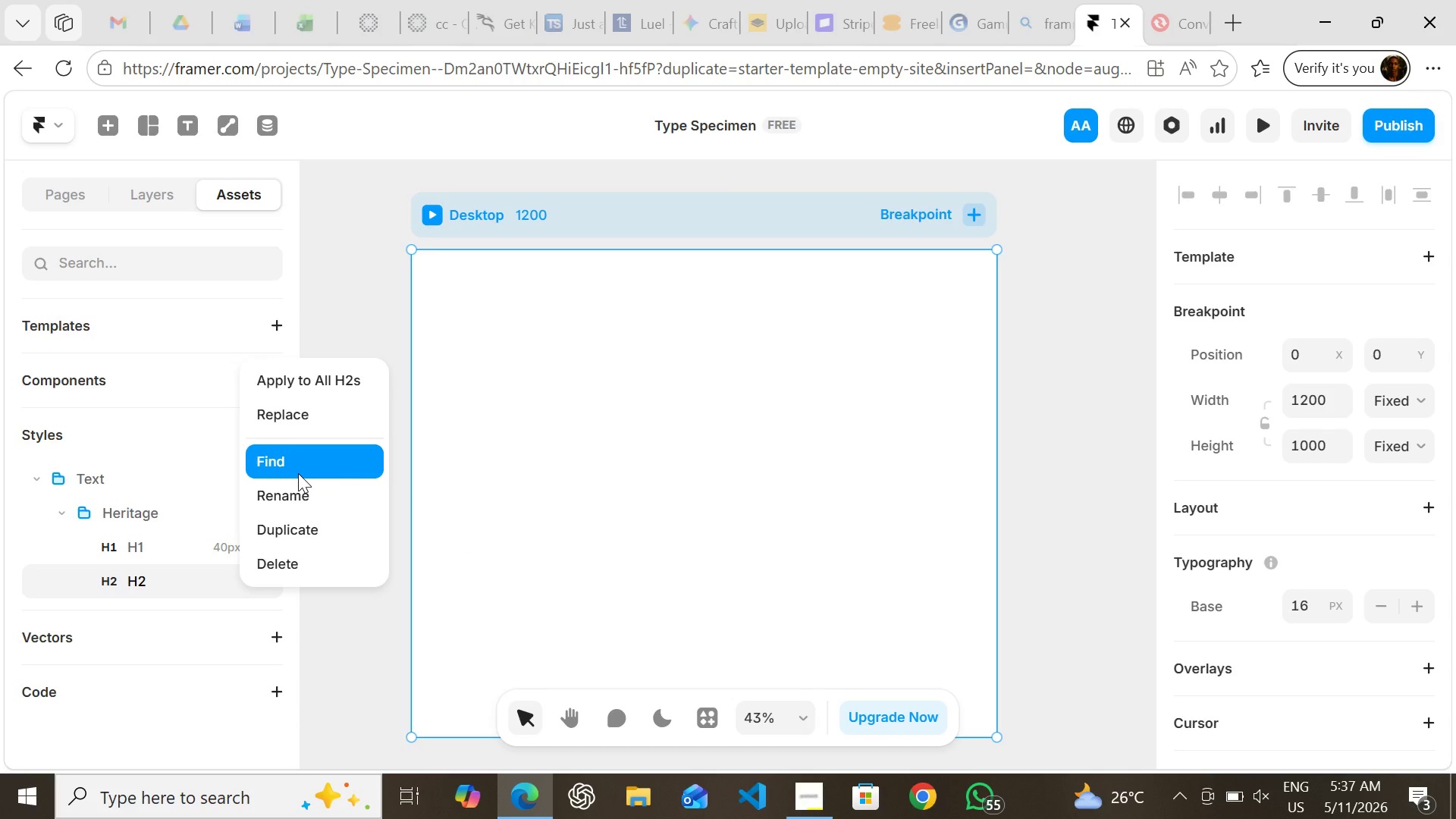 
left_click([337, 598])
 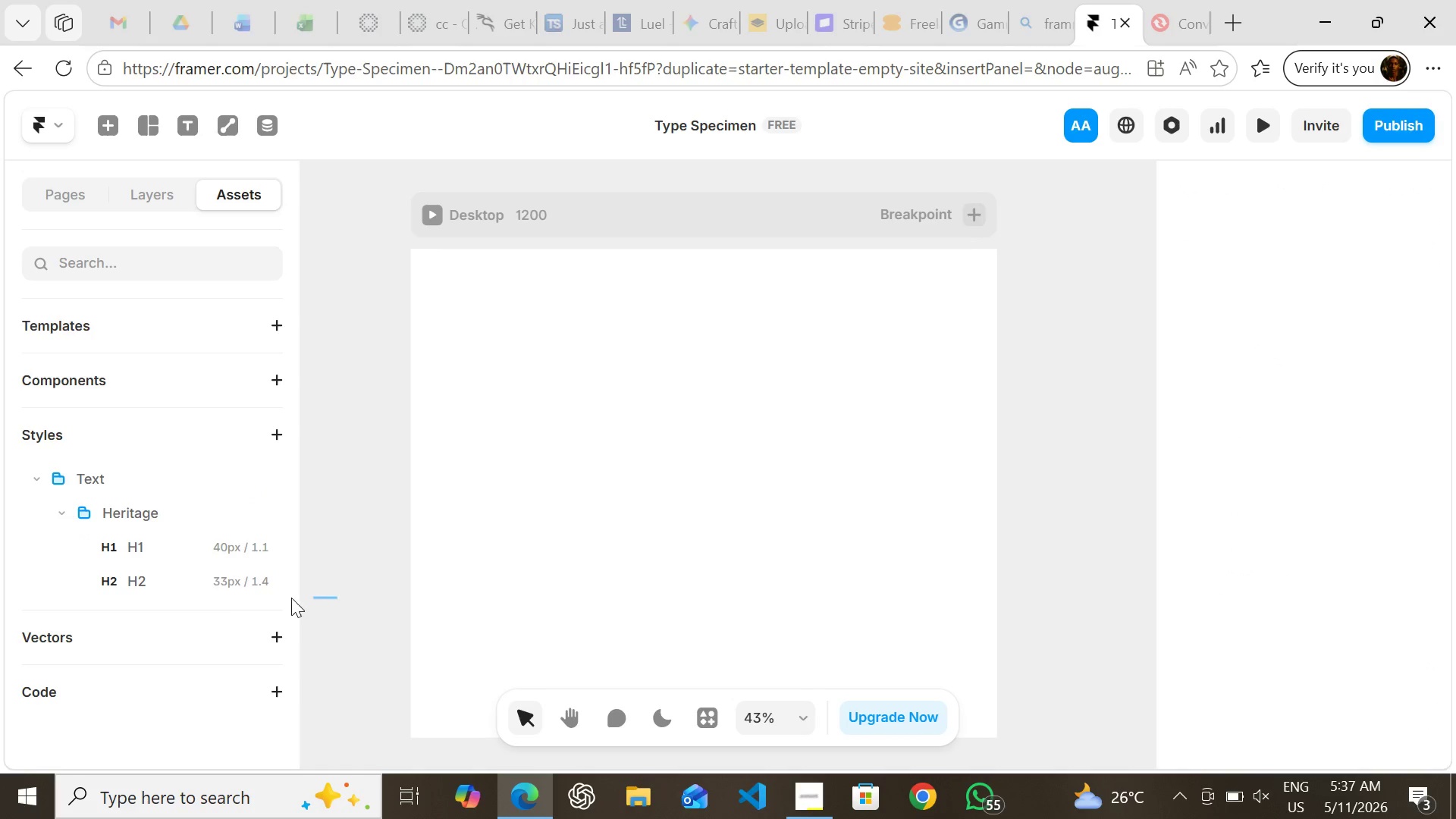 
left_click_drag(start_coordinate=[337, 598], to_coordinate=[435, 580])
 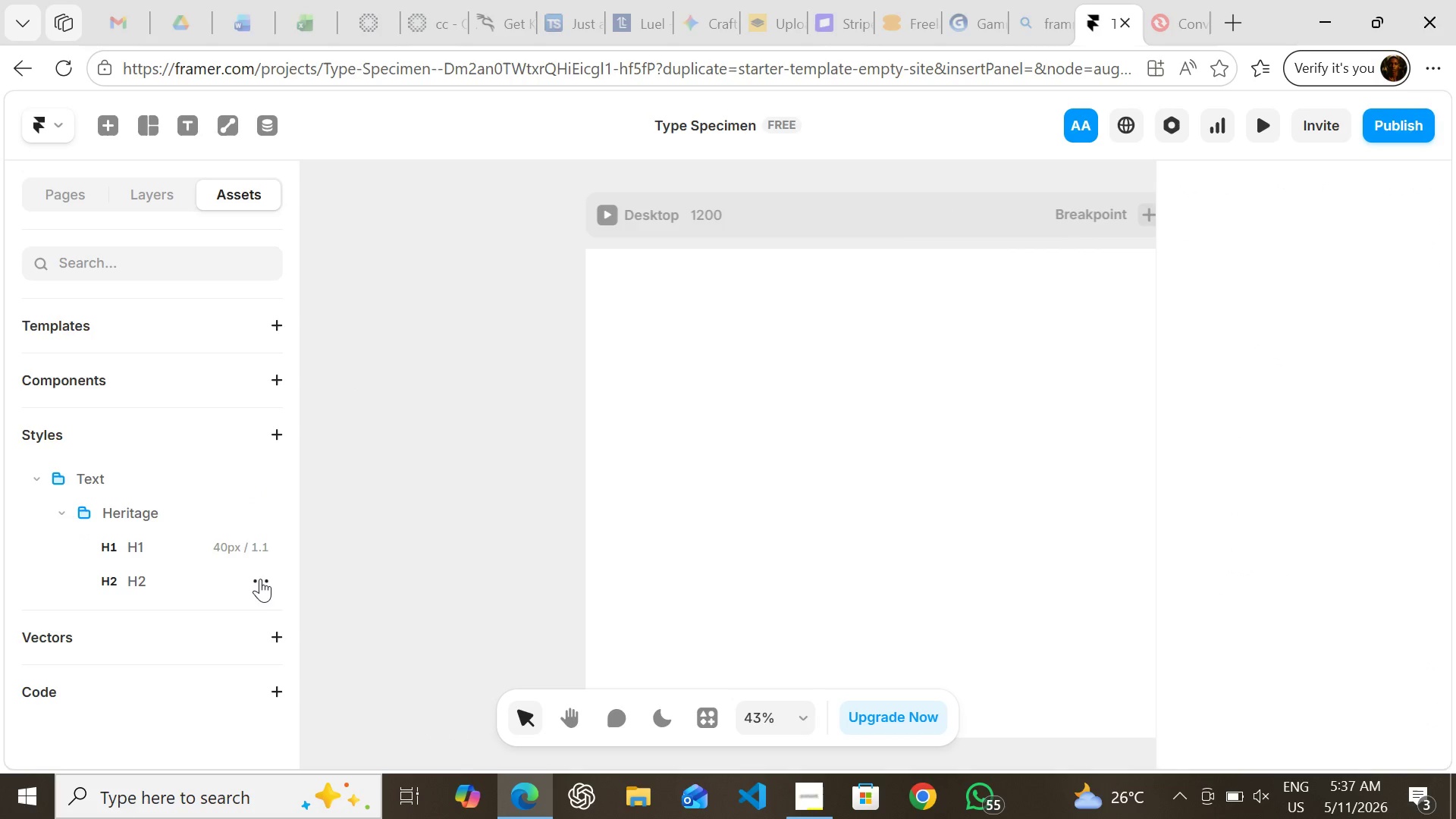 
left_click([260, 579])
 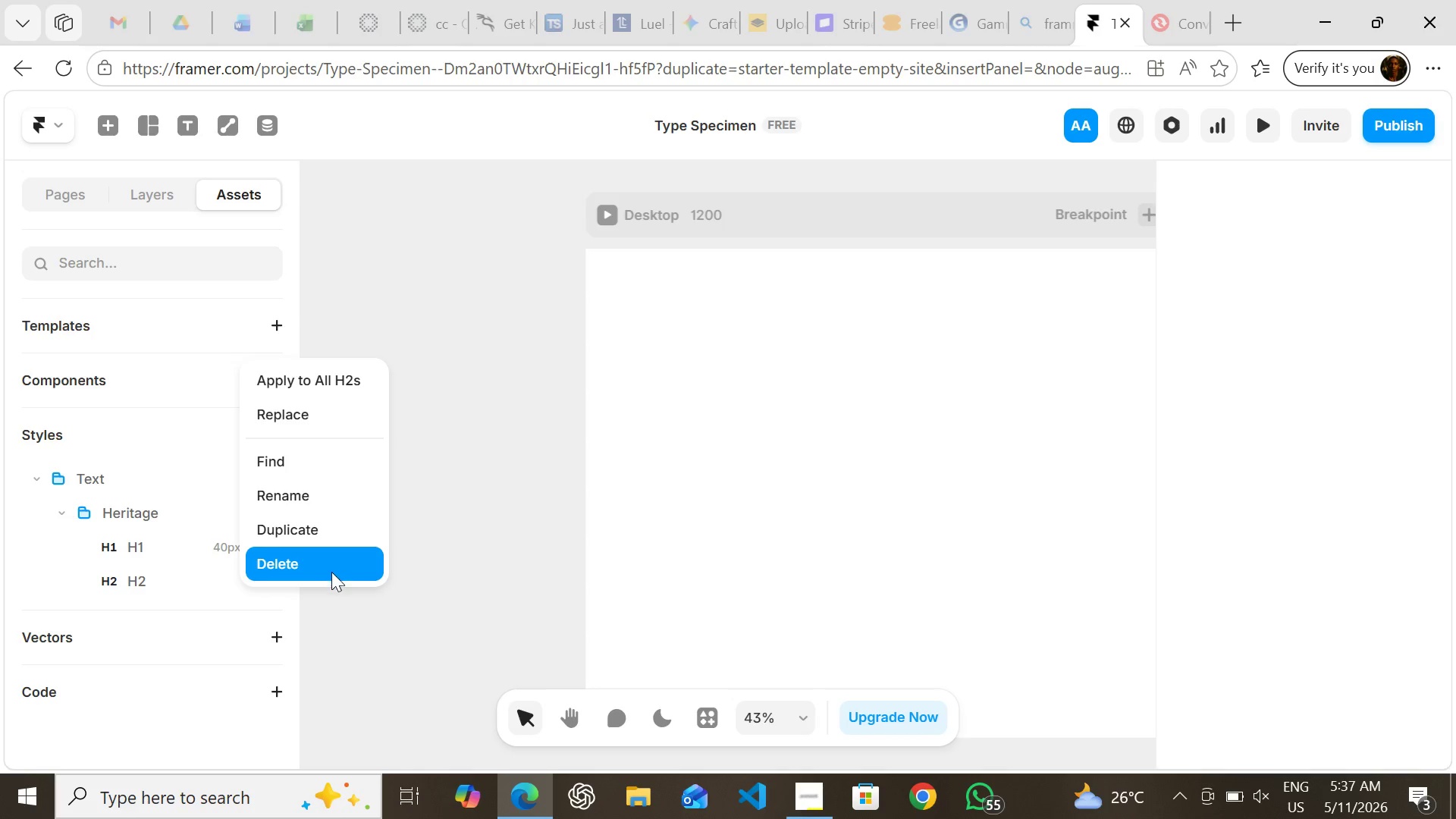 
wait(5.72)
 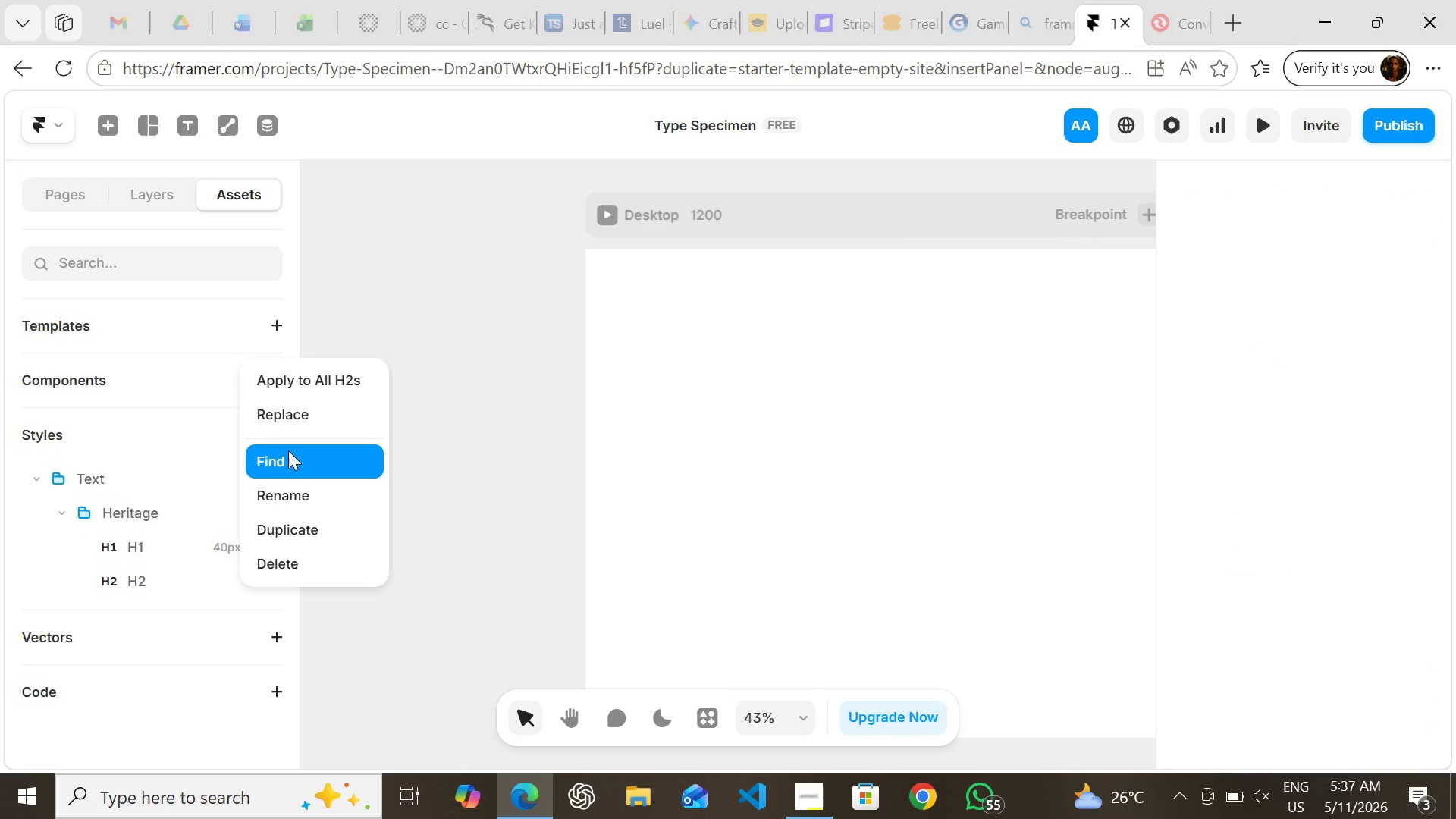 
left_click([353, 605])
 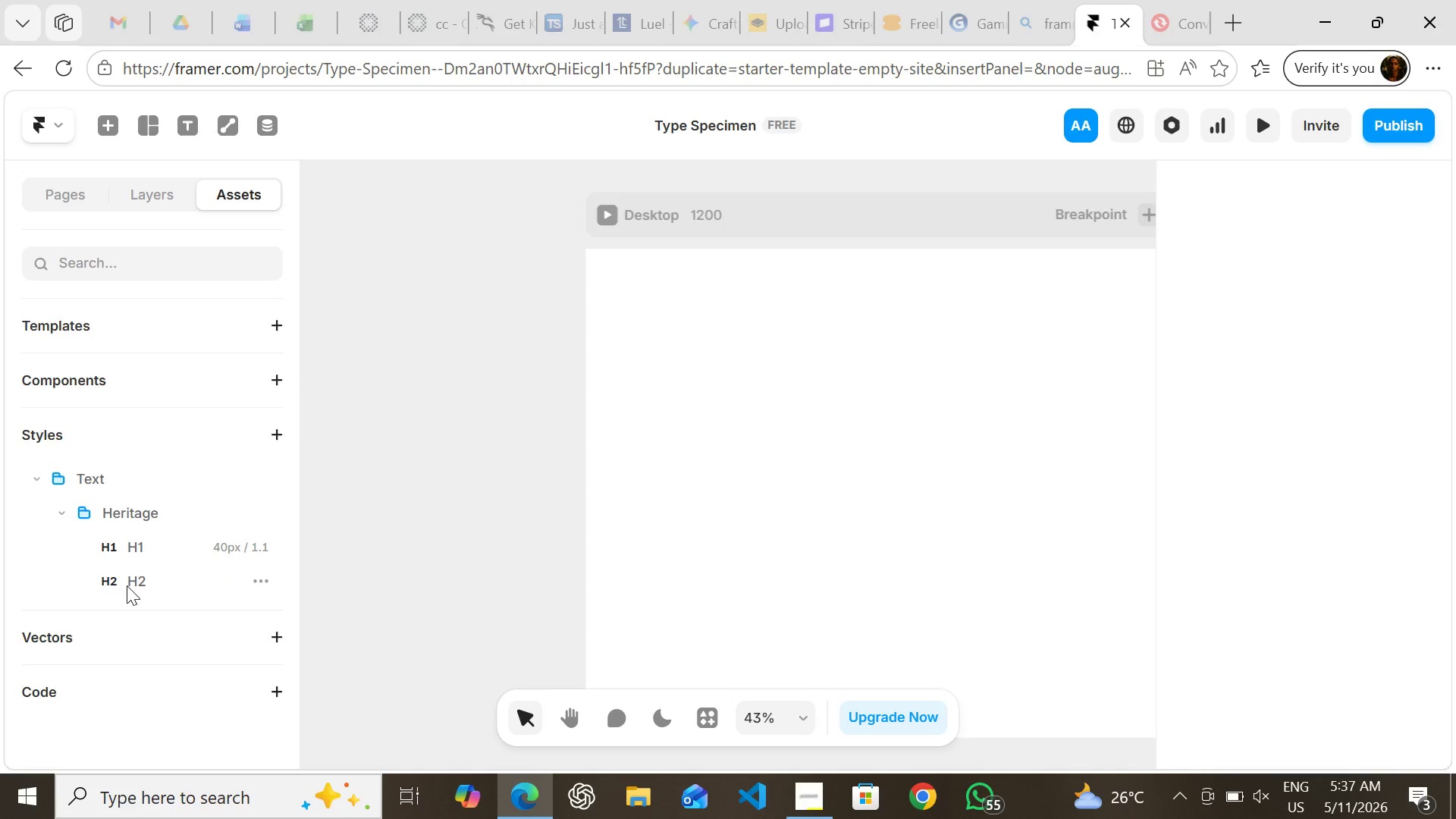 
right_click([127, 585])
 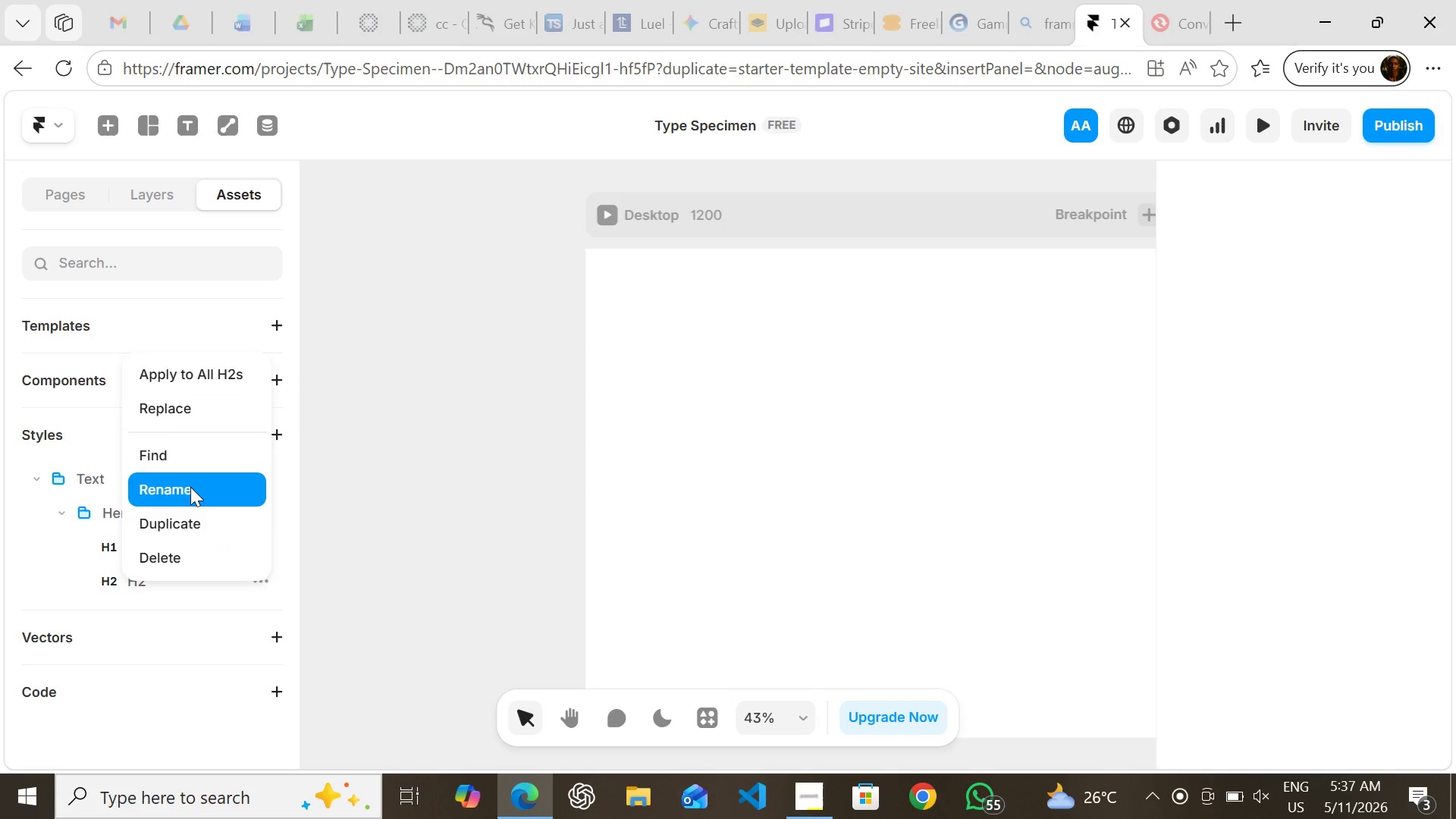 
wait(9.44)
 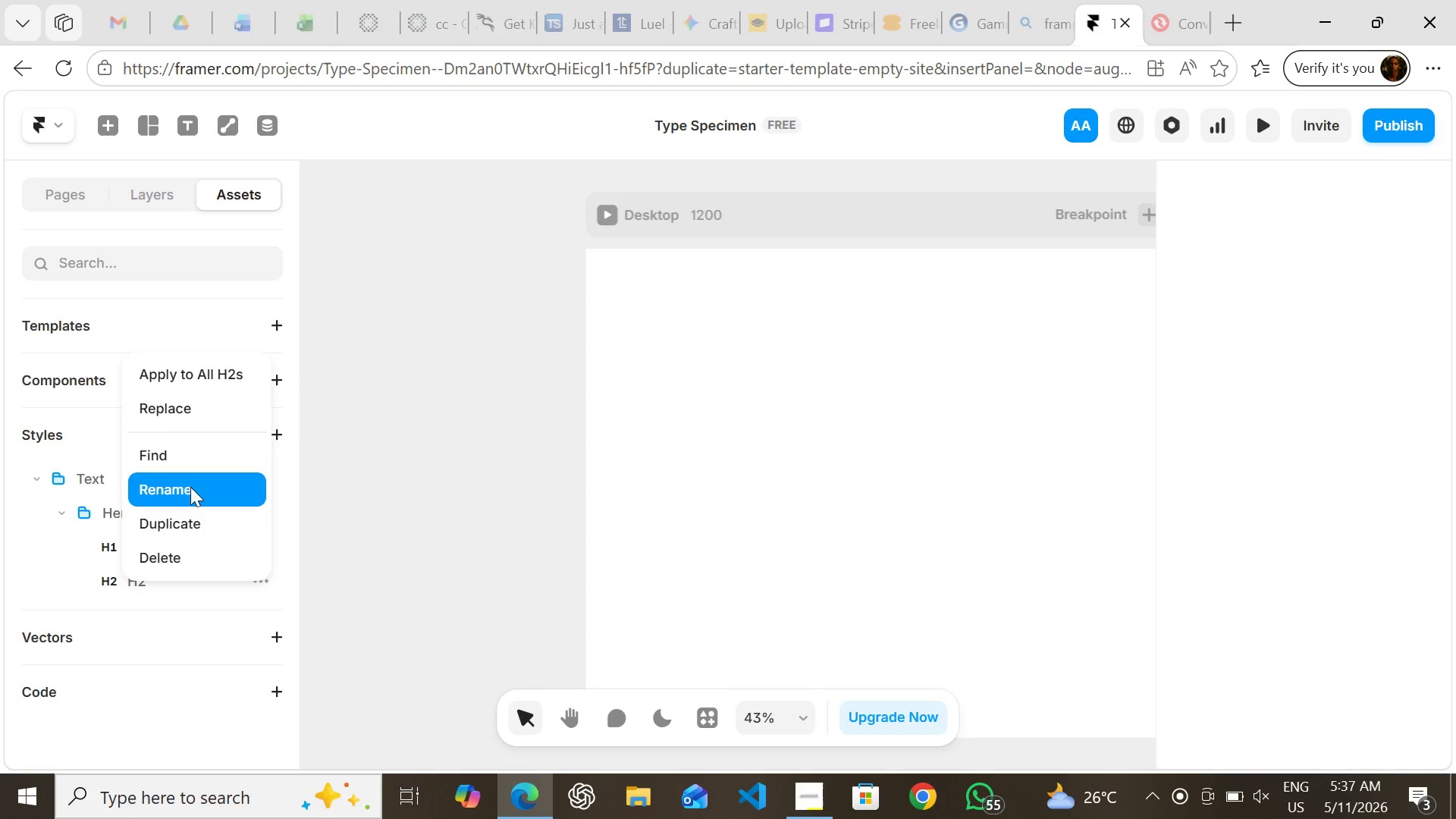 
left_click([200, 421])
 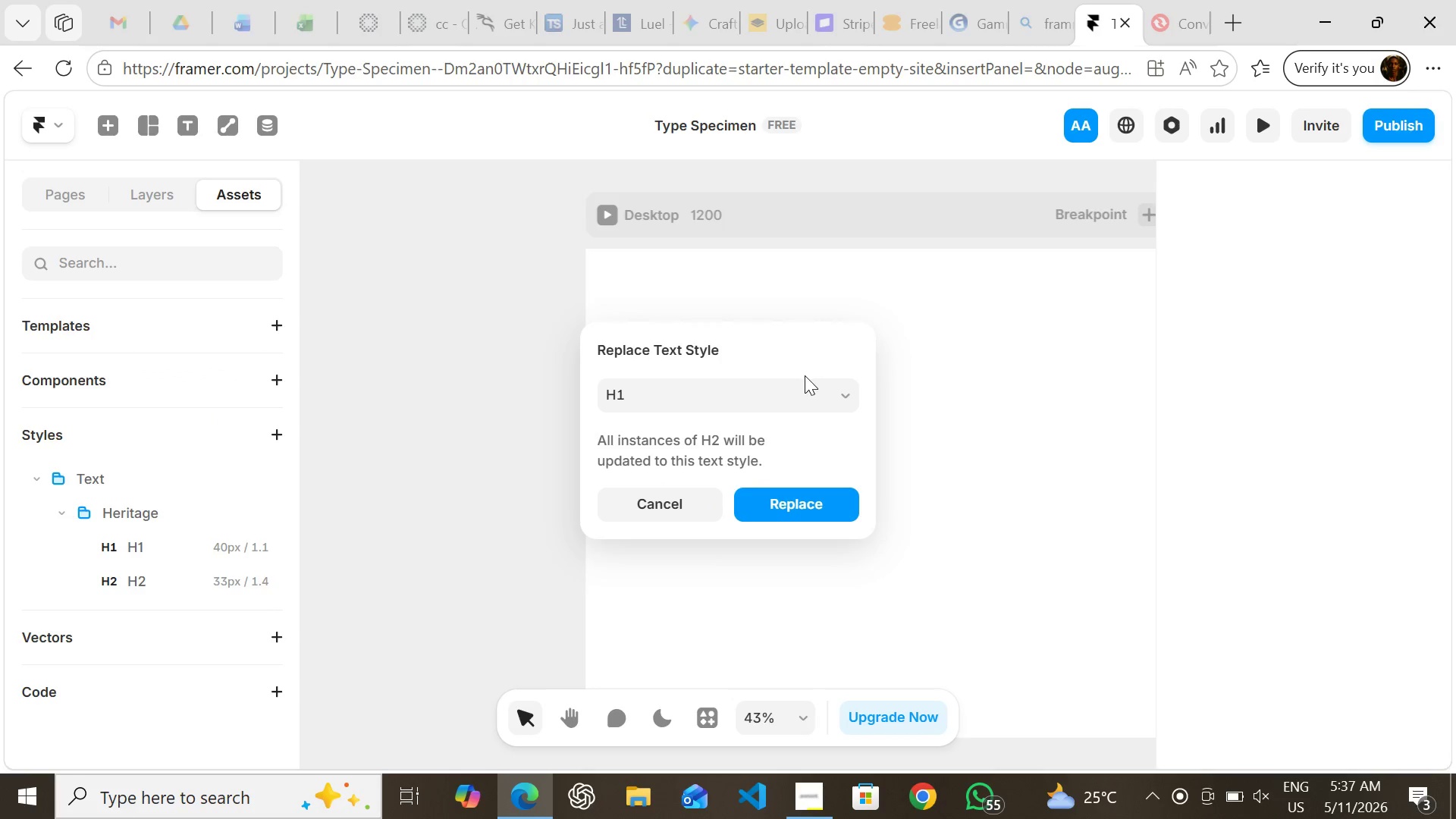 
left_click([805, 381])
 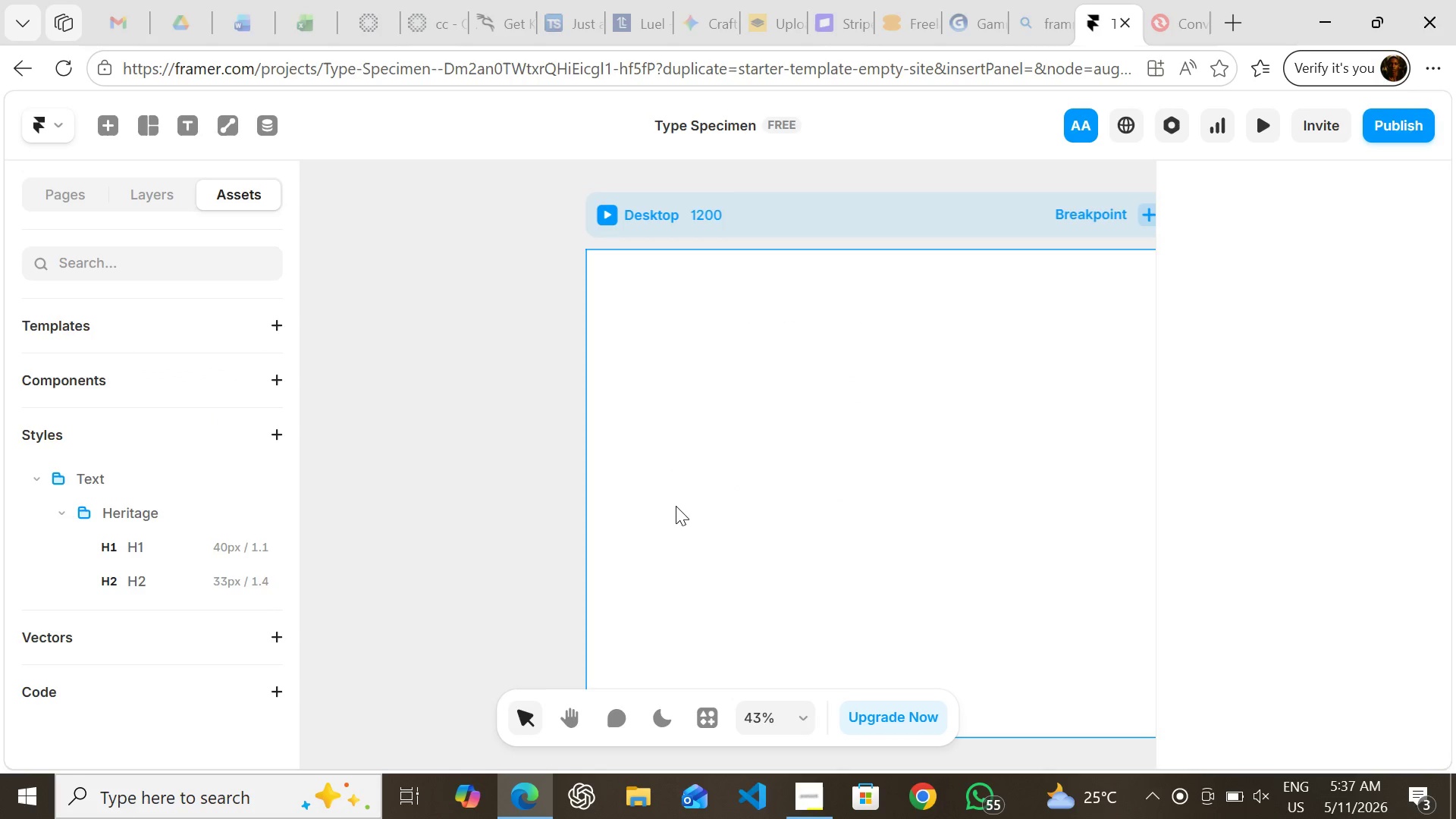 
left_click([676, 506])
 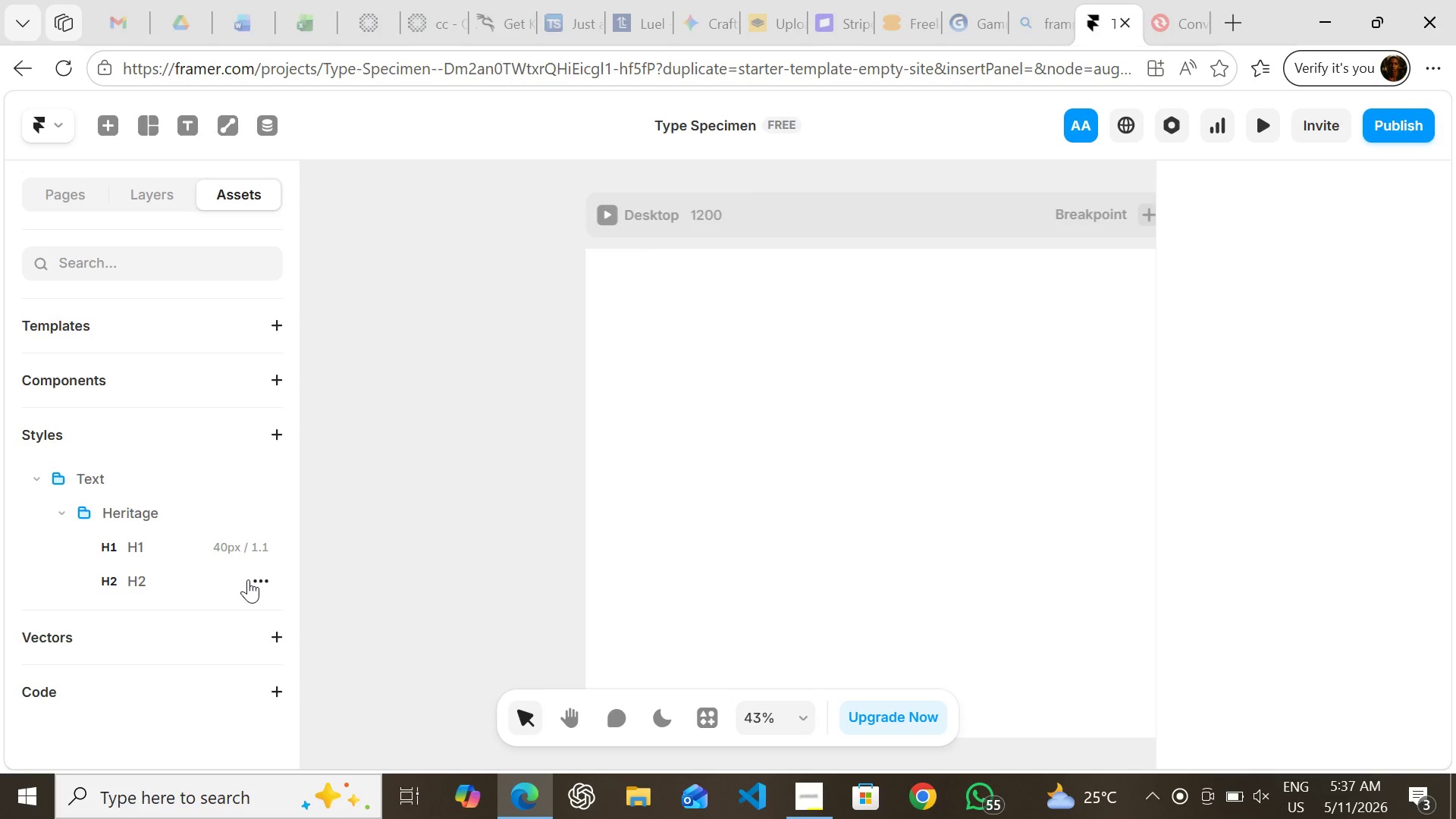 
left_click([248, 579])
 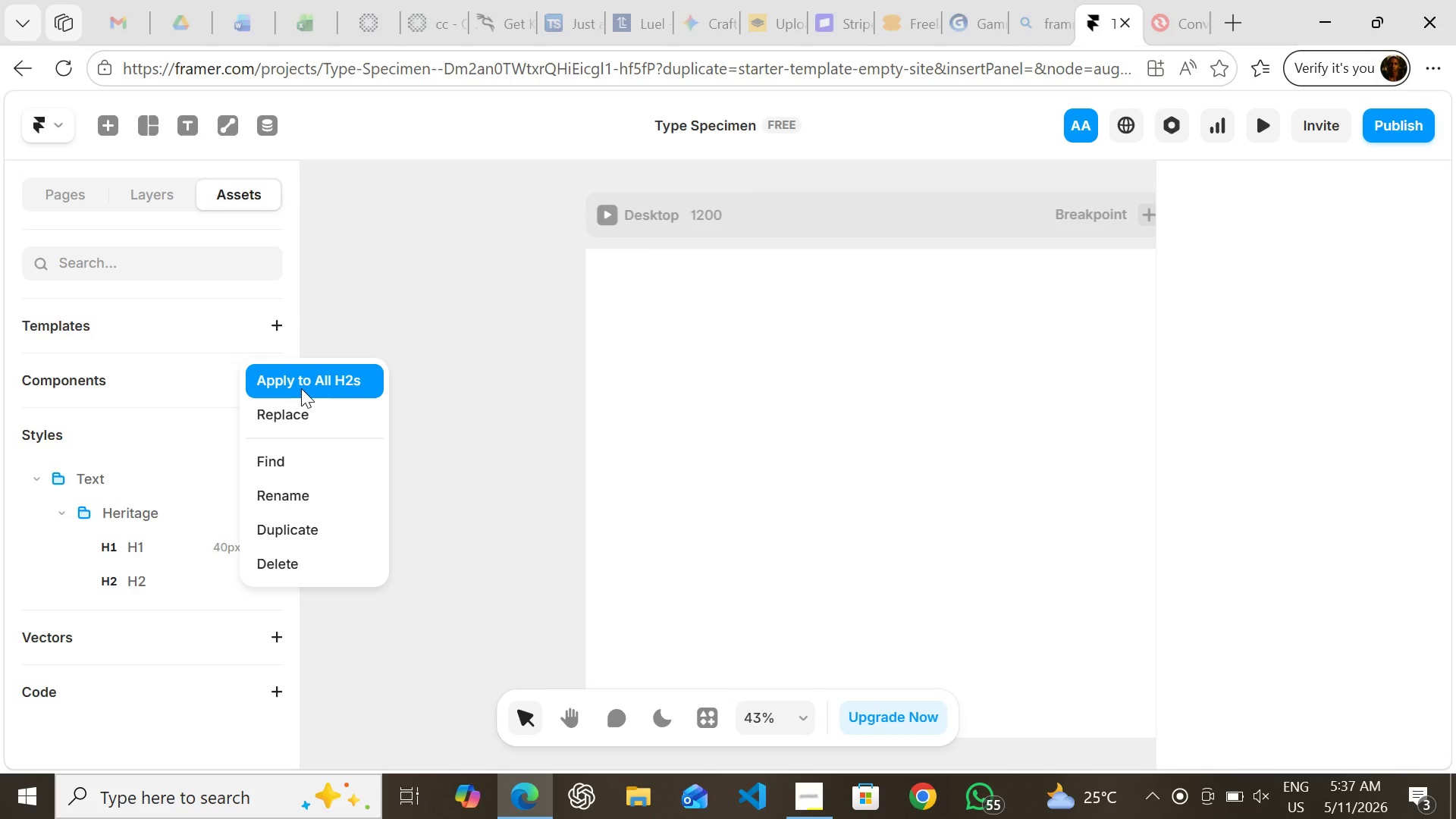 
left_click([301, 388])
 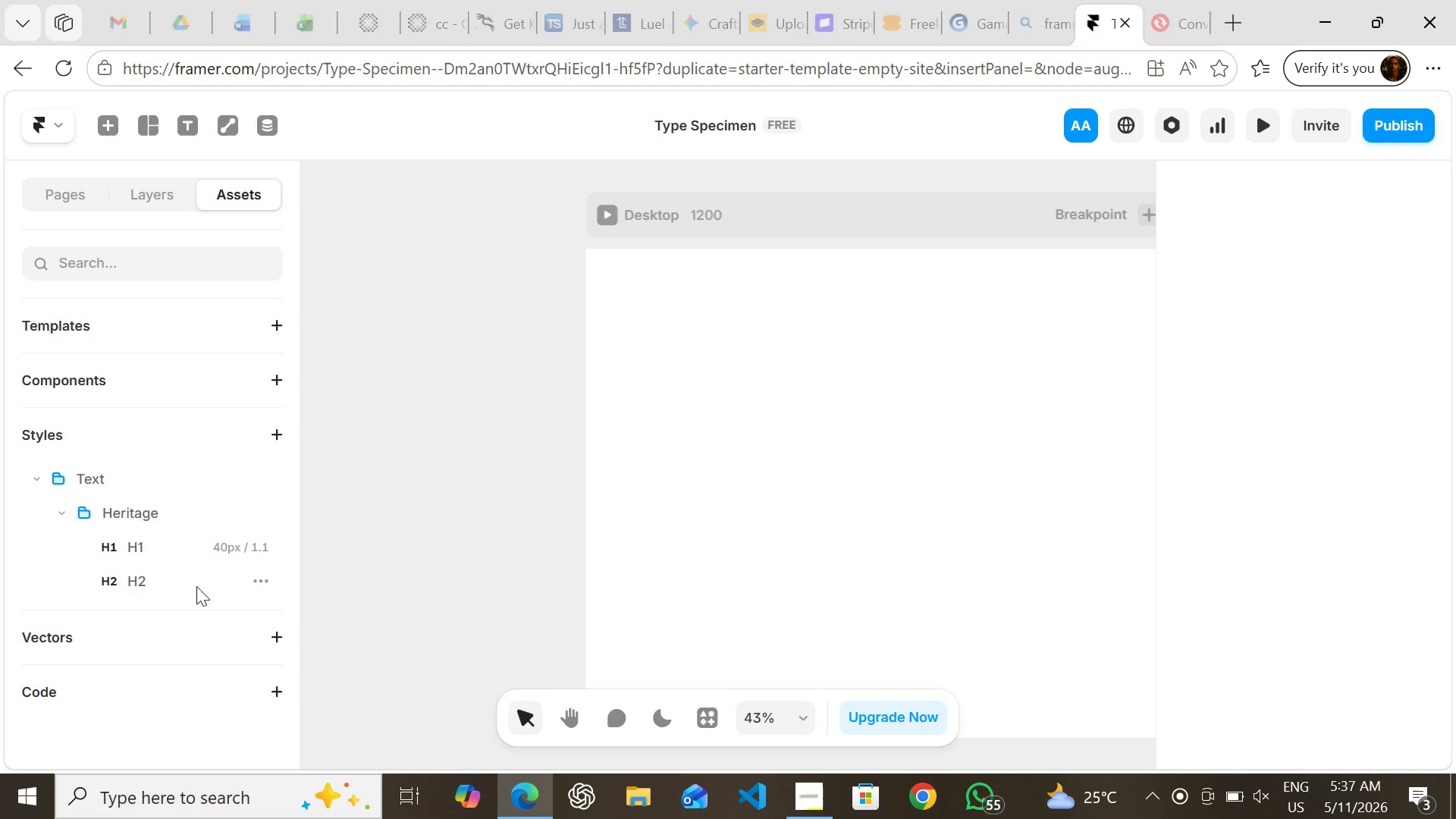 
left_click([196, 586])
 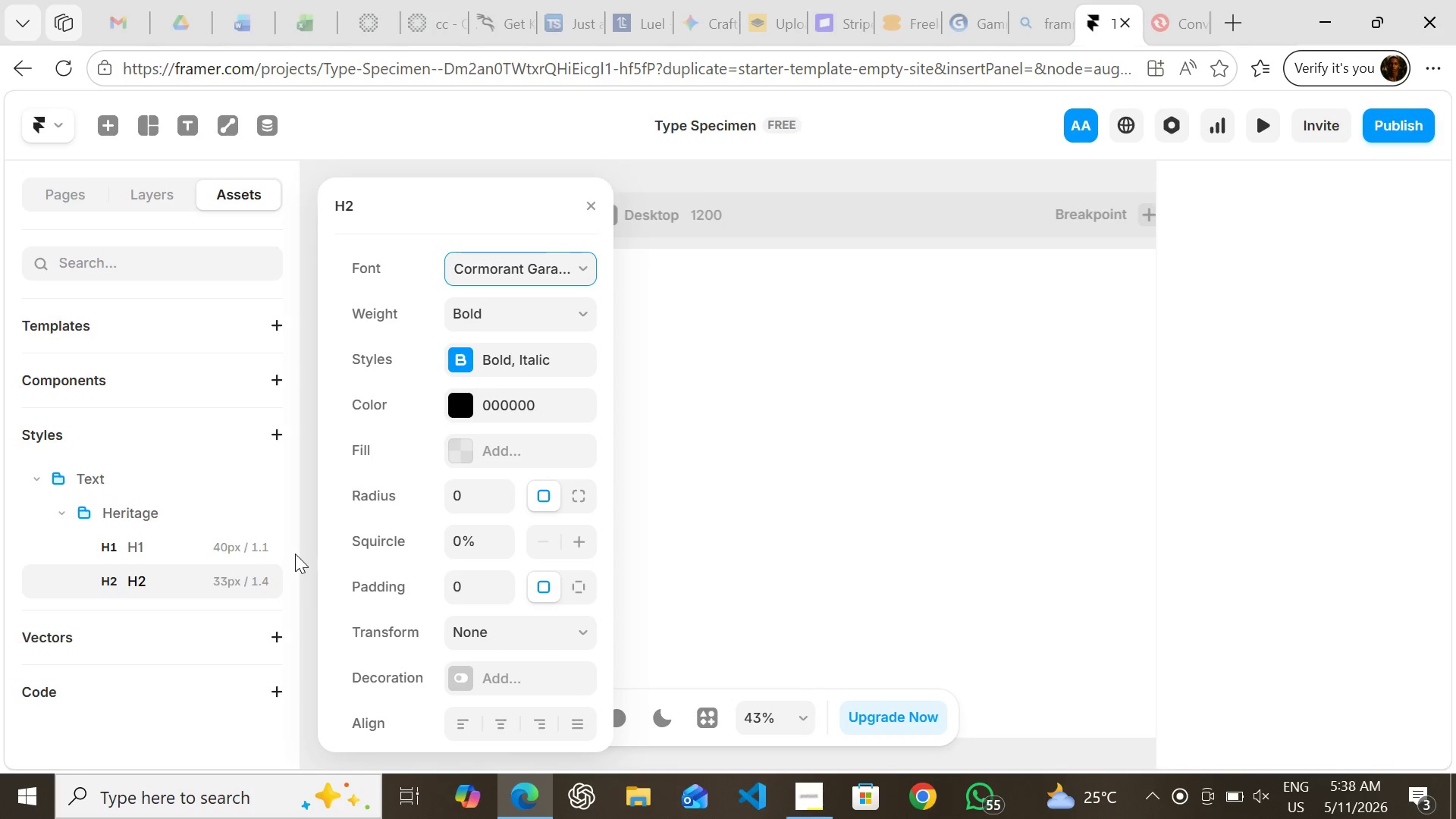 
left_click([295, 554])
 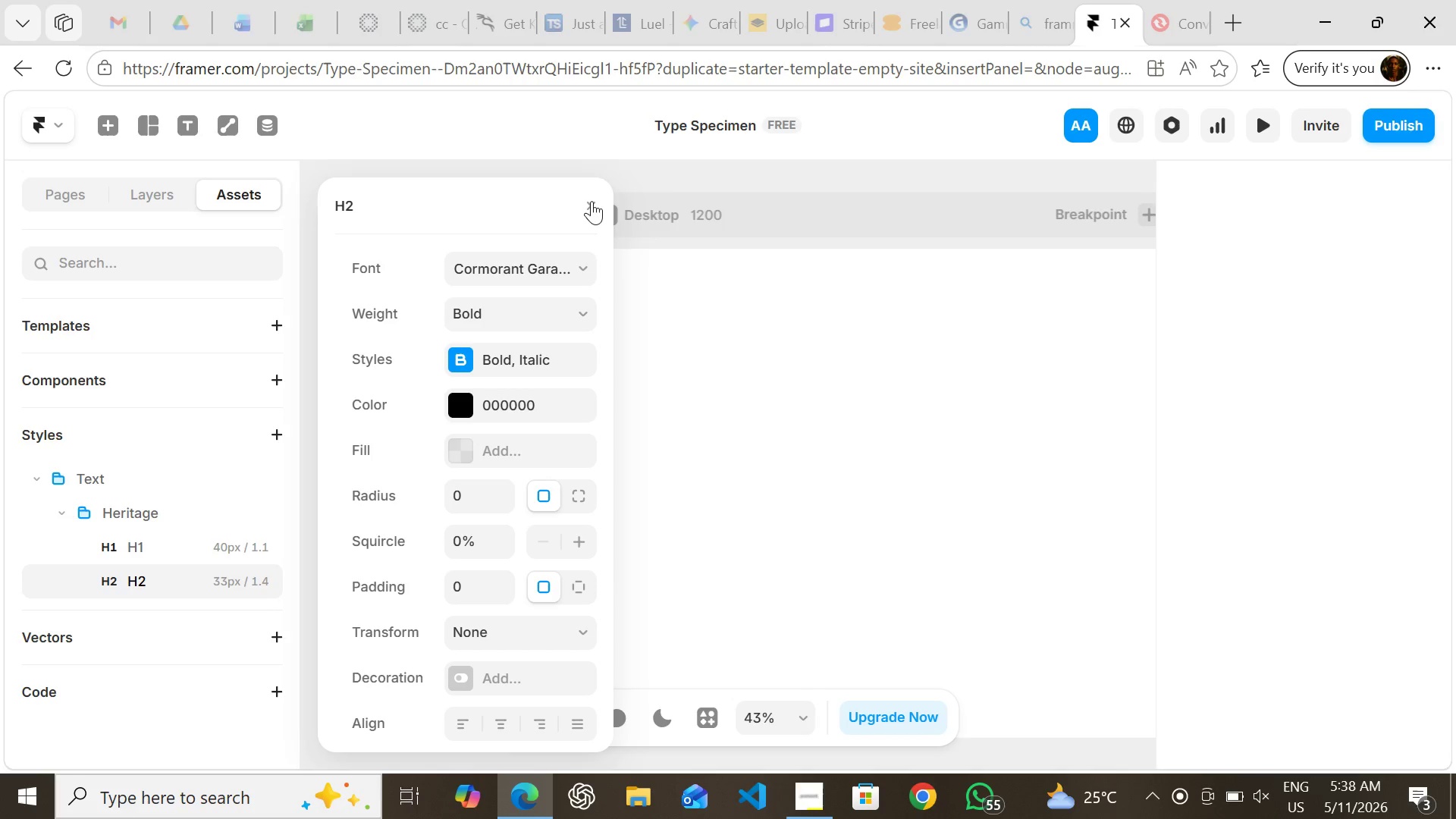 
left_click([589, 205])
 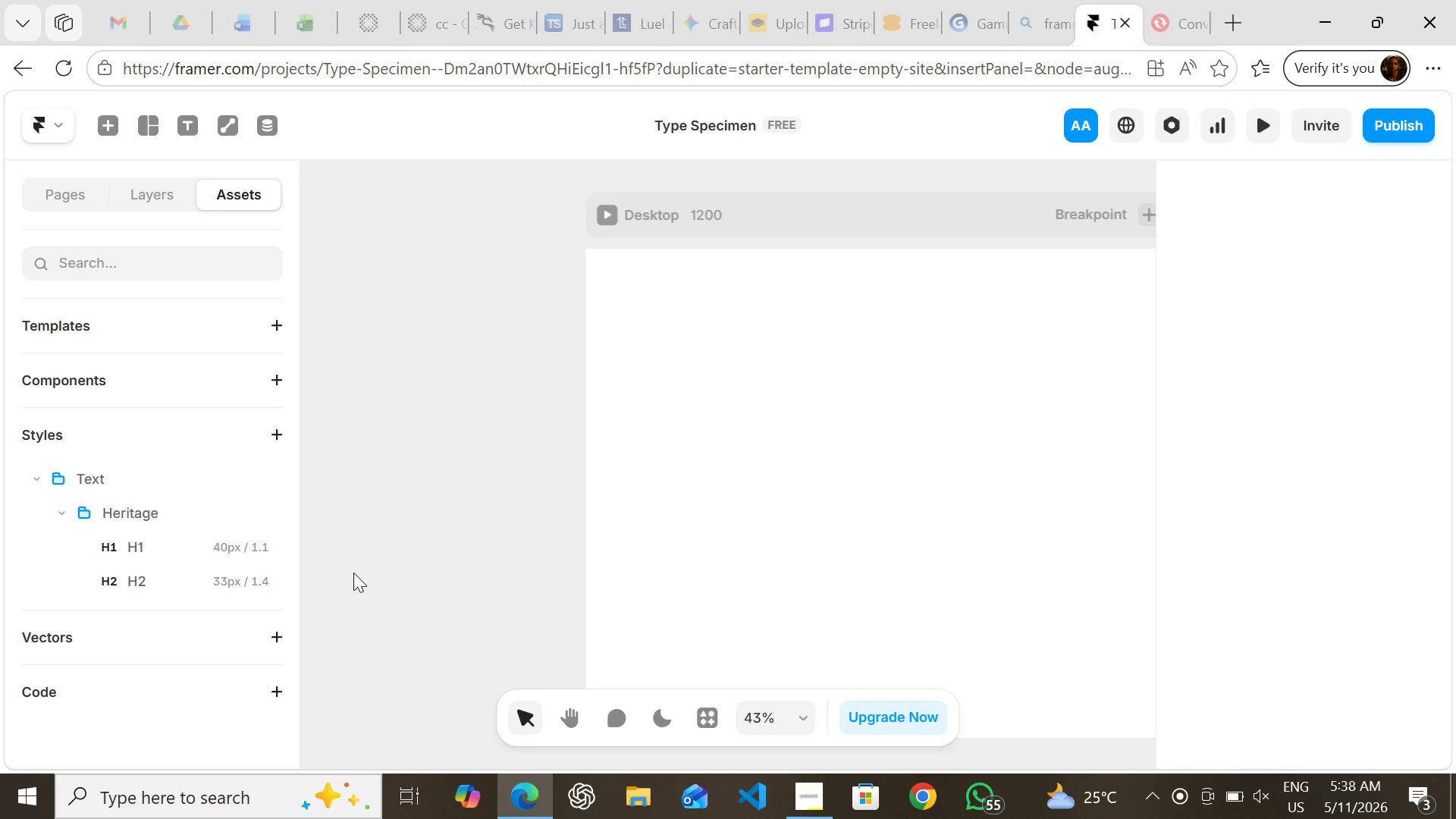 
left_click([353, 573])
 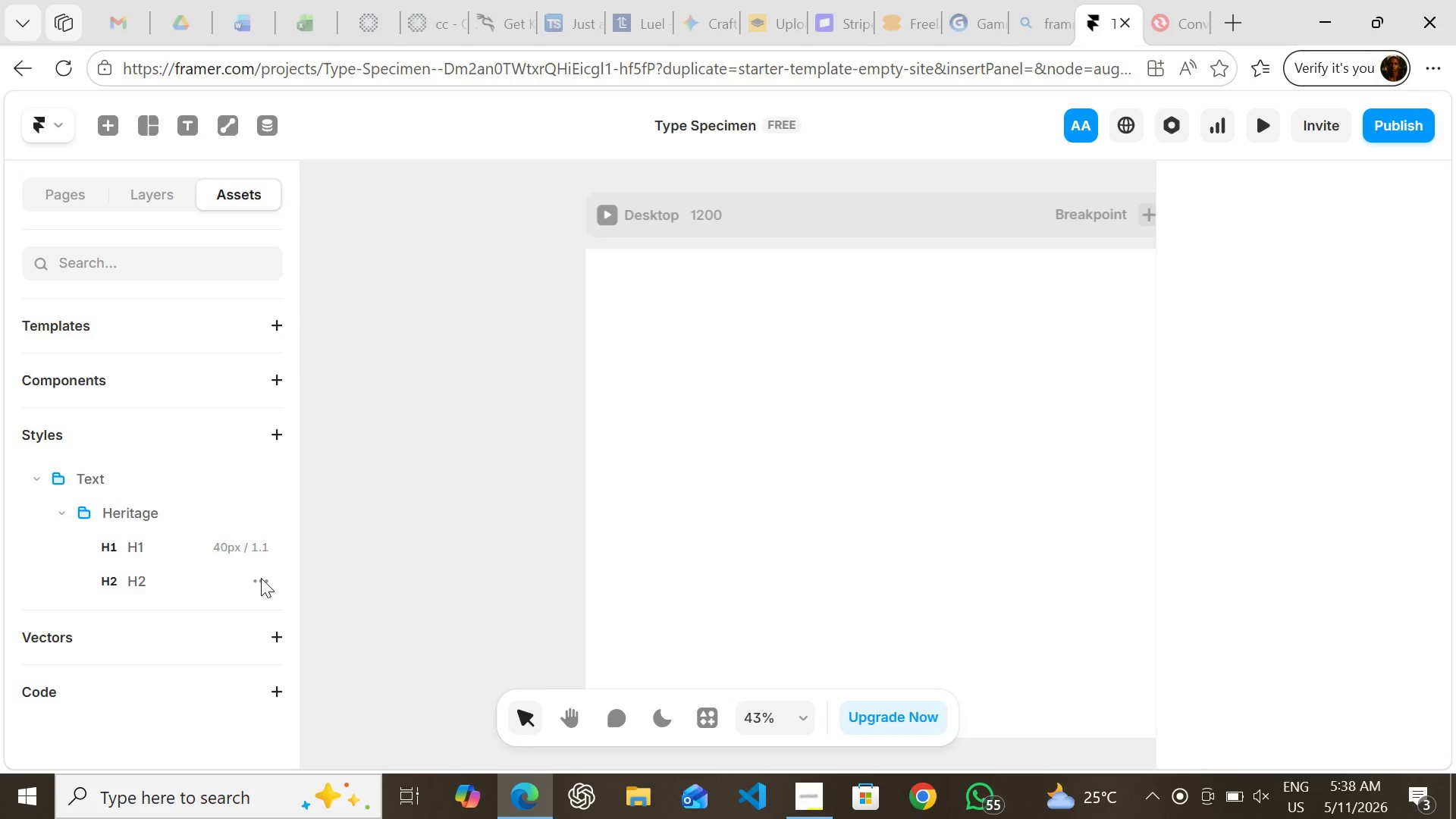 
left_click([261, 578])
 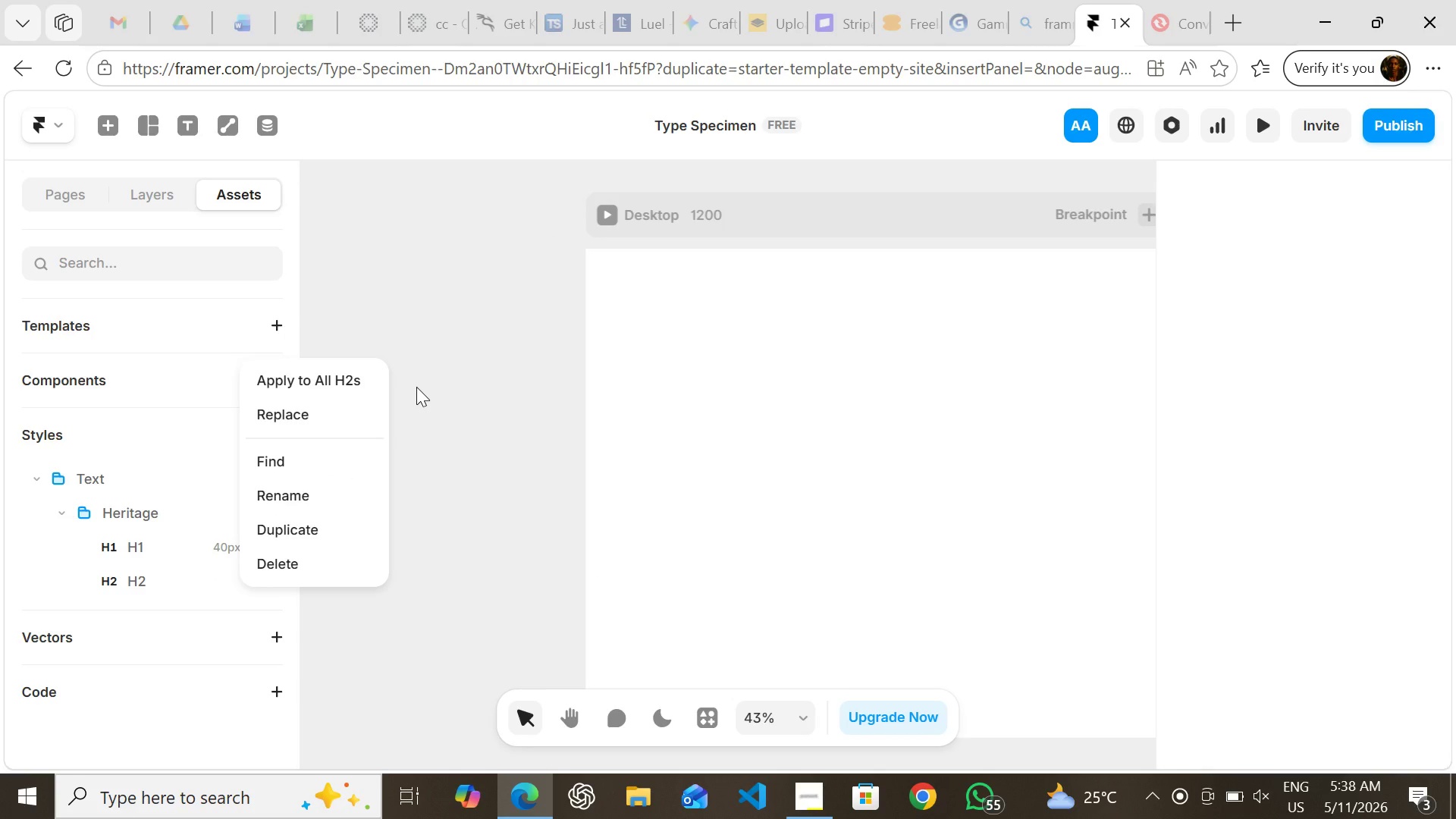 
left_click([416, 387])
 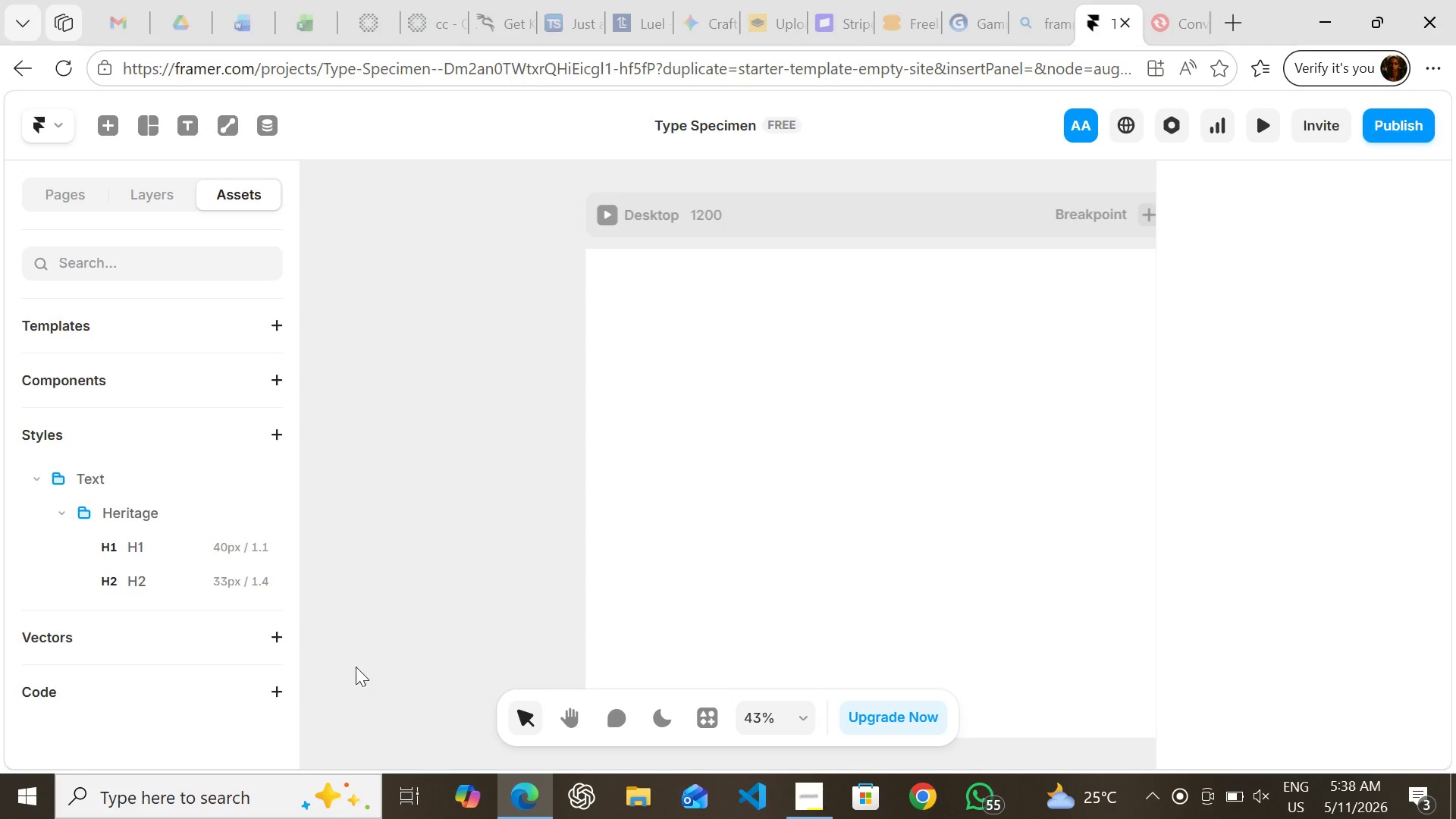 
key(Control+Z)
 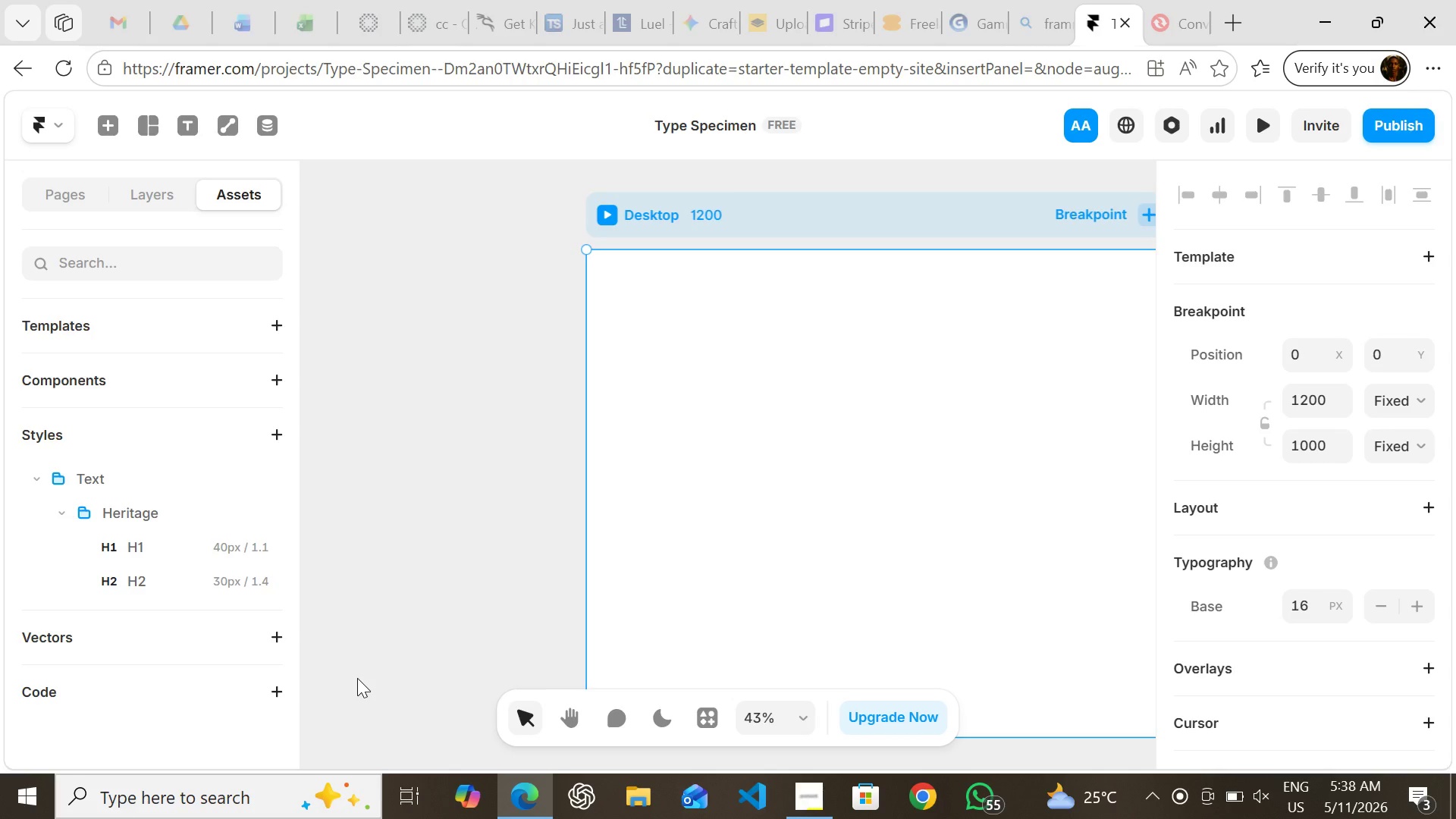 
key(Control+Z)
 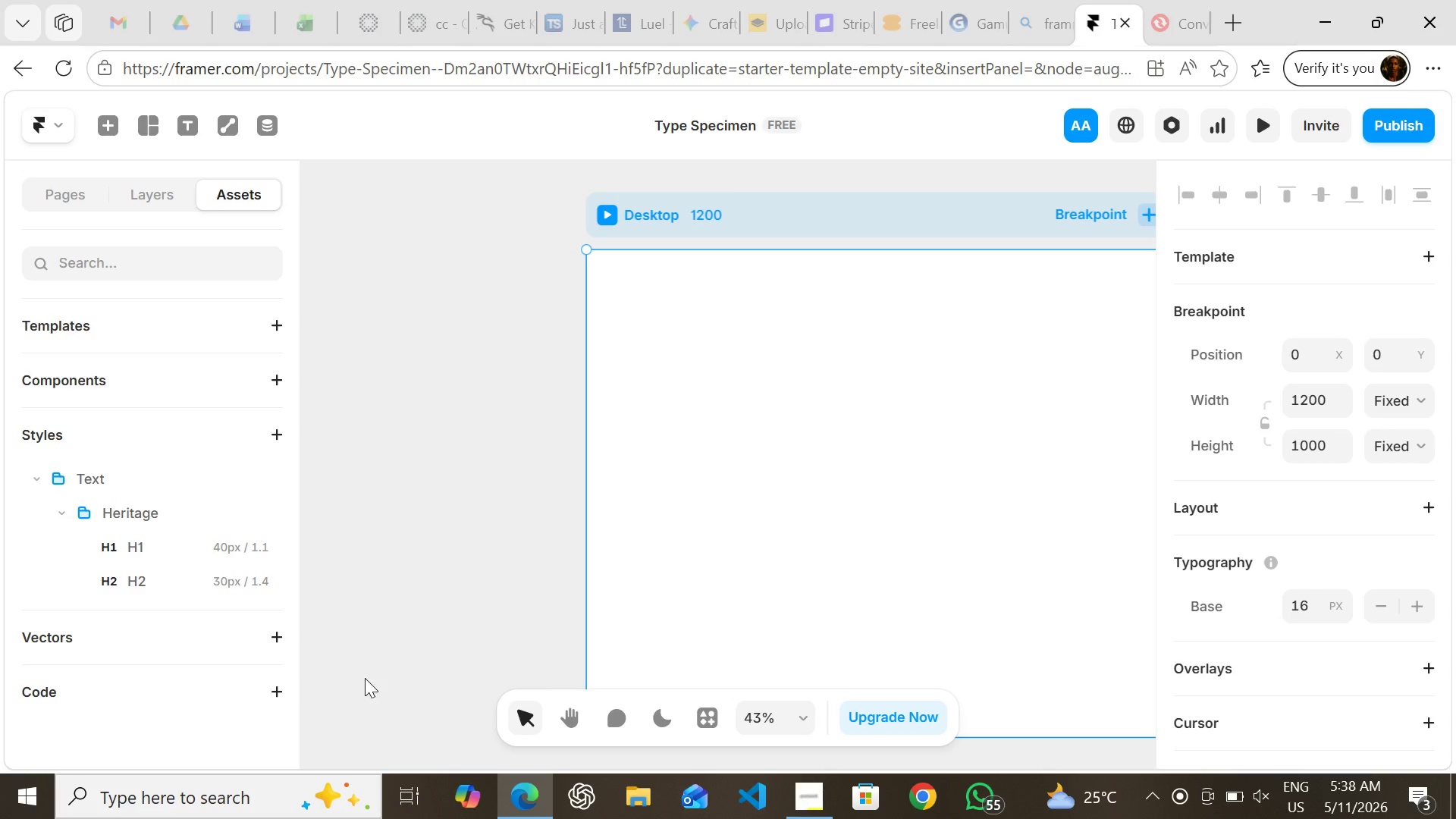 
key(Control+ControlLeft)
 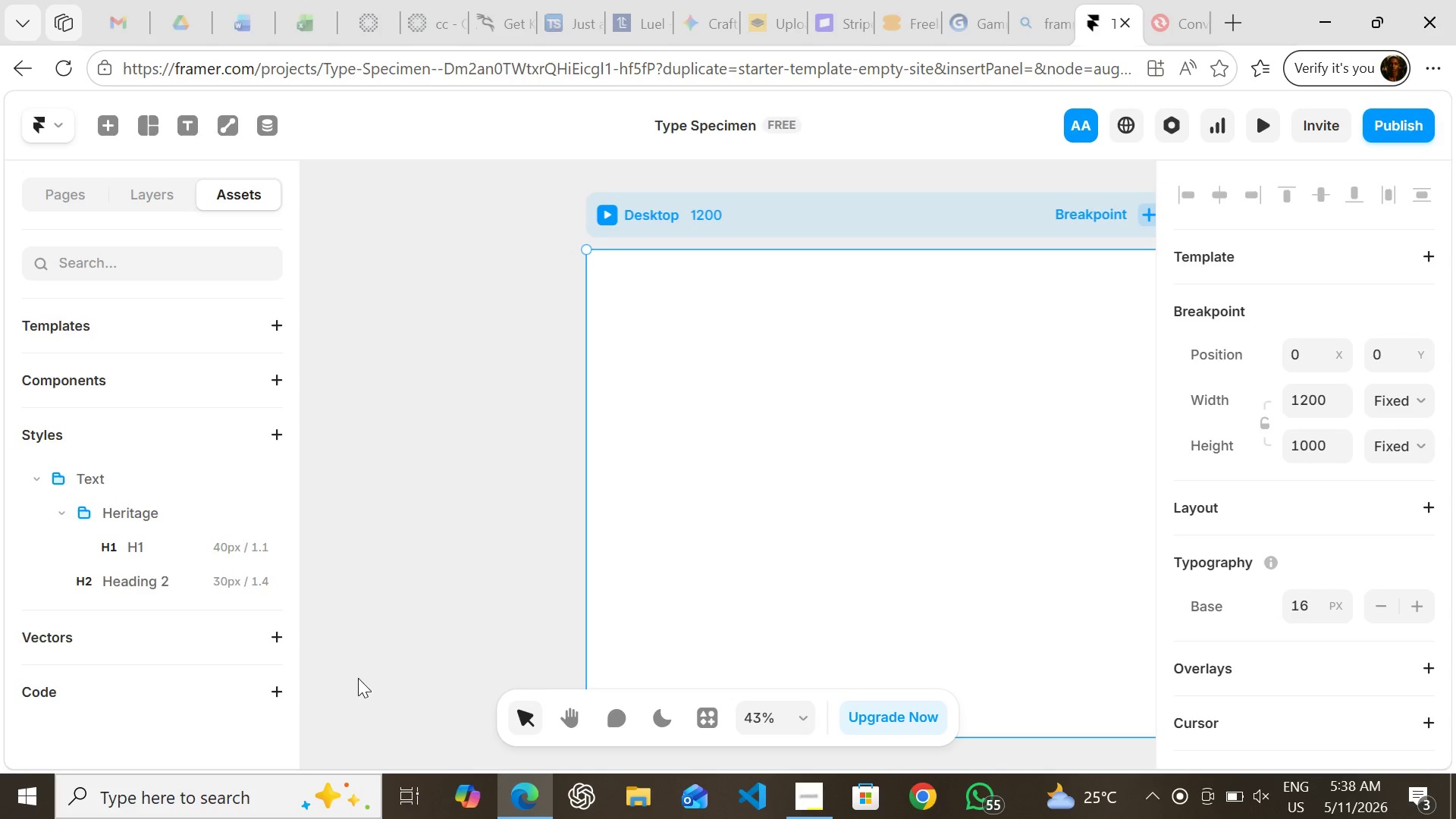 
key(Control+Z)
 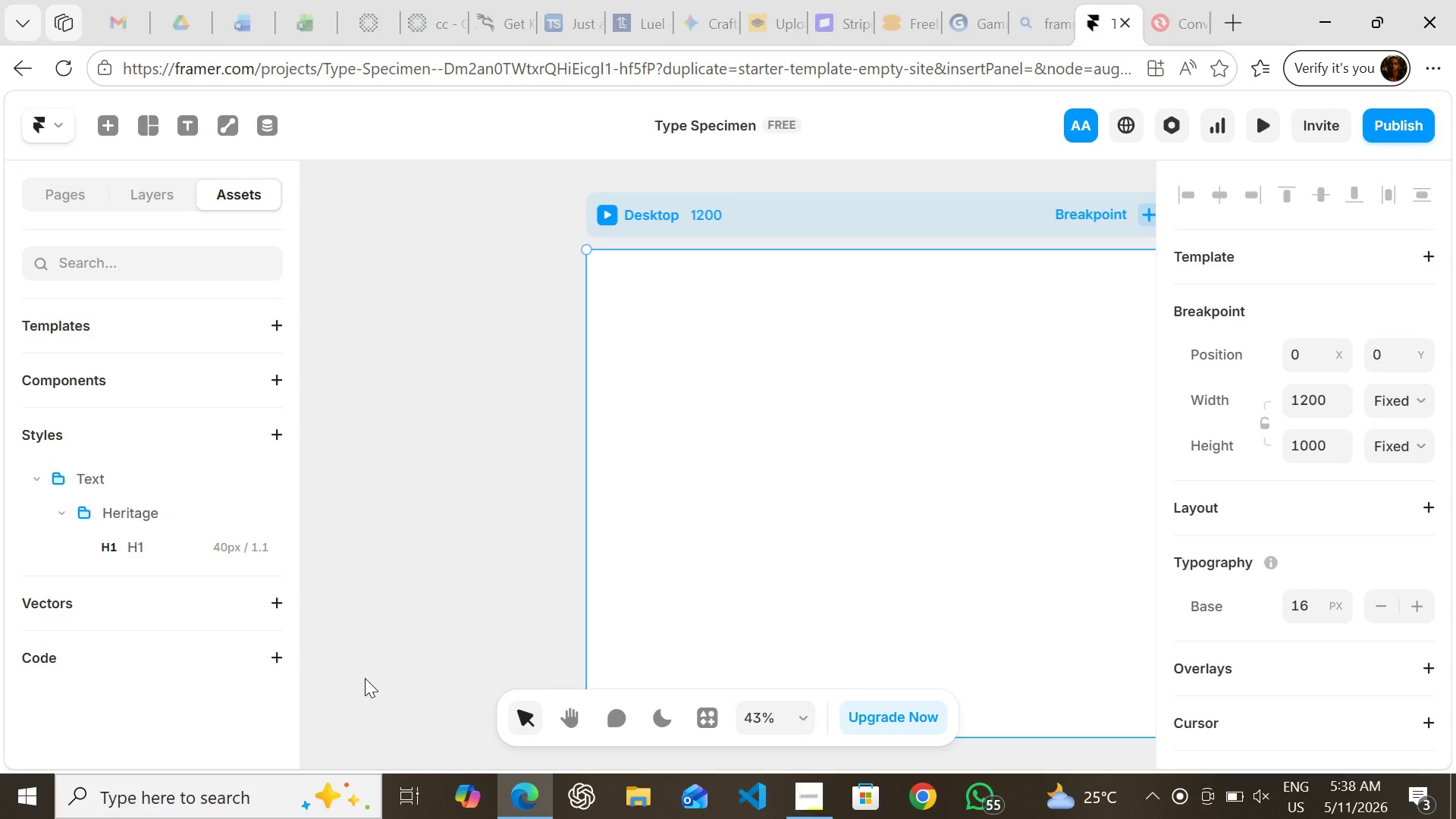 
key(Control+Z)
 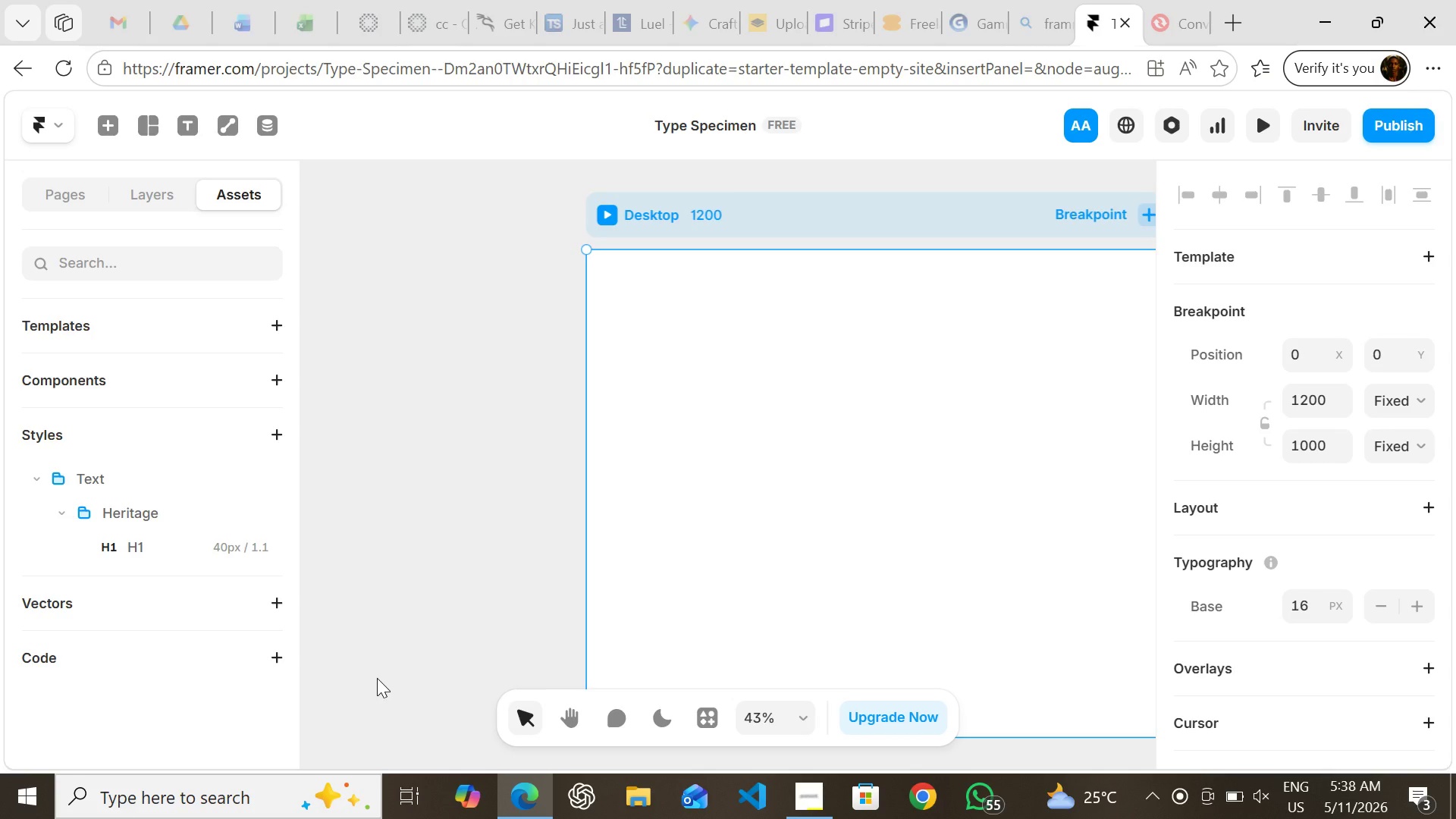 
key(Control+Shift+Z)
 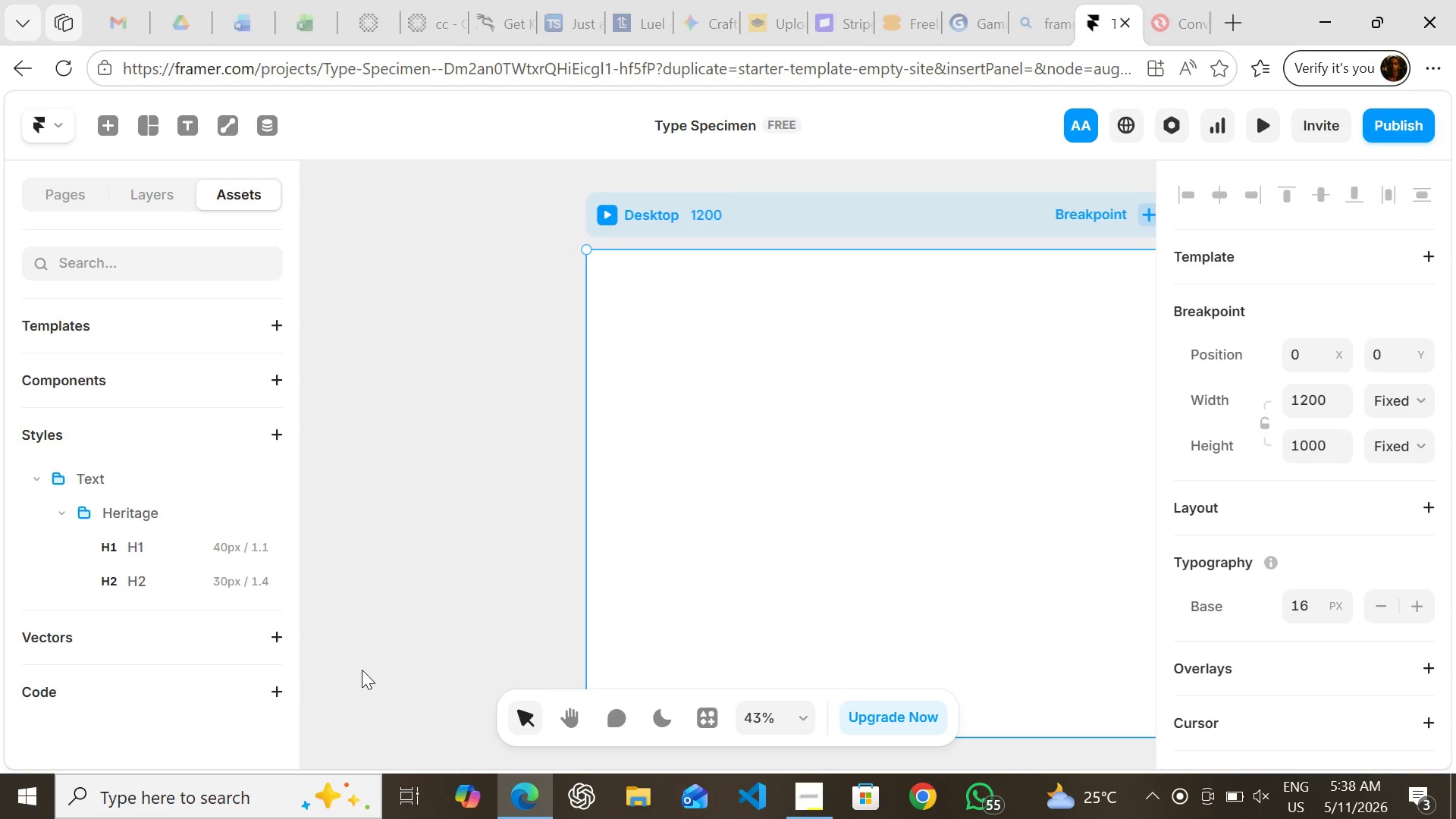 
key(Control+Shift+Z)
 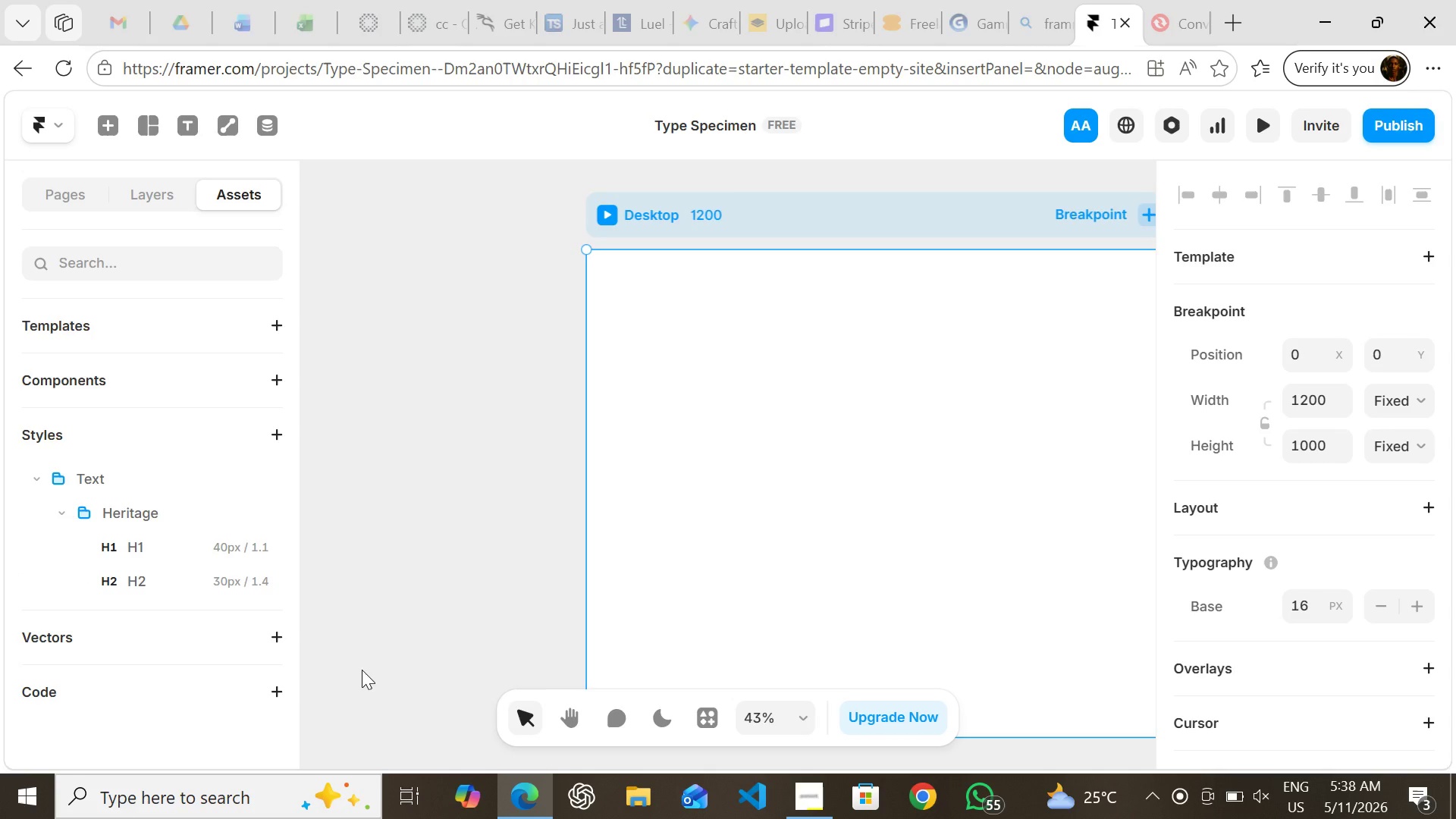 
key(Control+Shift+Z)
 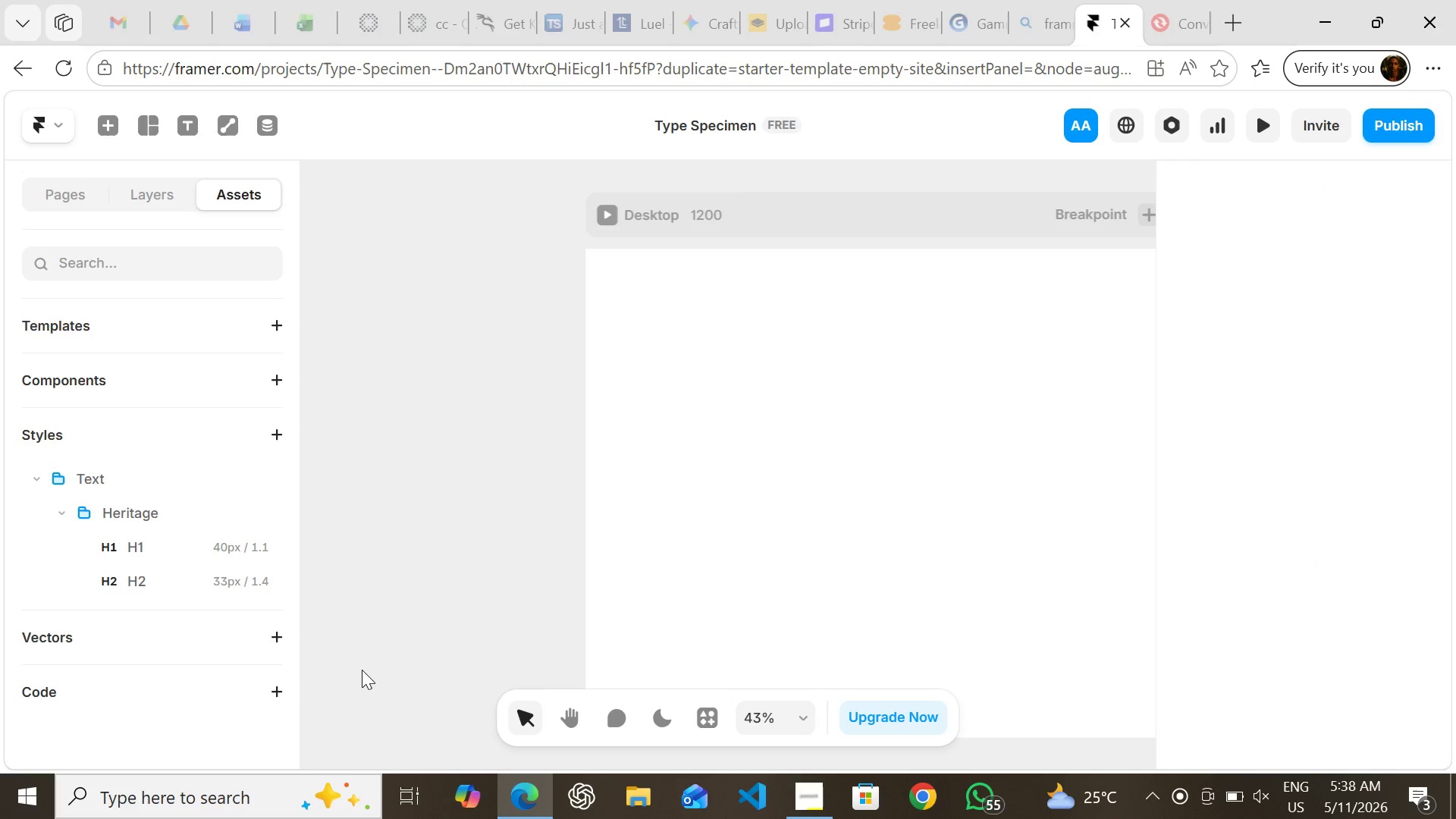 
key(Control+Shift+Z)
 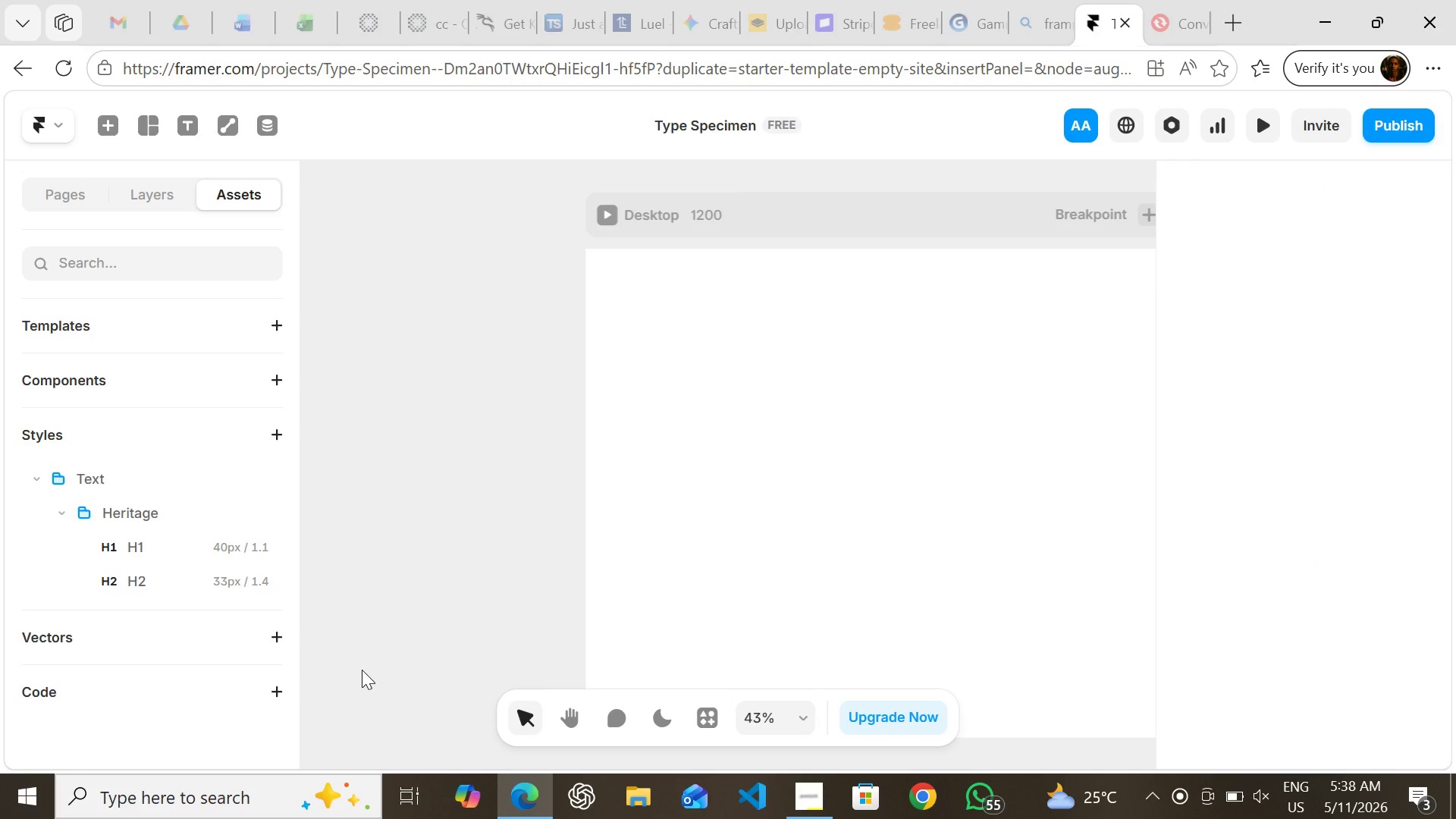 
key(Control+Shift+Z)
 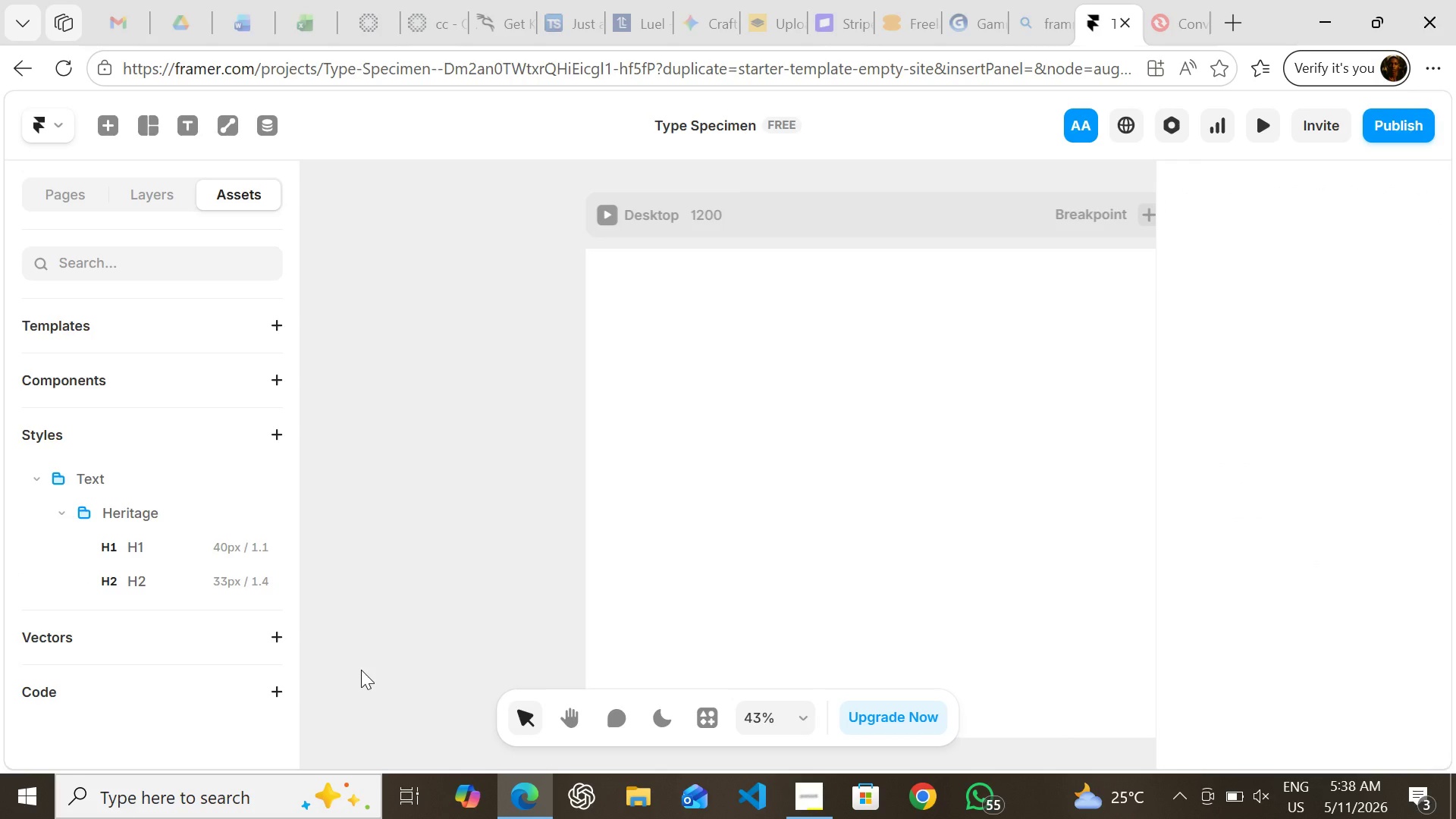 
hold_key(key=Z, duration=0.33)
 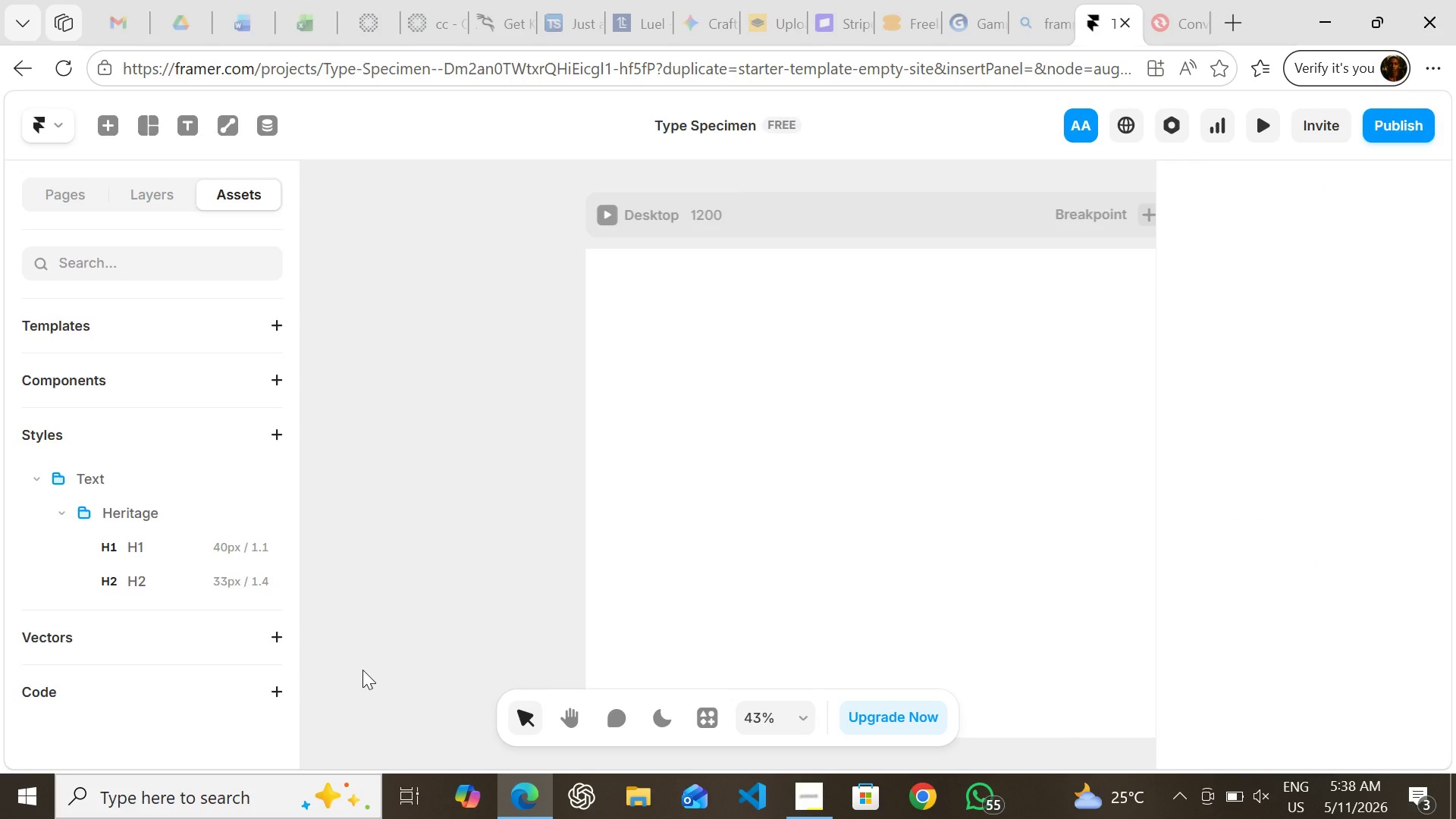 
key(Control+Shift+Z)
 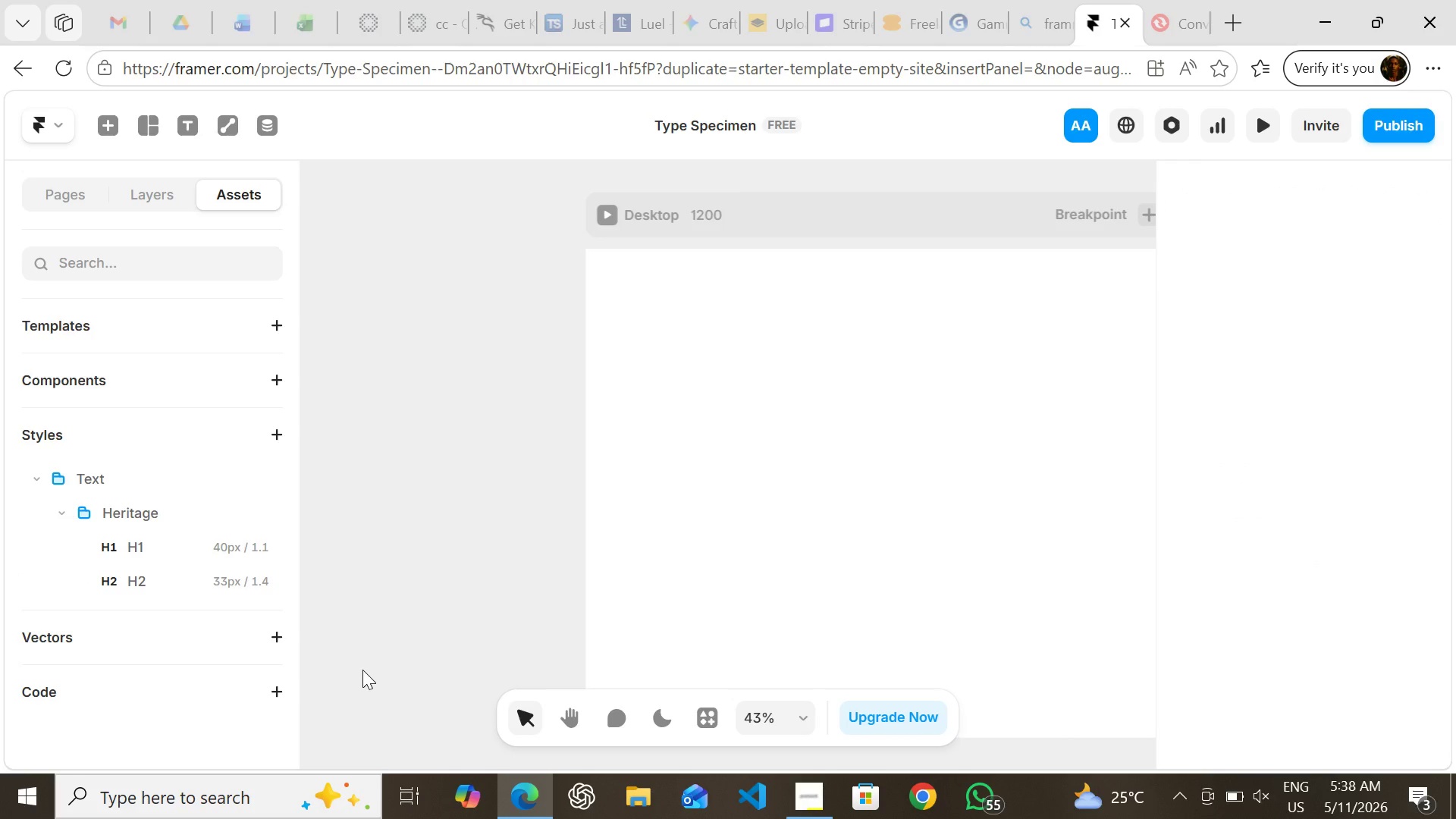 
key(Control+Shift+Z)
 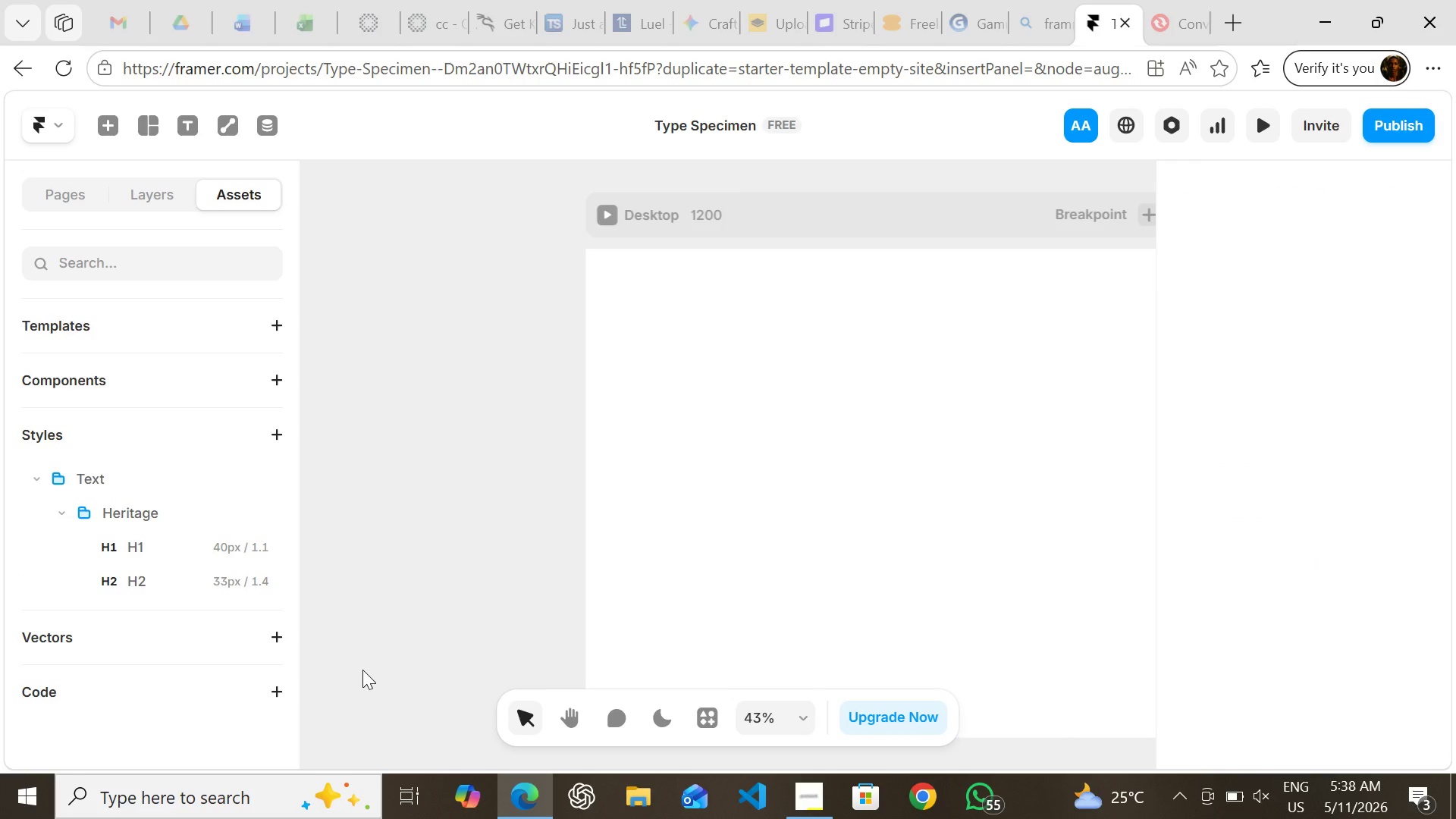 
key(Control+Z)
 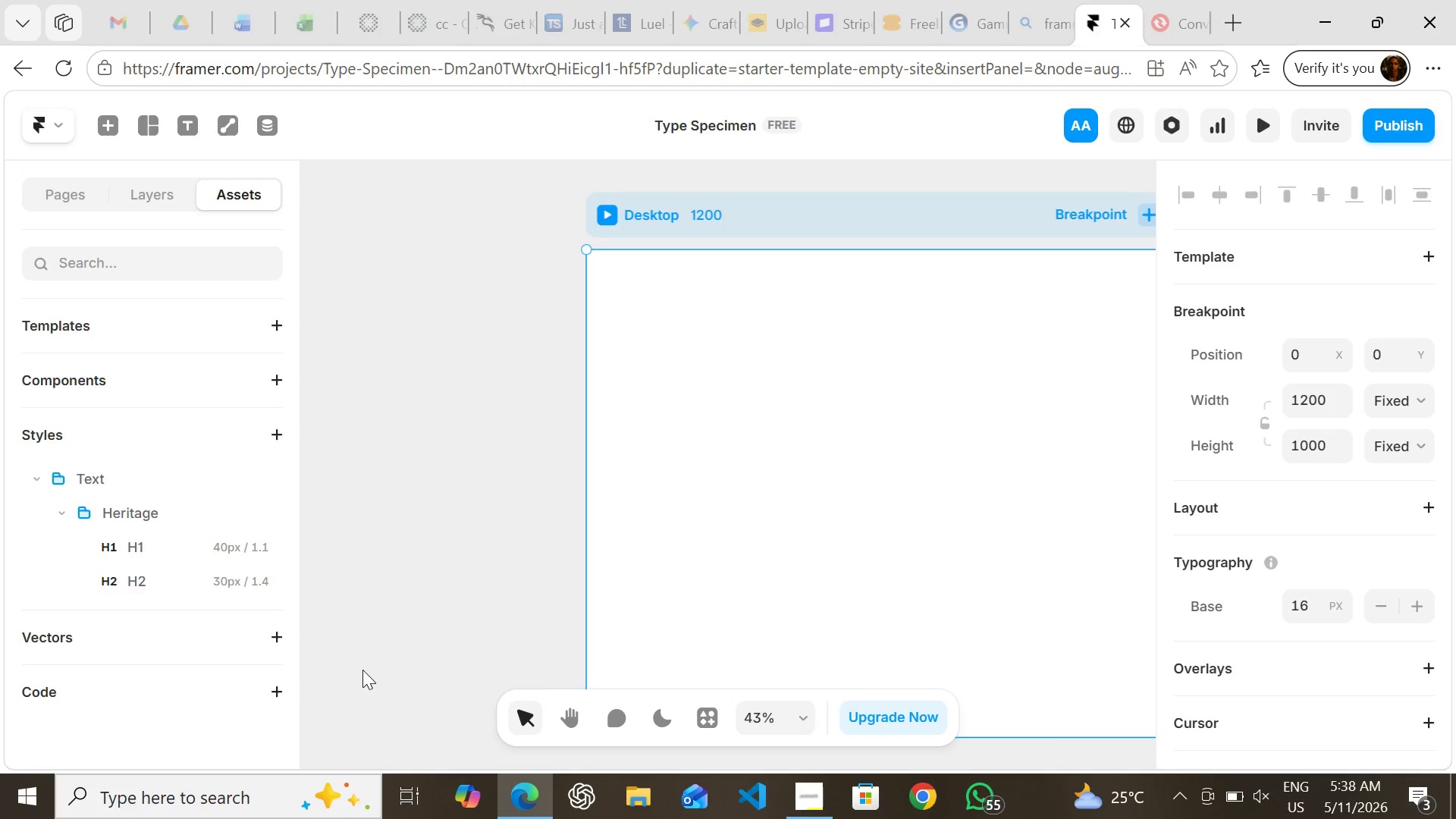 
key(Control+Z)
 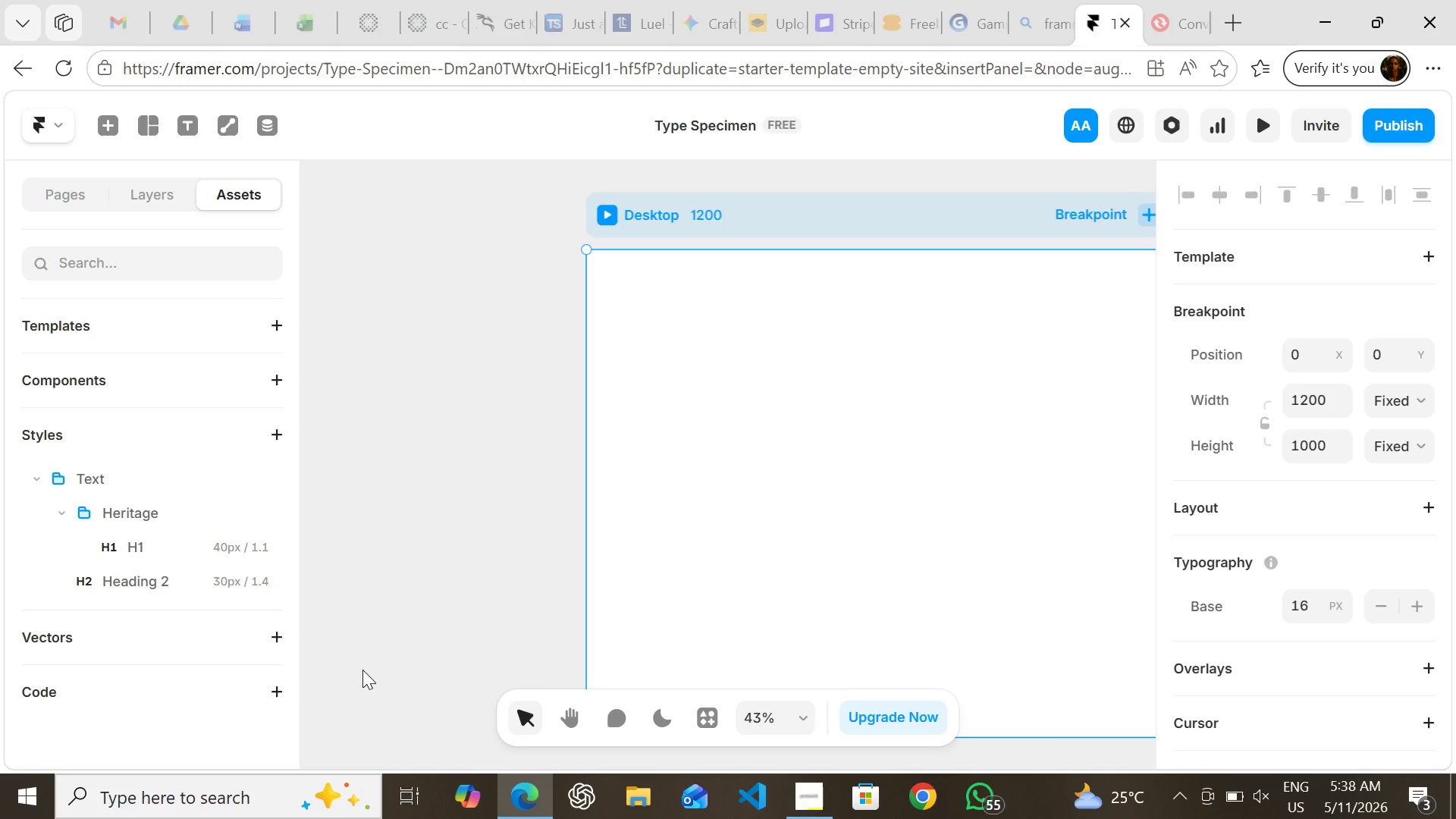 
key(Control+Z)
 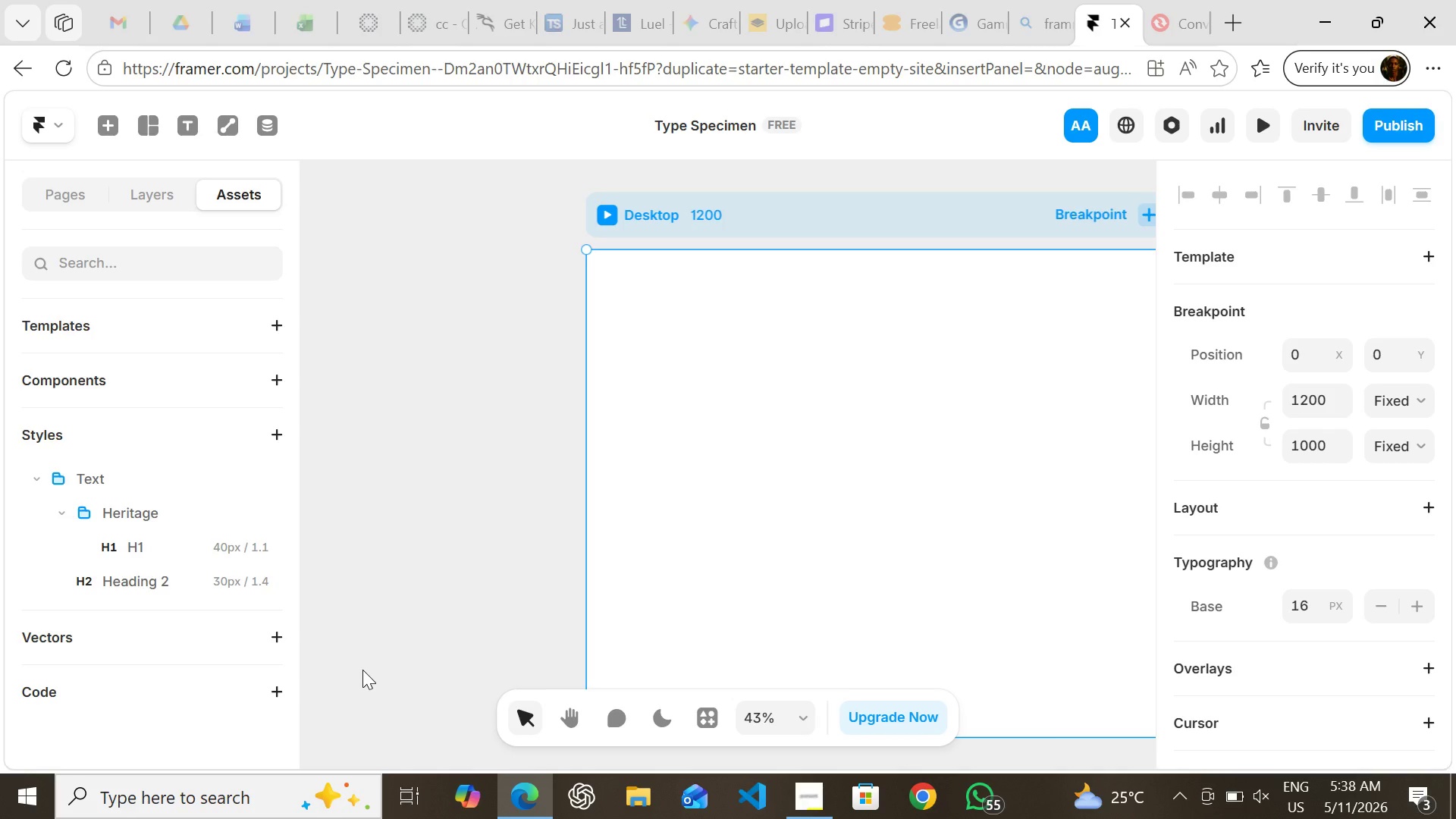 
key(Control+Shift+Z)
 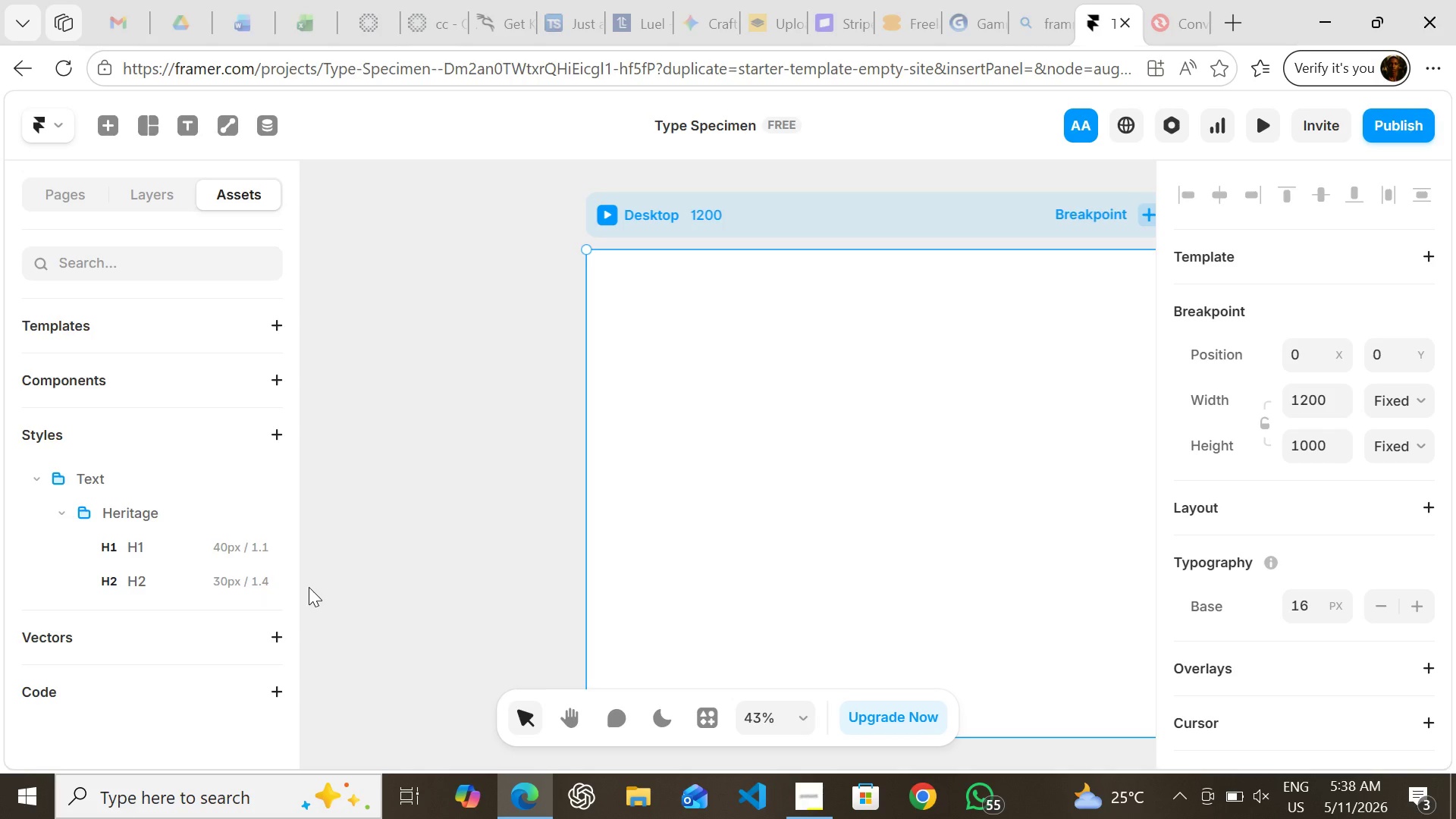 
wait(5.81)
 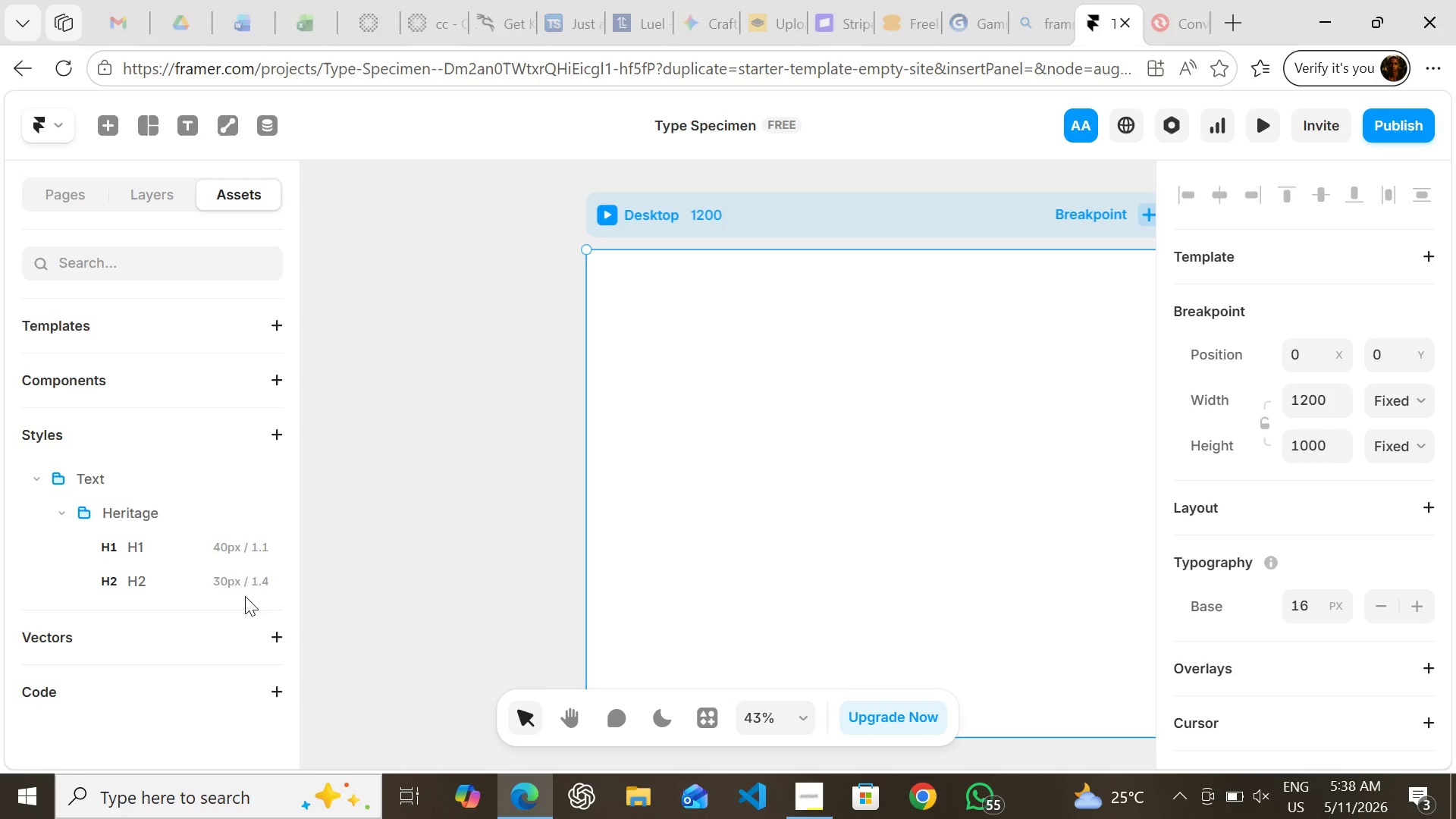 
hold_key(key=ControlLeft, duration=2.19)
 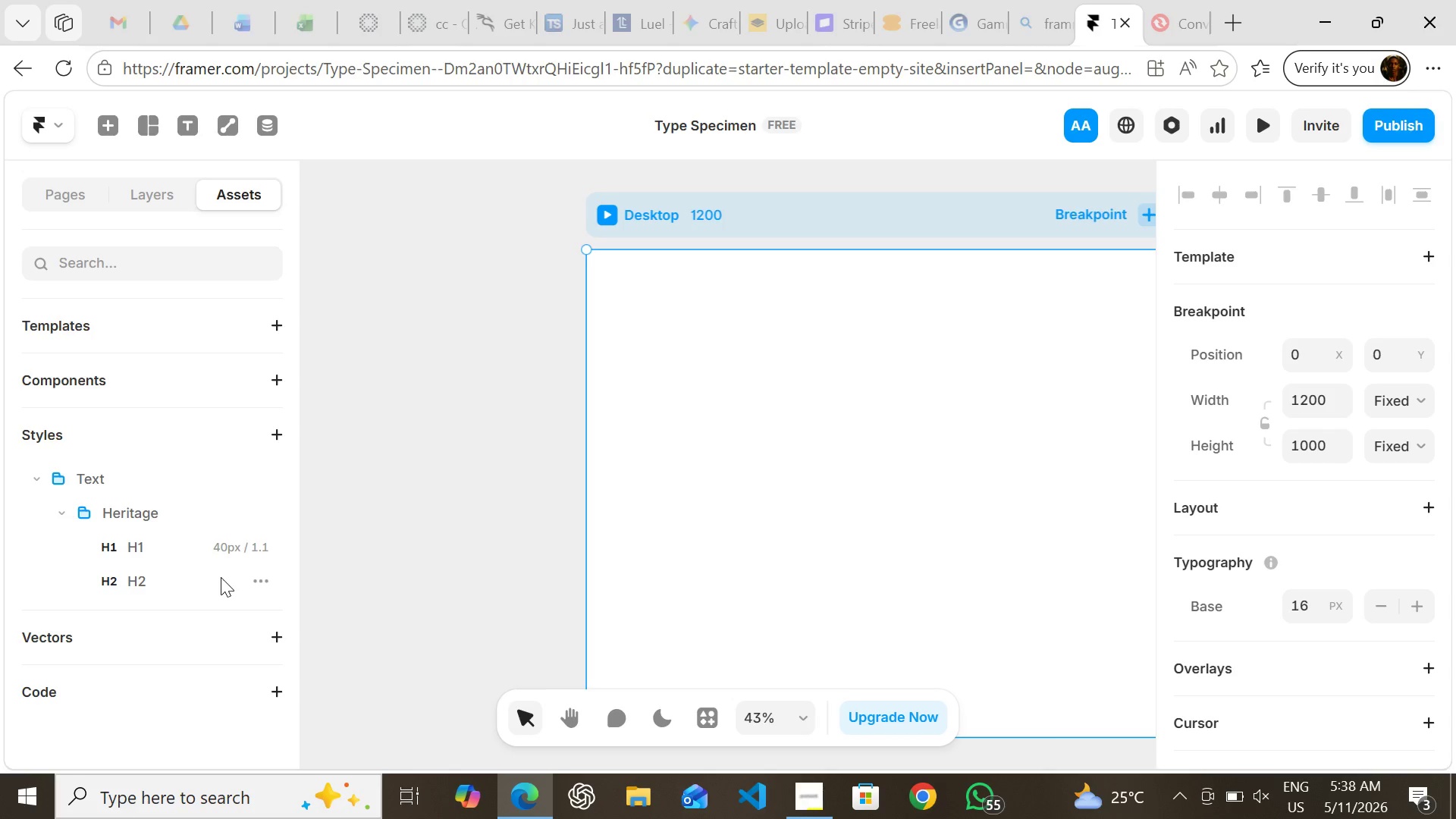 
hold_key(key=ShiftLeft, duration=1.53)
 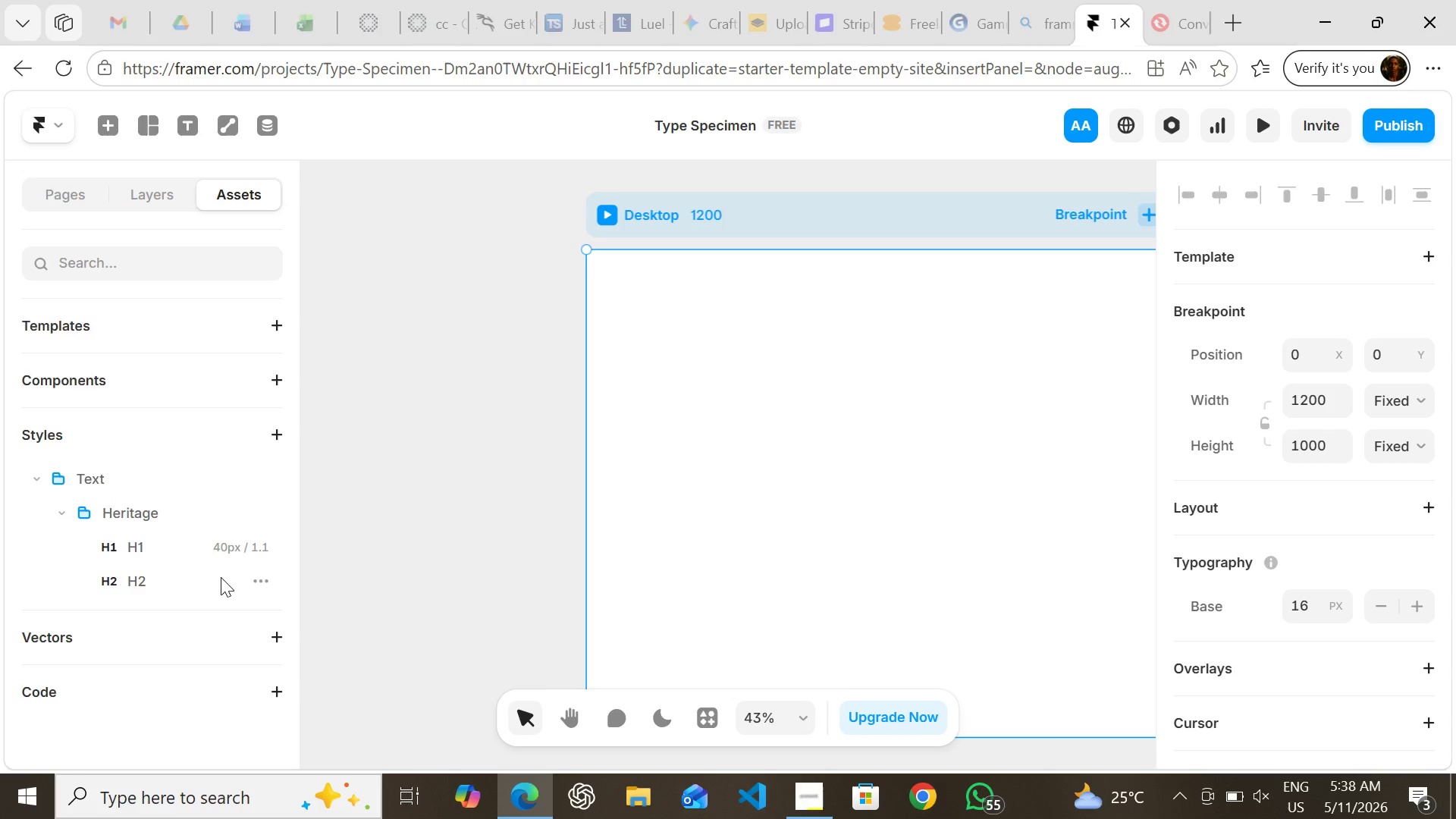 
hold_key(key=Z, duration=0.33)
 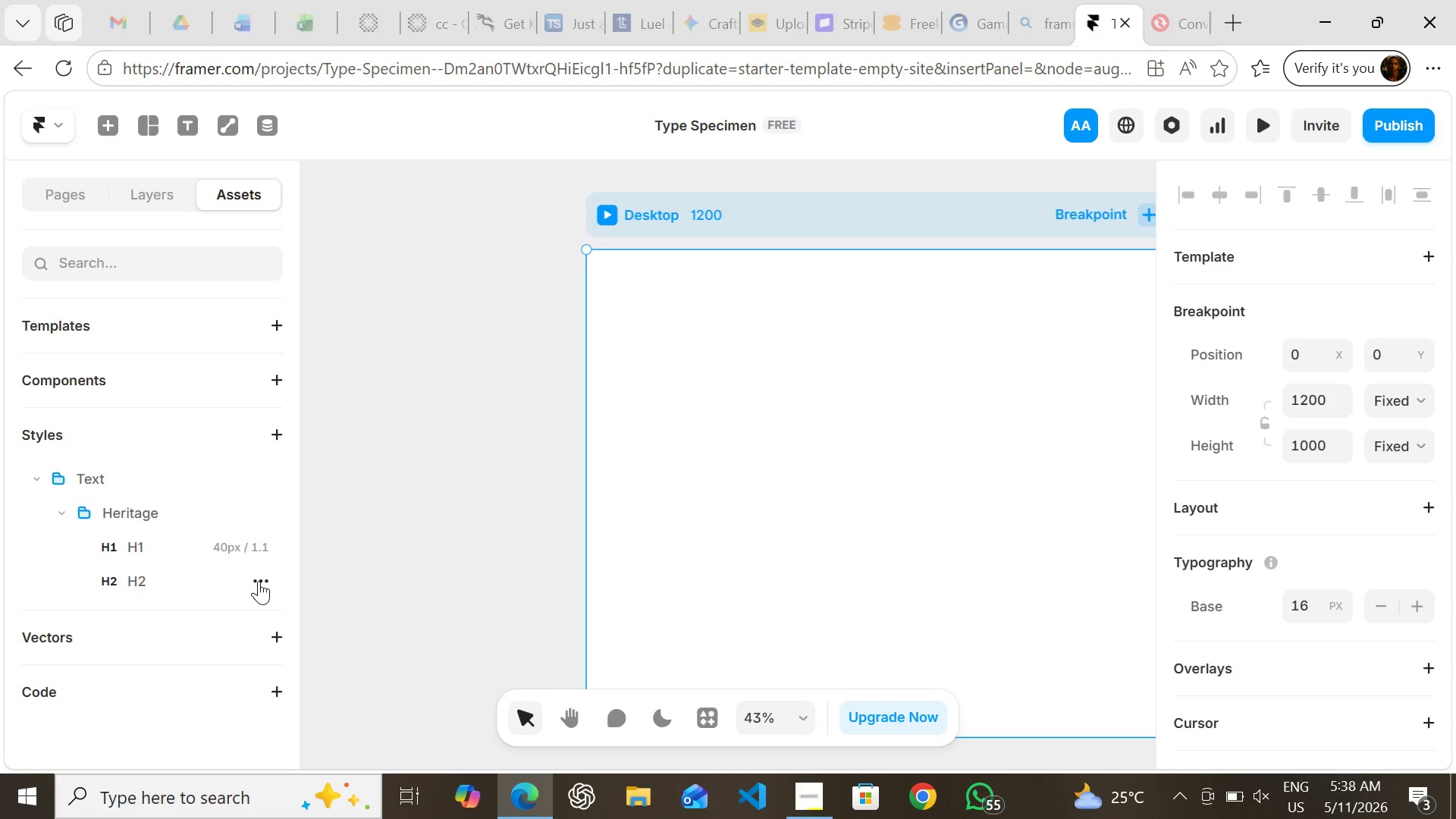 
left_click([259, 579])
 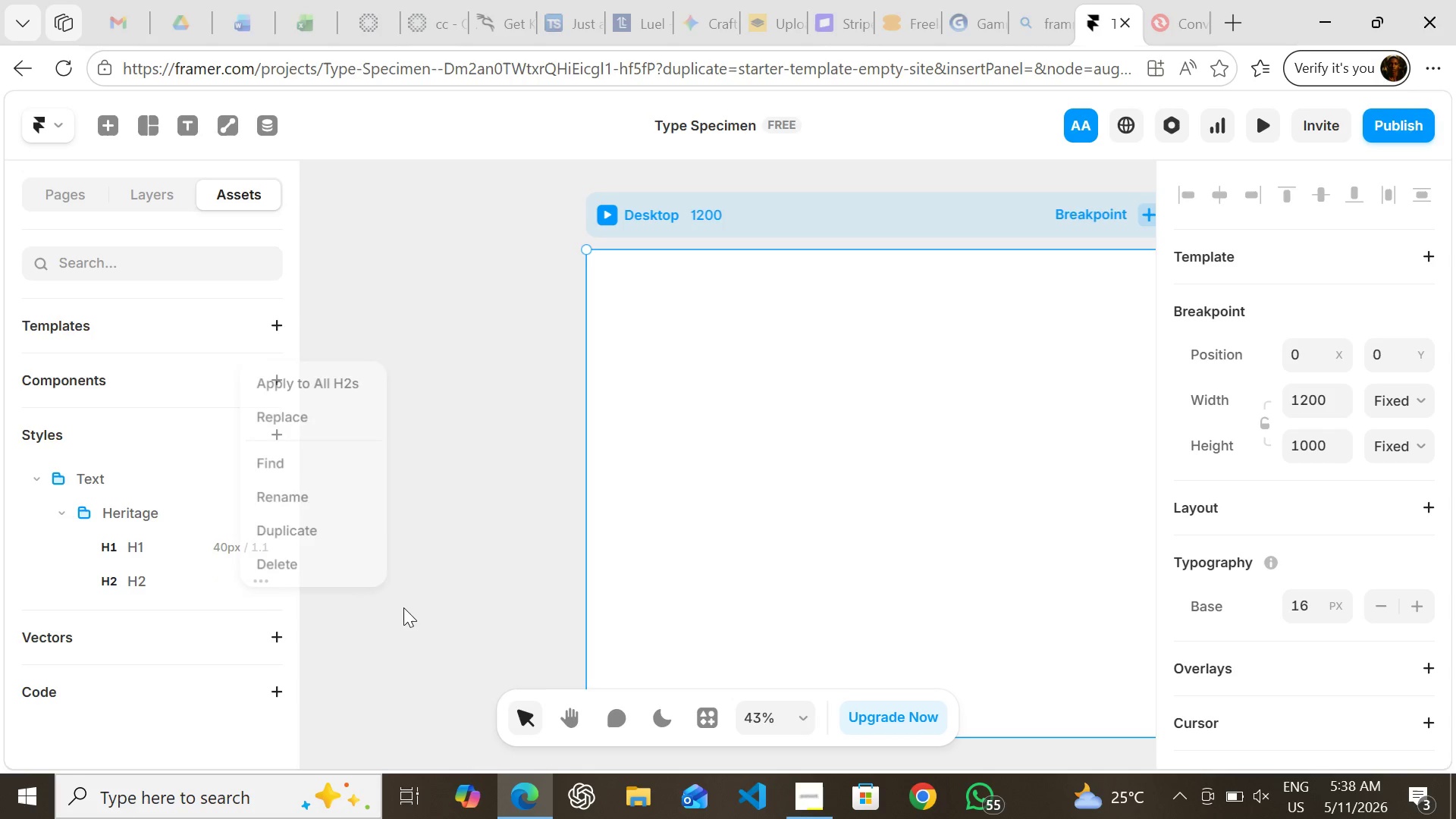 
left_click([403, 607])
 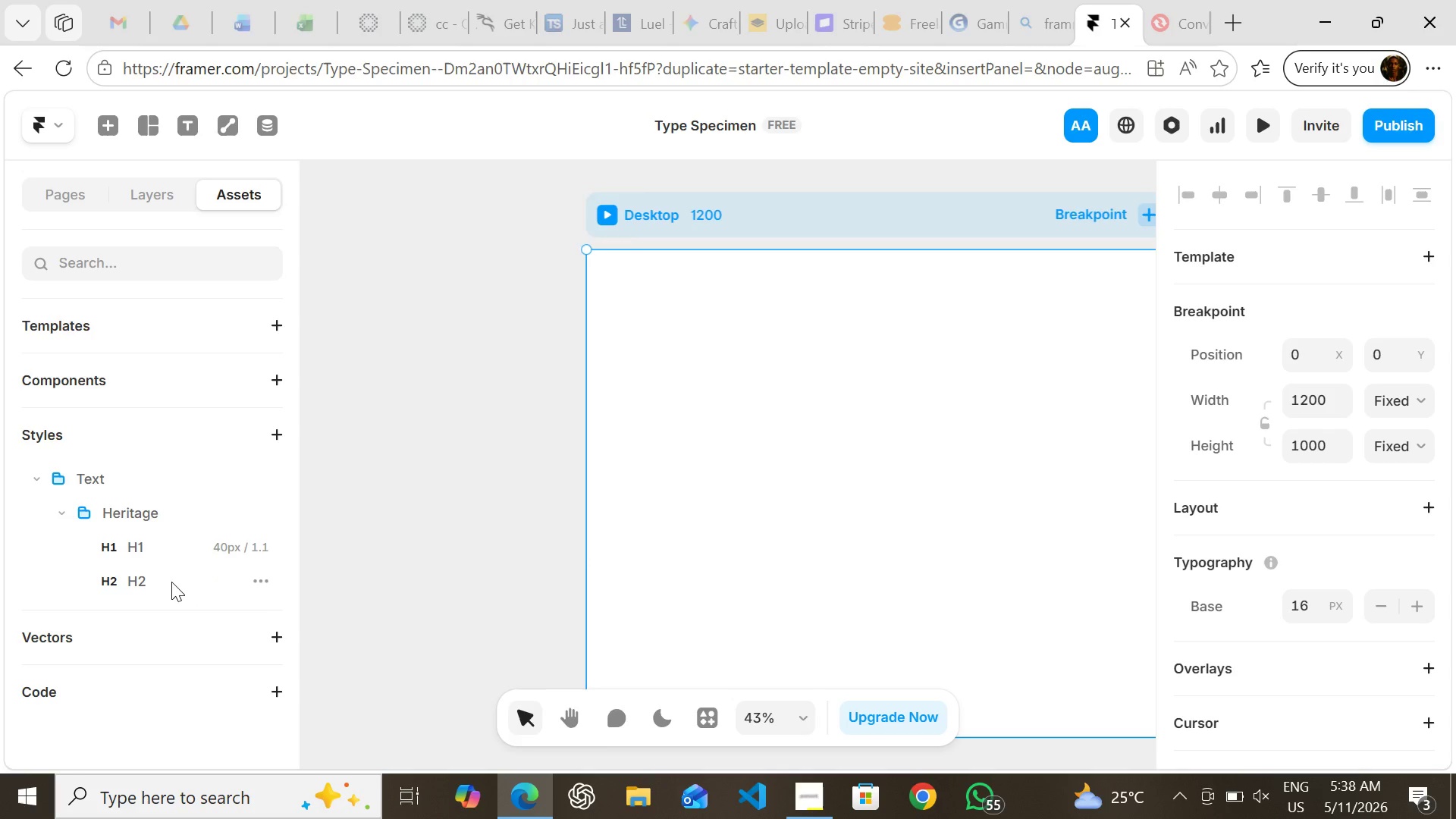 
left_click([171, 582])
 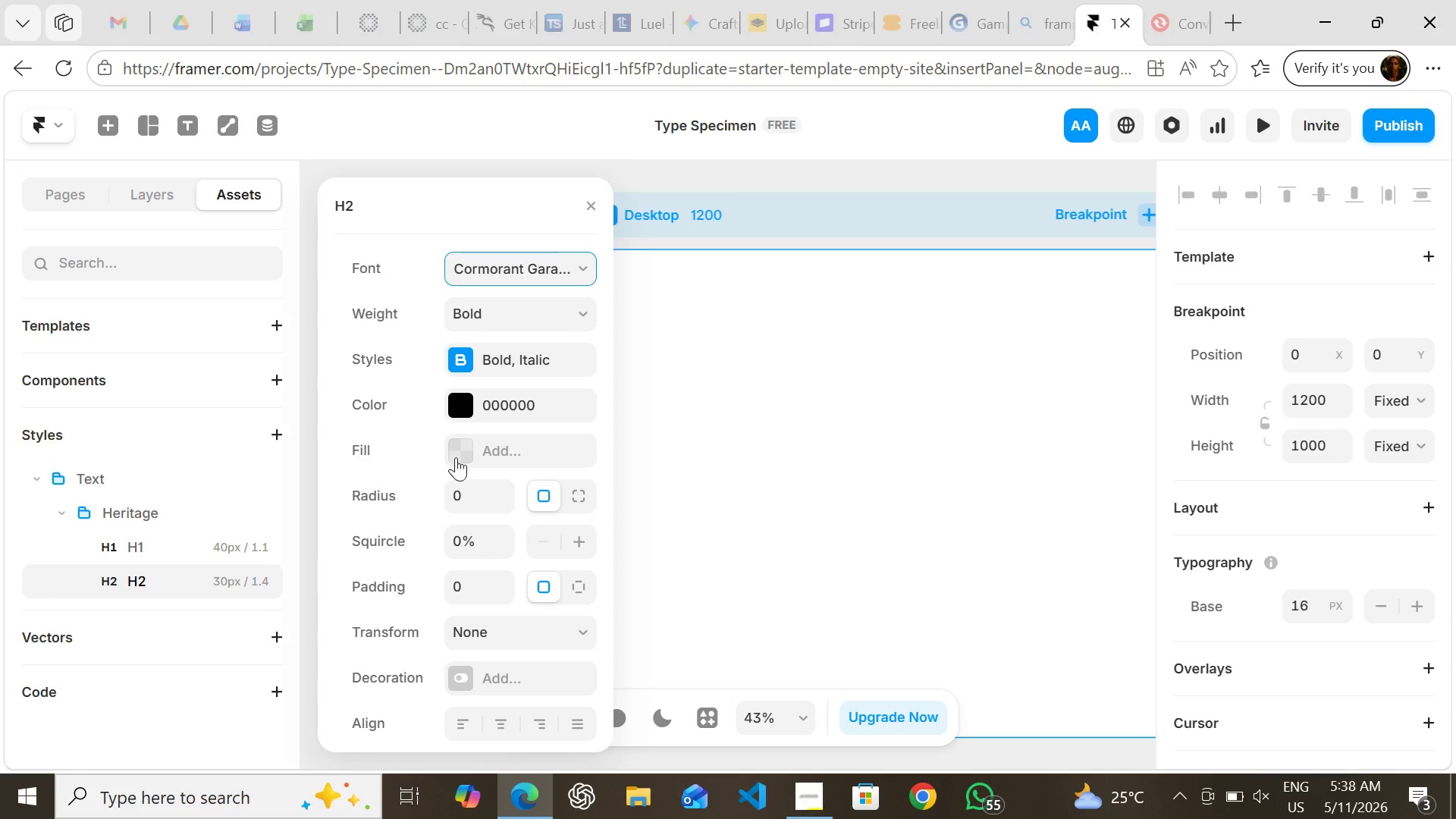 
mouse_move([563, 375])
 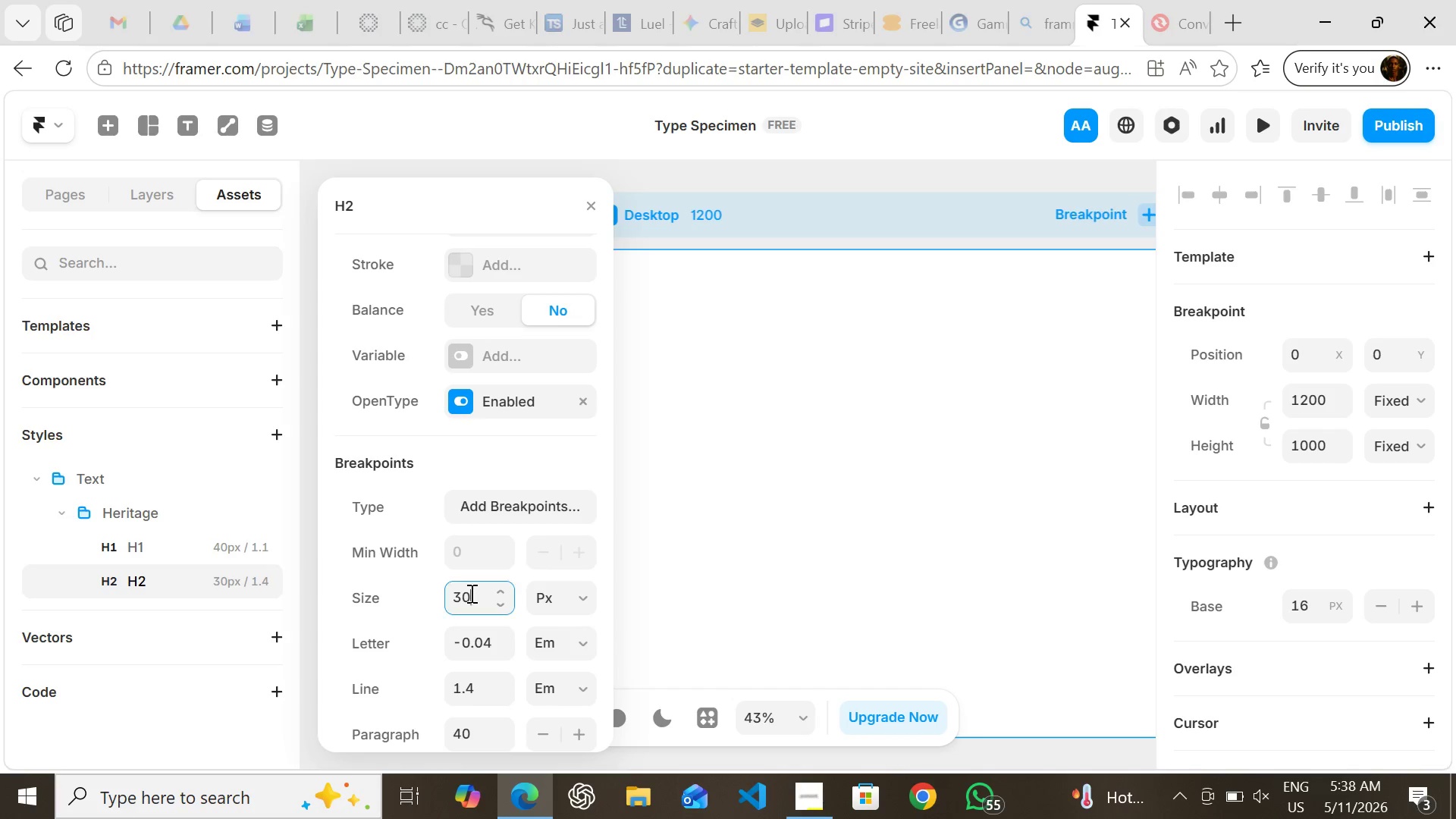 
left_click([470, 593])
 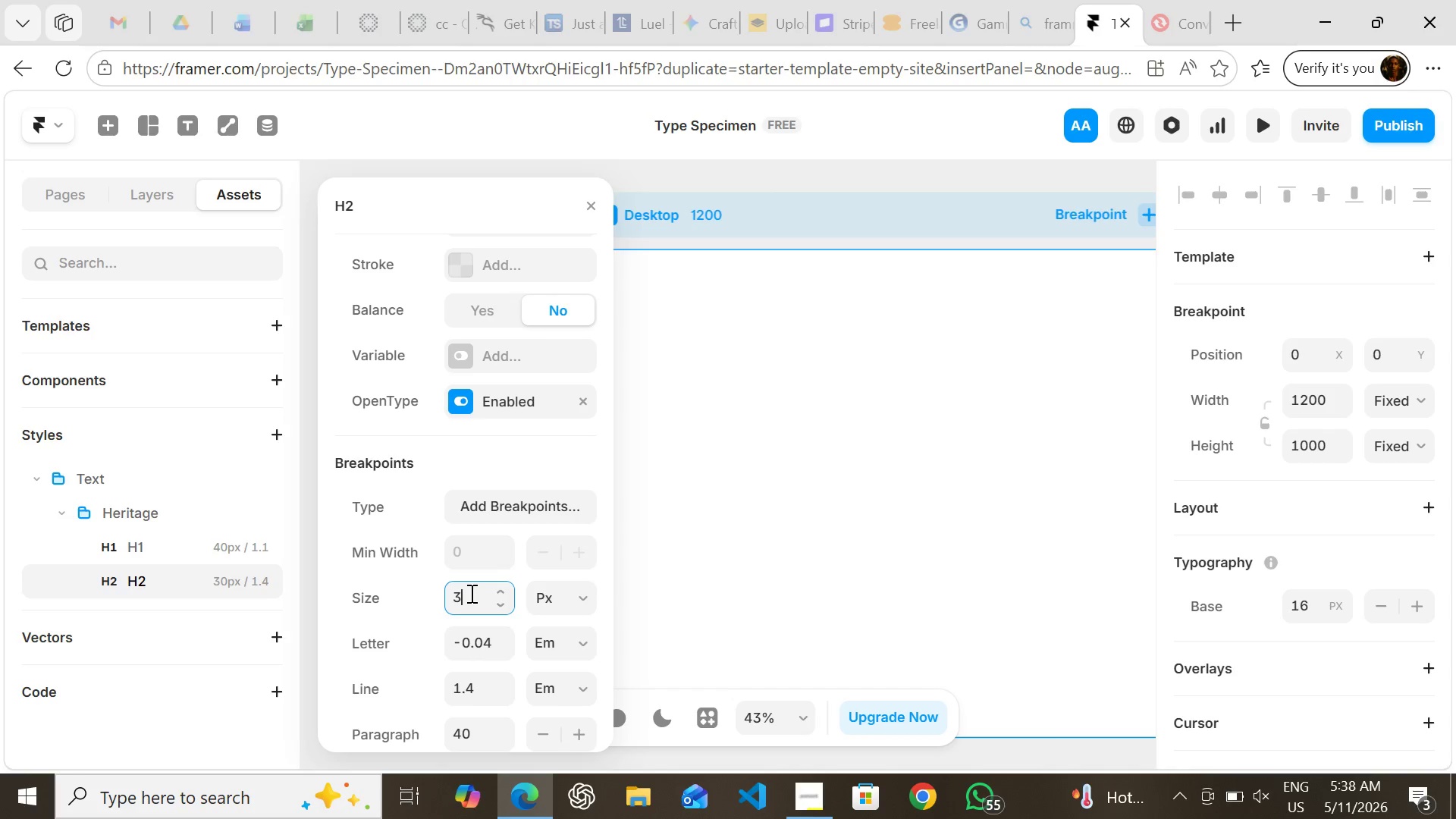 
type(33)
 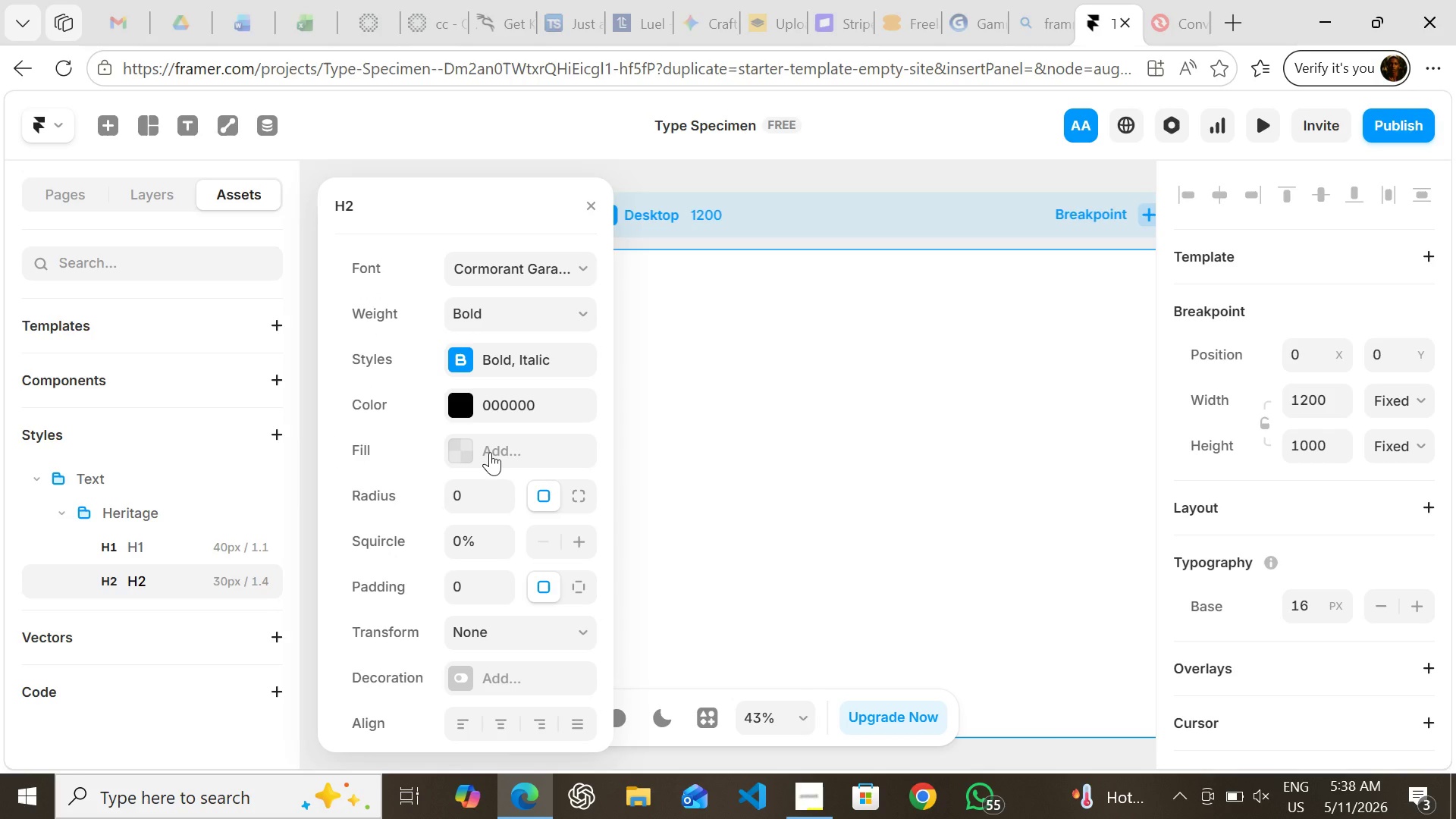 
wait(8.36)
 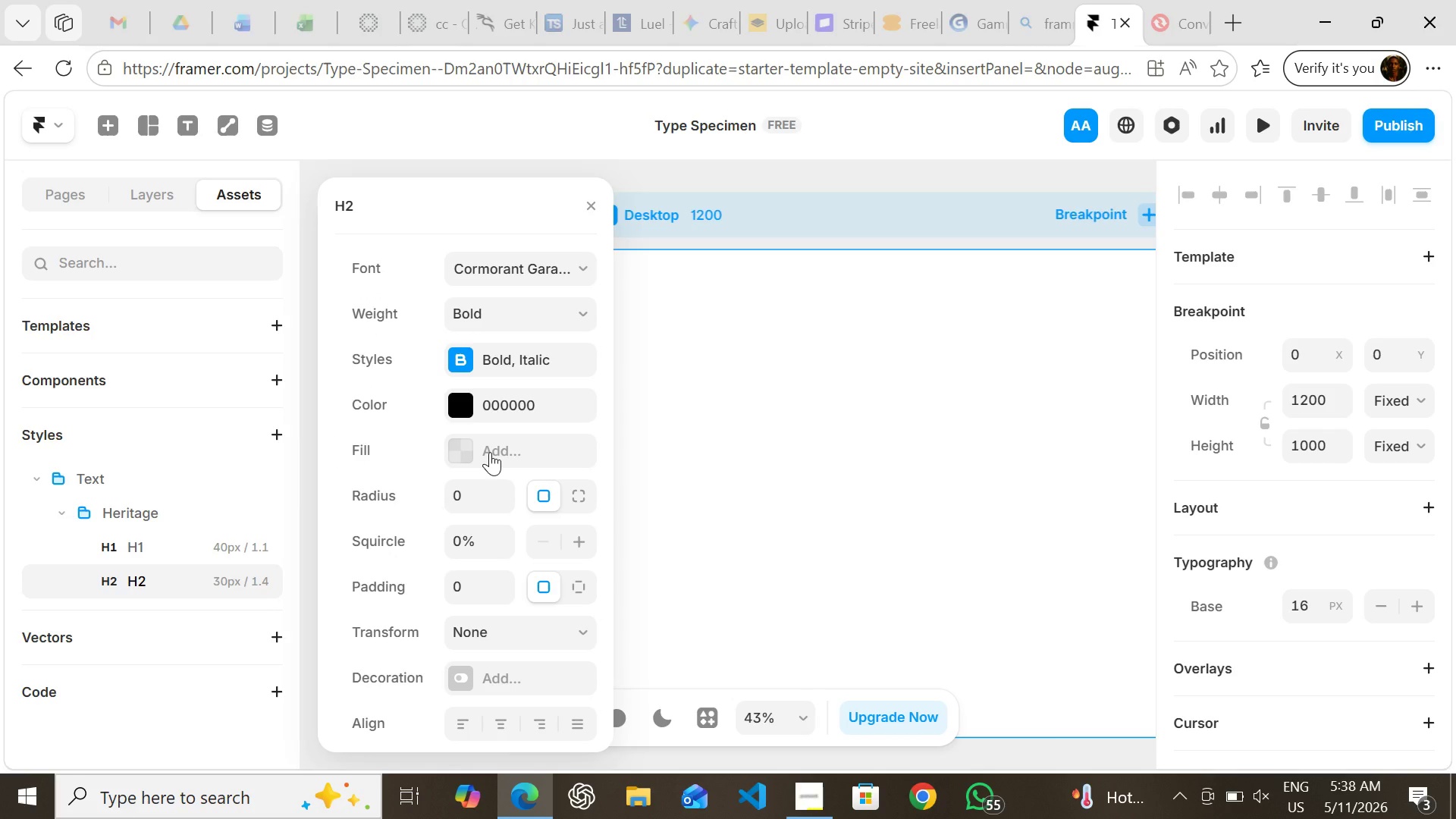 
left_click([524, 310])
 